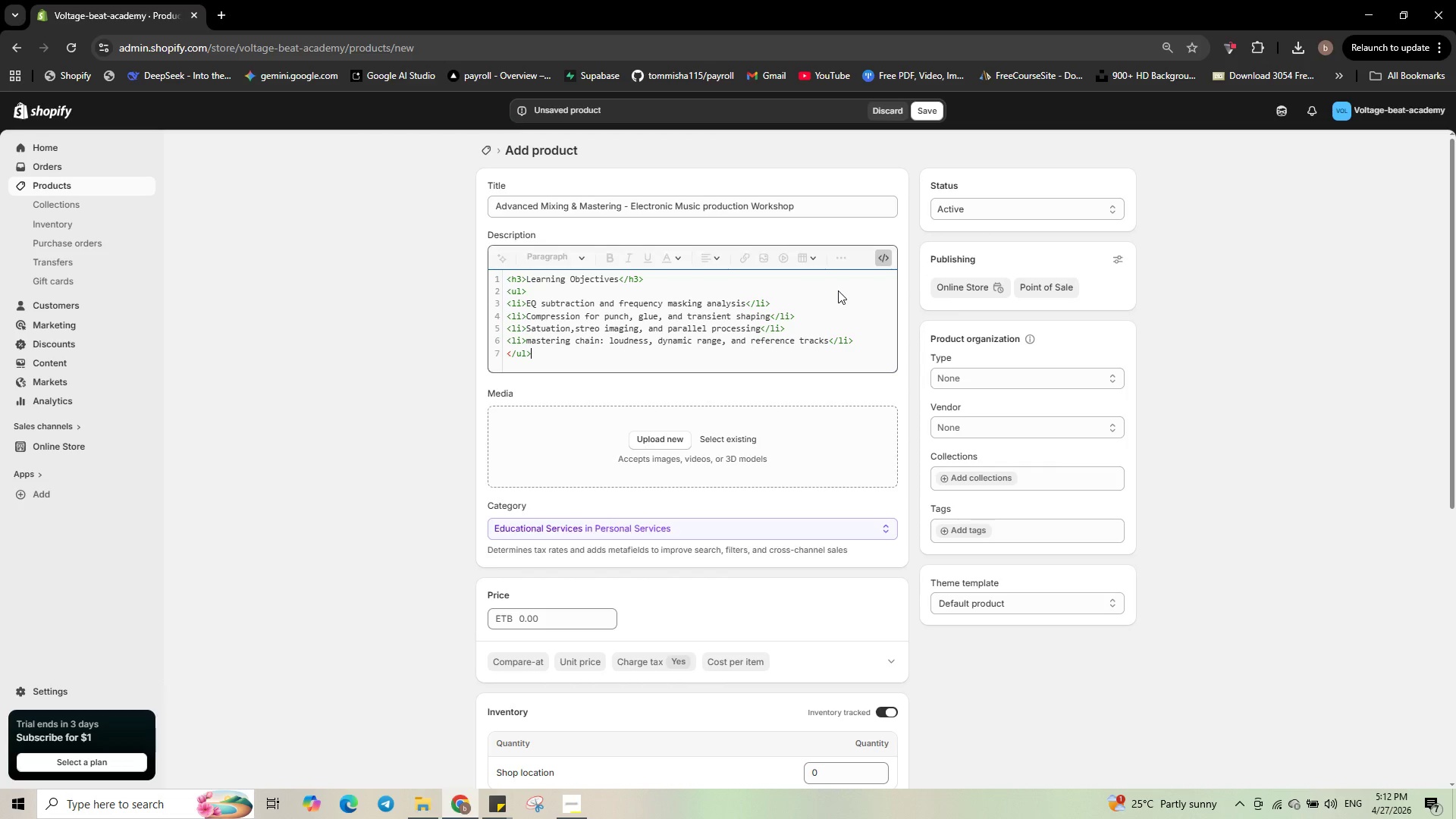 
key(Enter)
 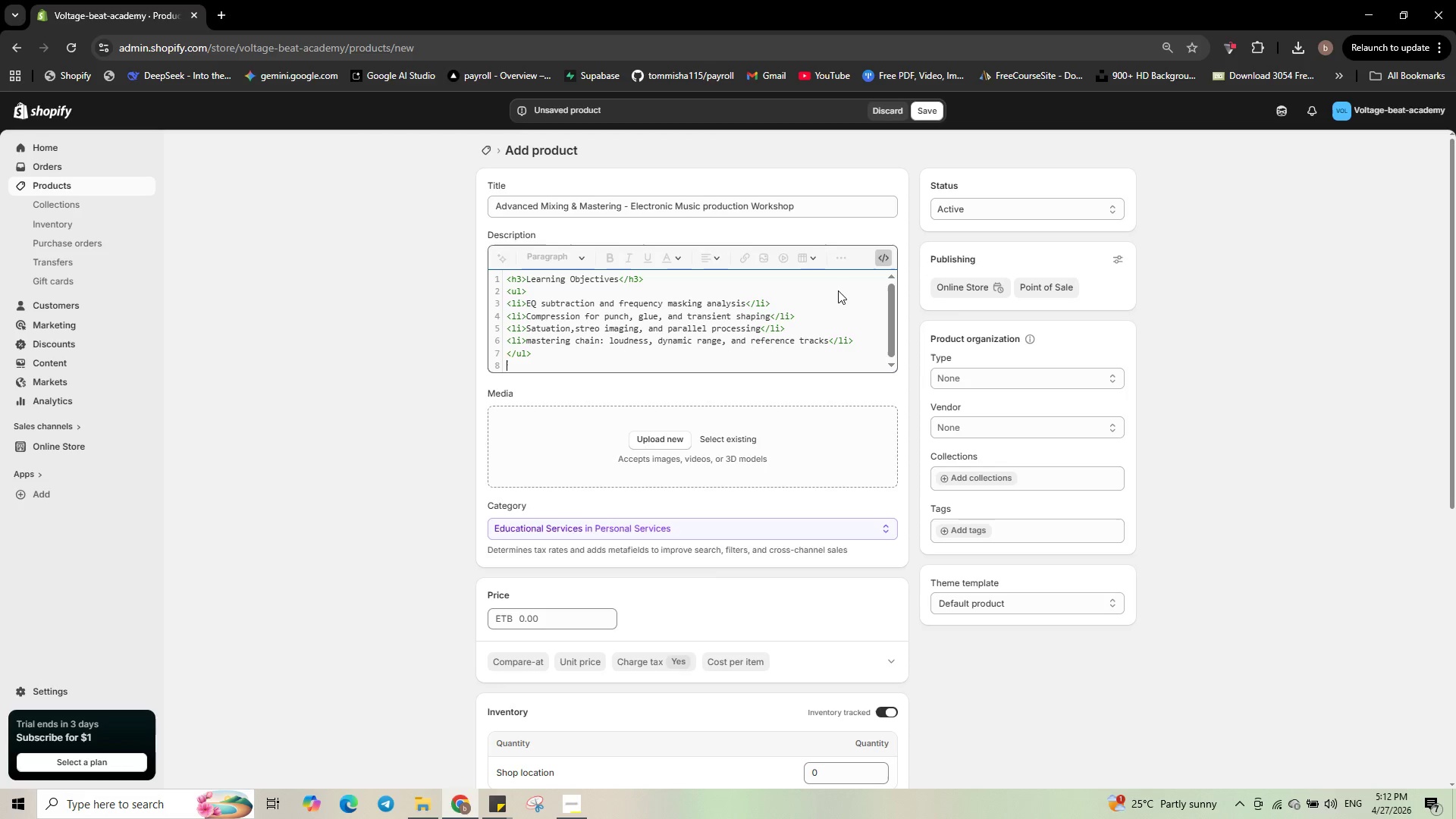 
type(<h3>Prerequist)
key(Backspace)
type(its)
 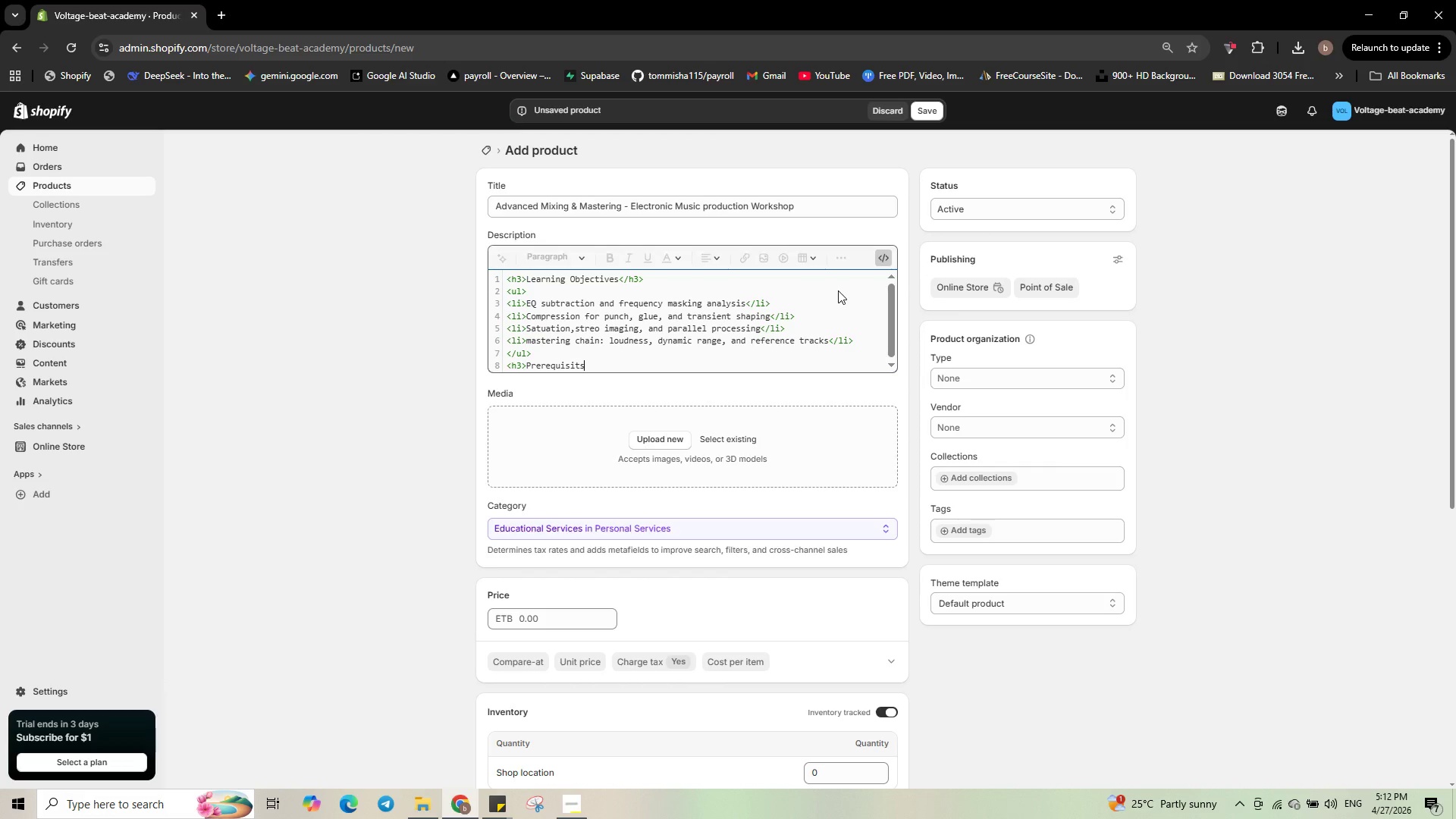 
wait(15.25)
 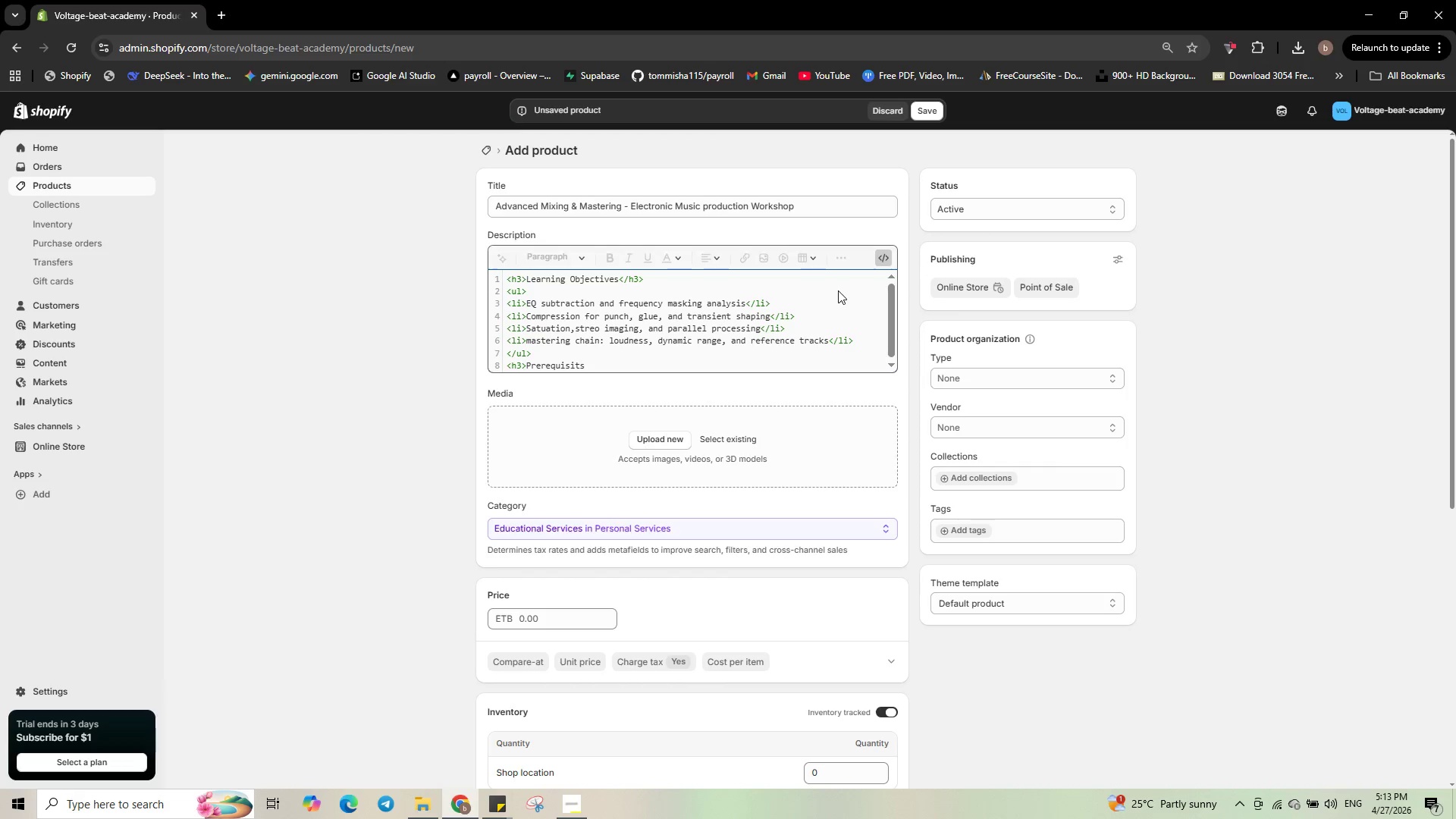 
type(</h3)
 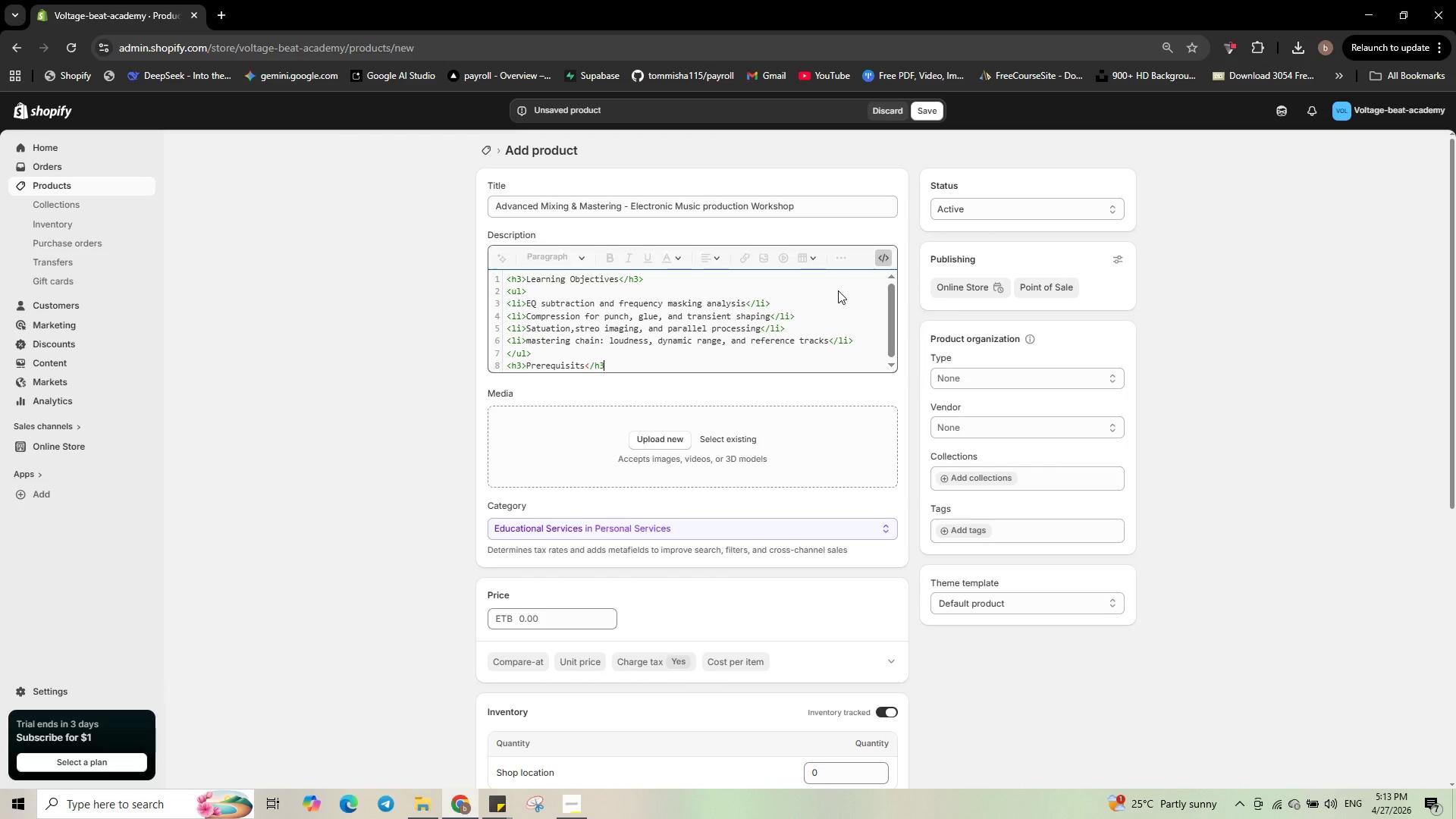 
key(Shift+Period)
 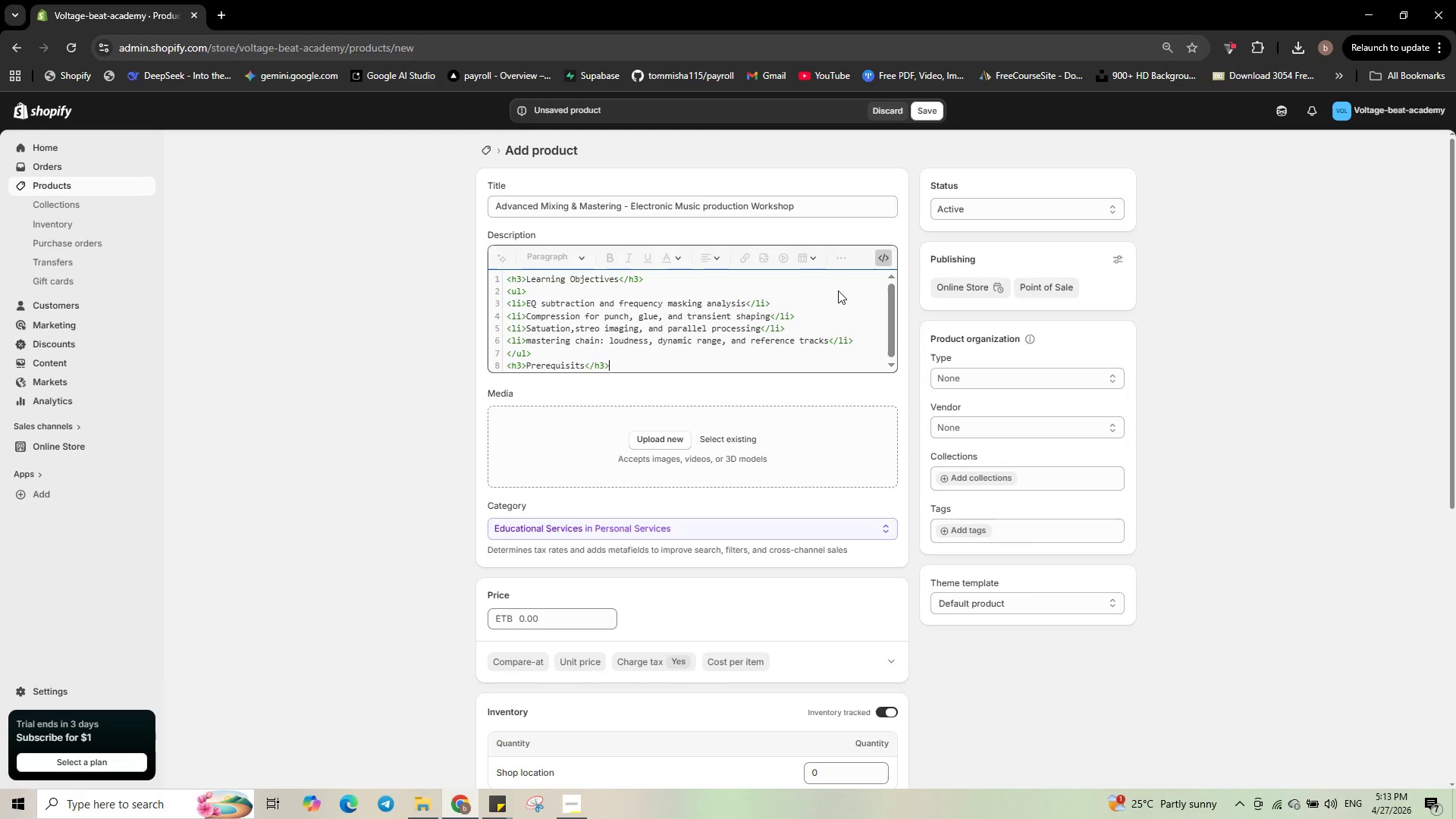 
key(Enter)
 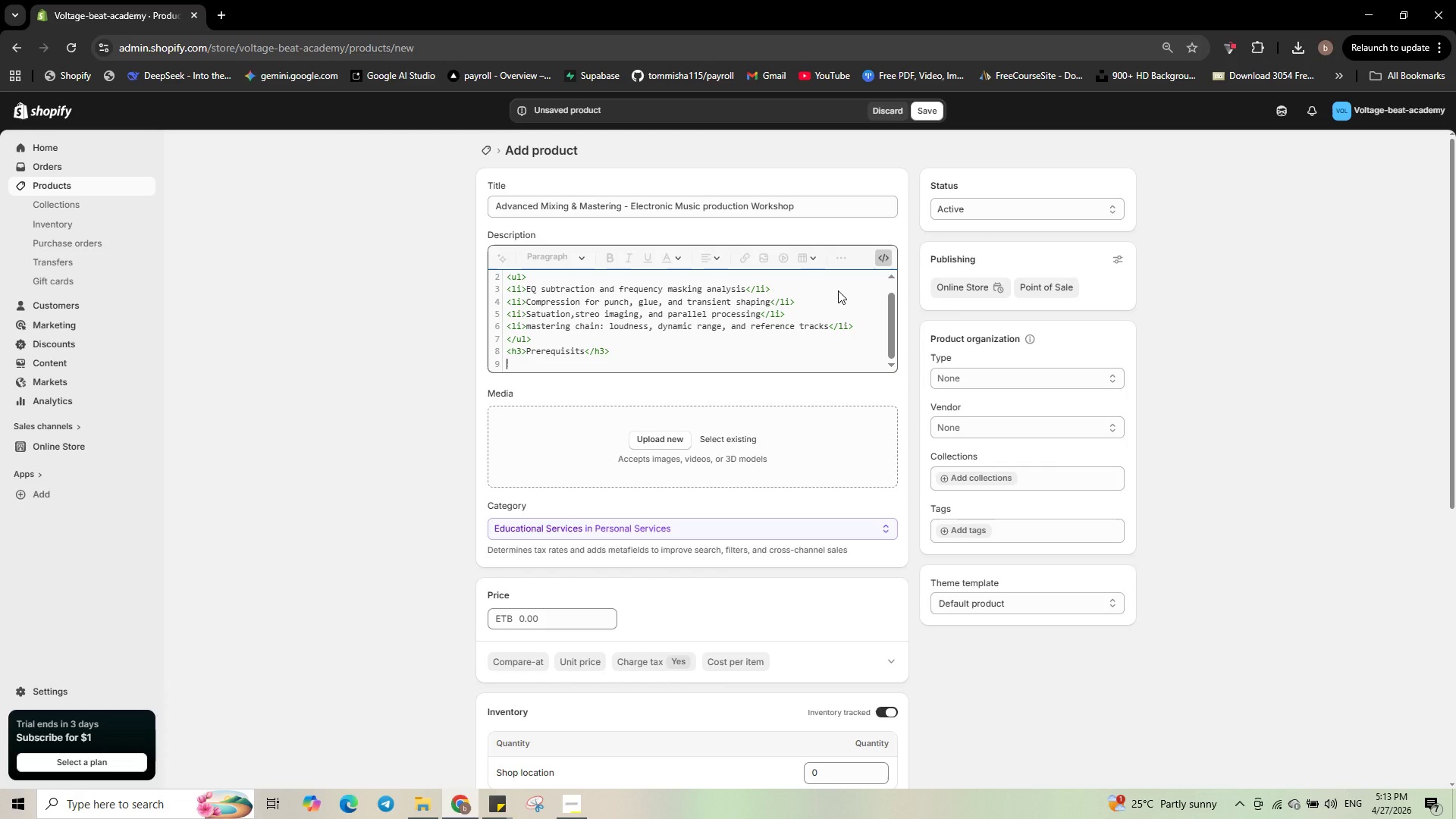 
type(<p>Comfortable with )
 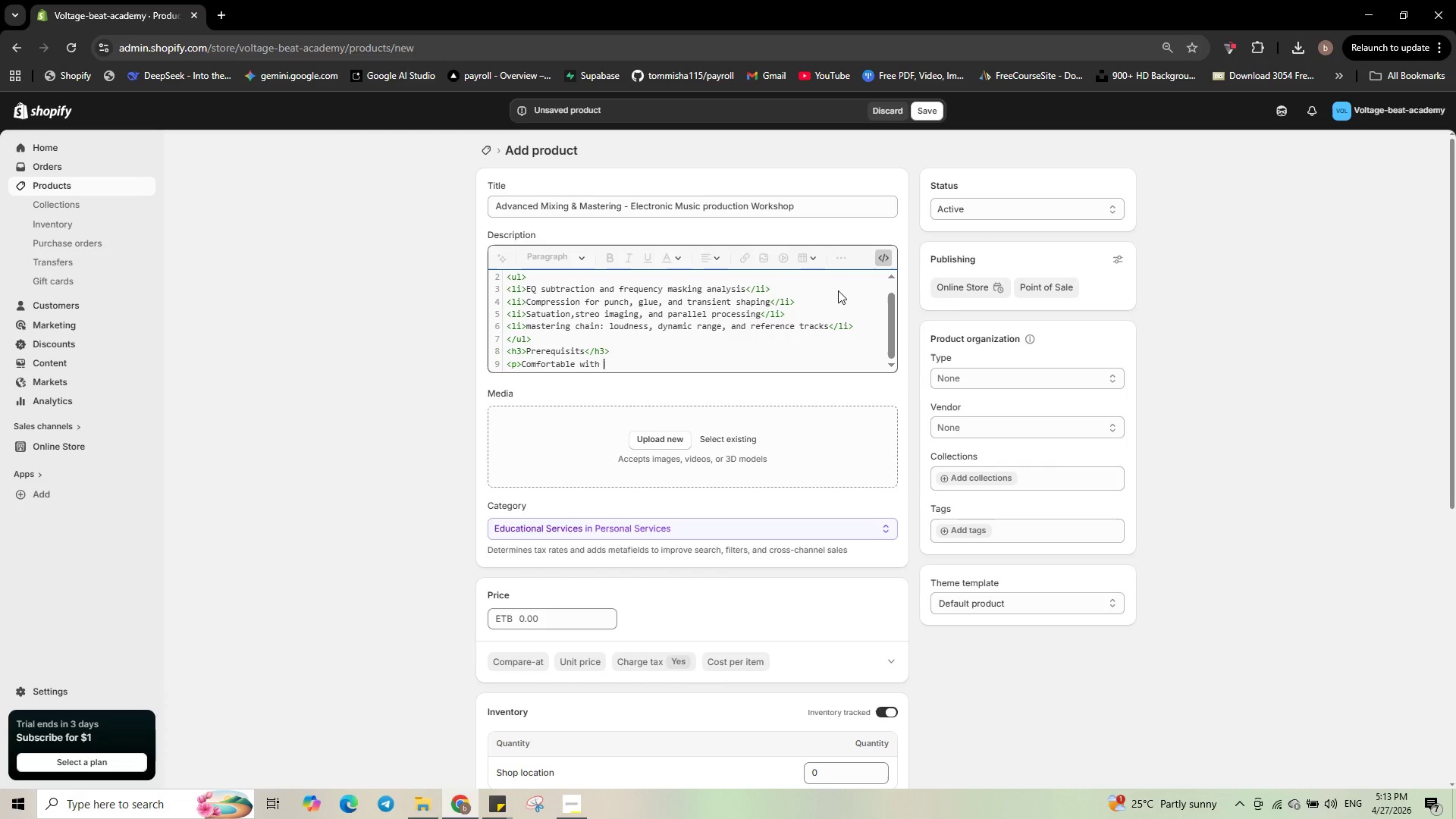 
wait(5.09)
 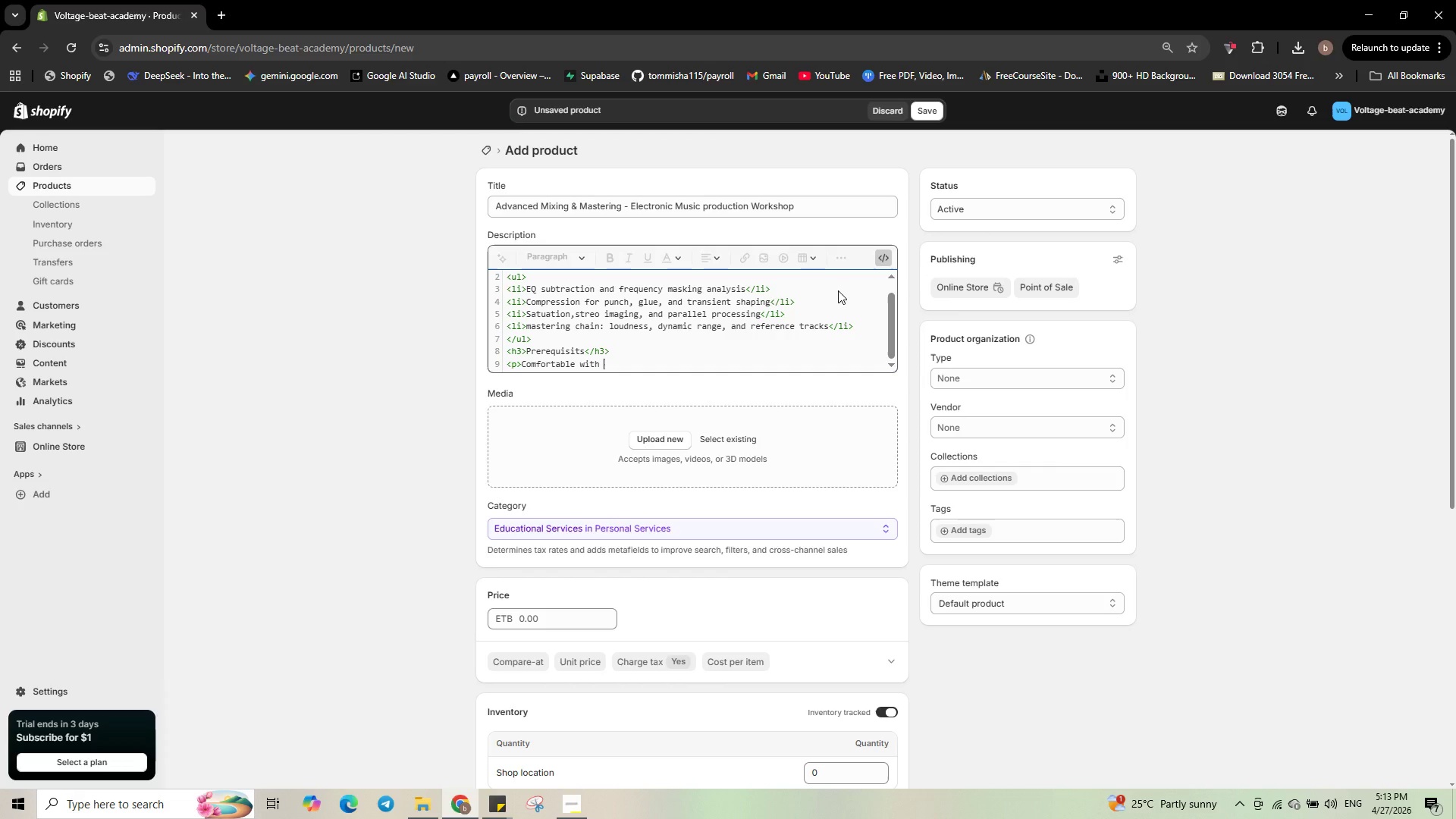 
type(your DAW's mixer and )
 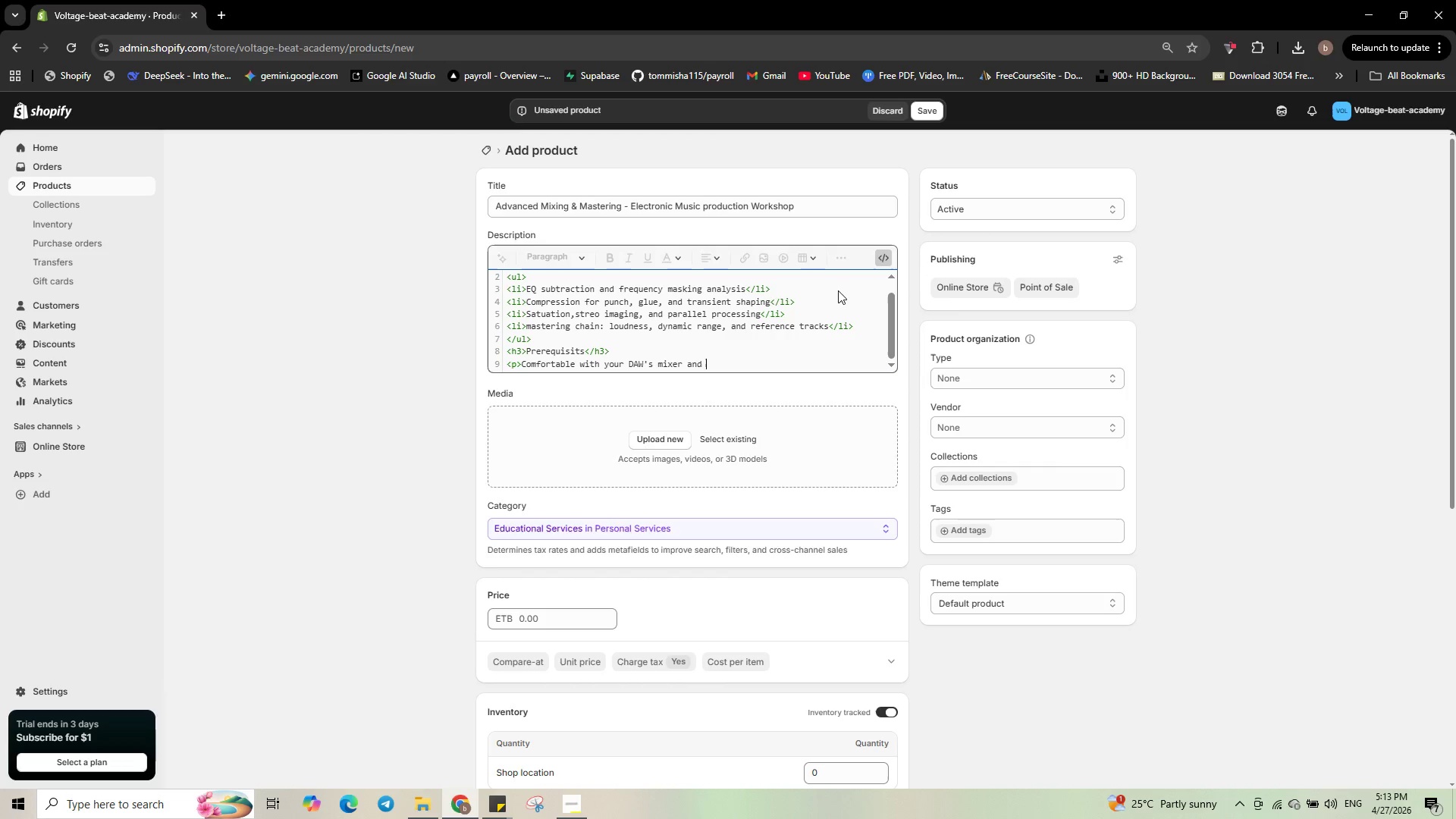 
type(basic plugin usage.)
 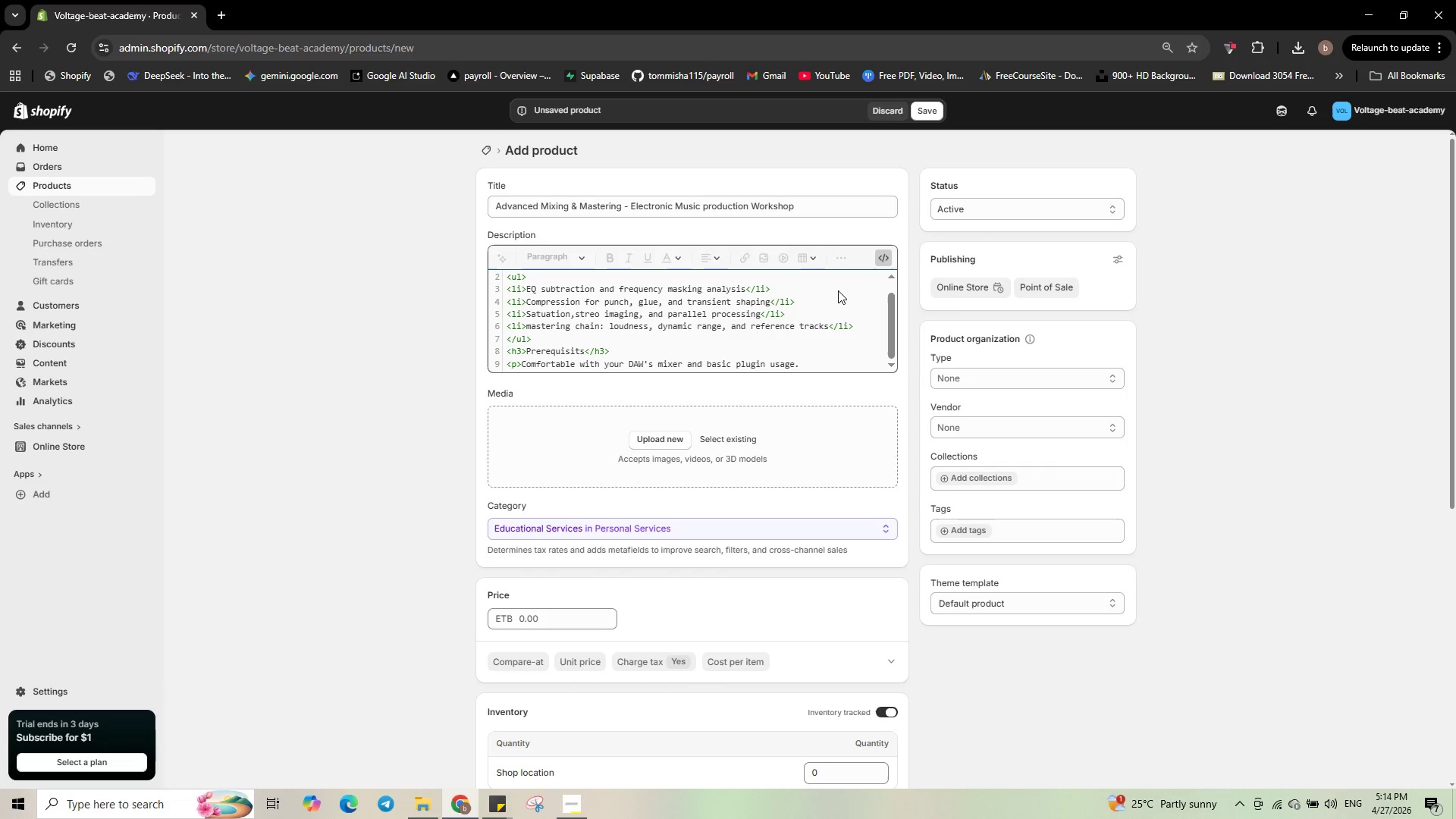 
type(Atleaa)
key(Backspace)
type(st)
 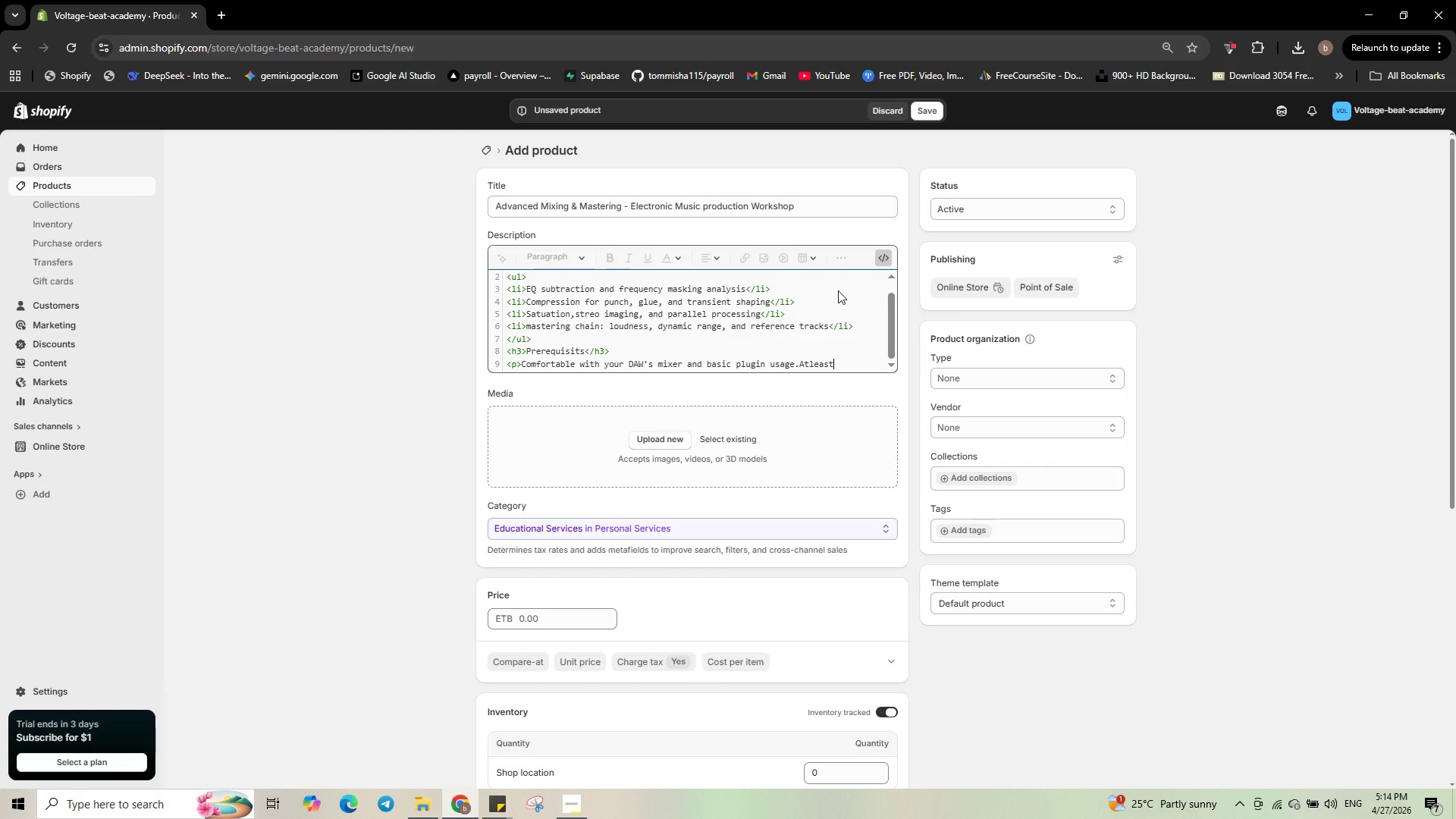 
type( 6 monthes of production experience recomen)
 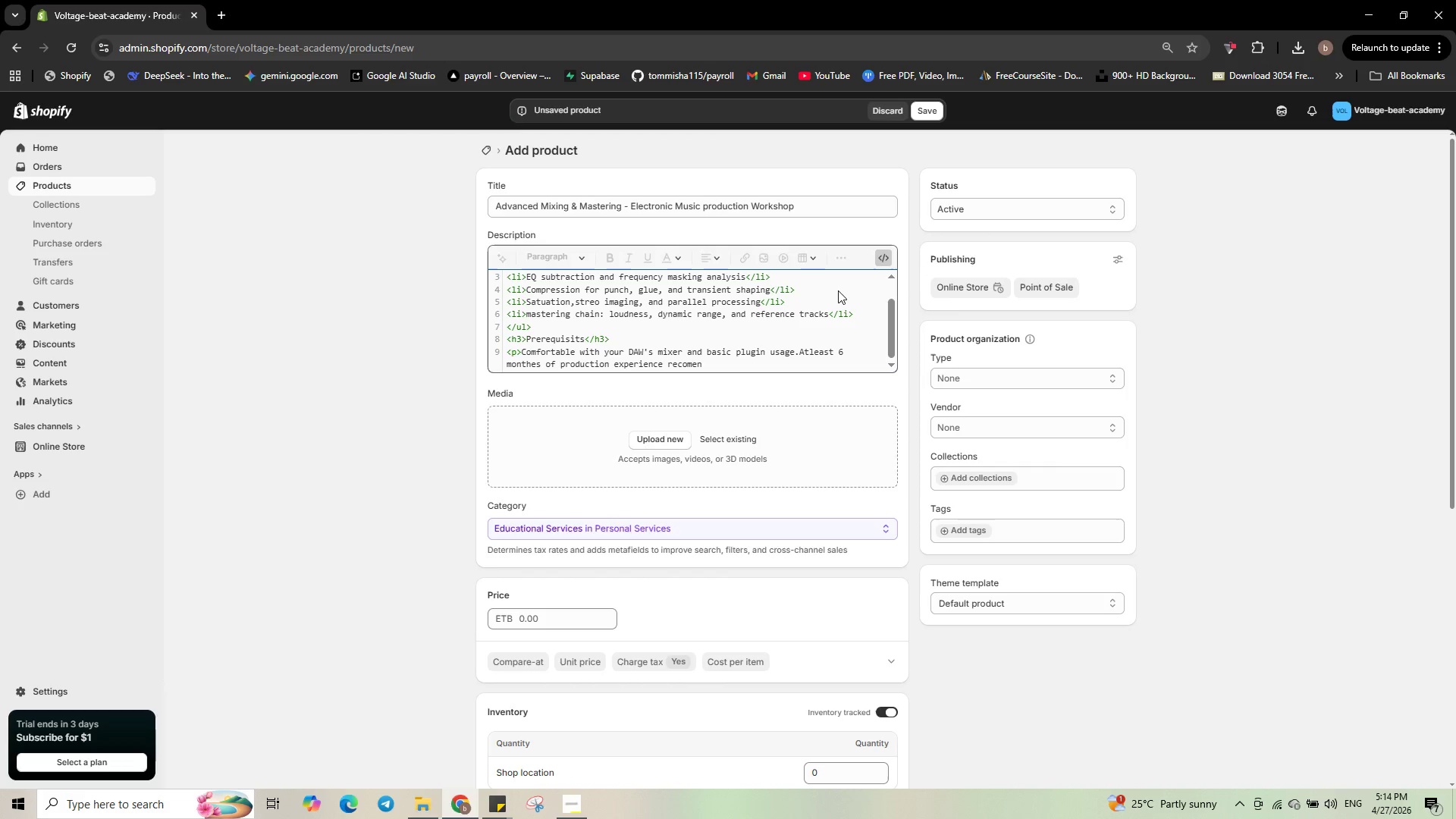 
key(ArrowLeft)
 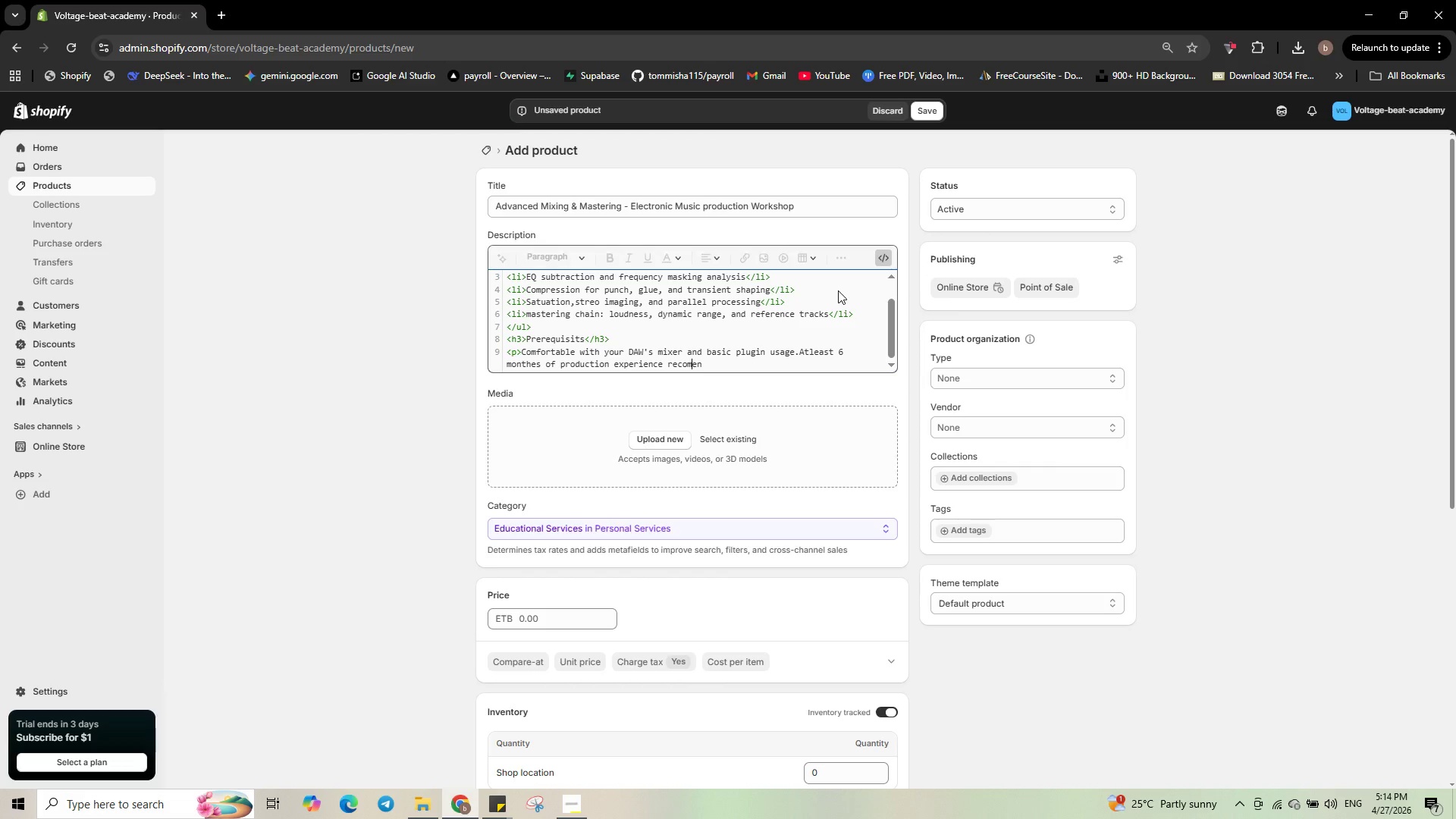 
key(ArrowLeft)
 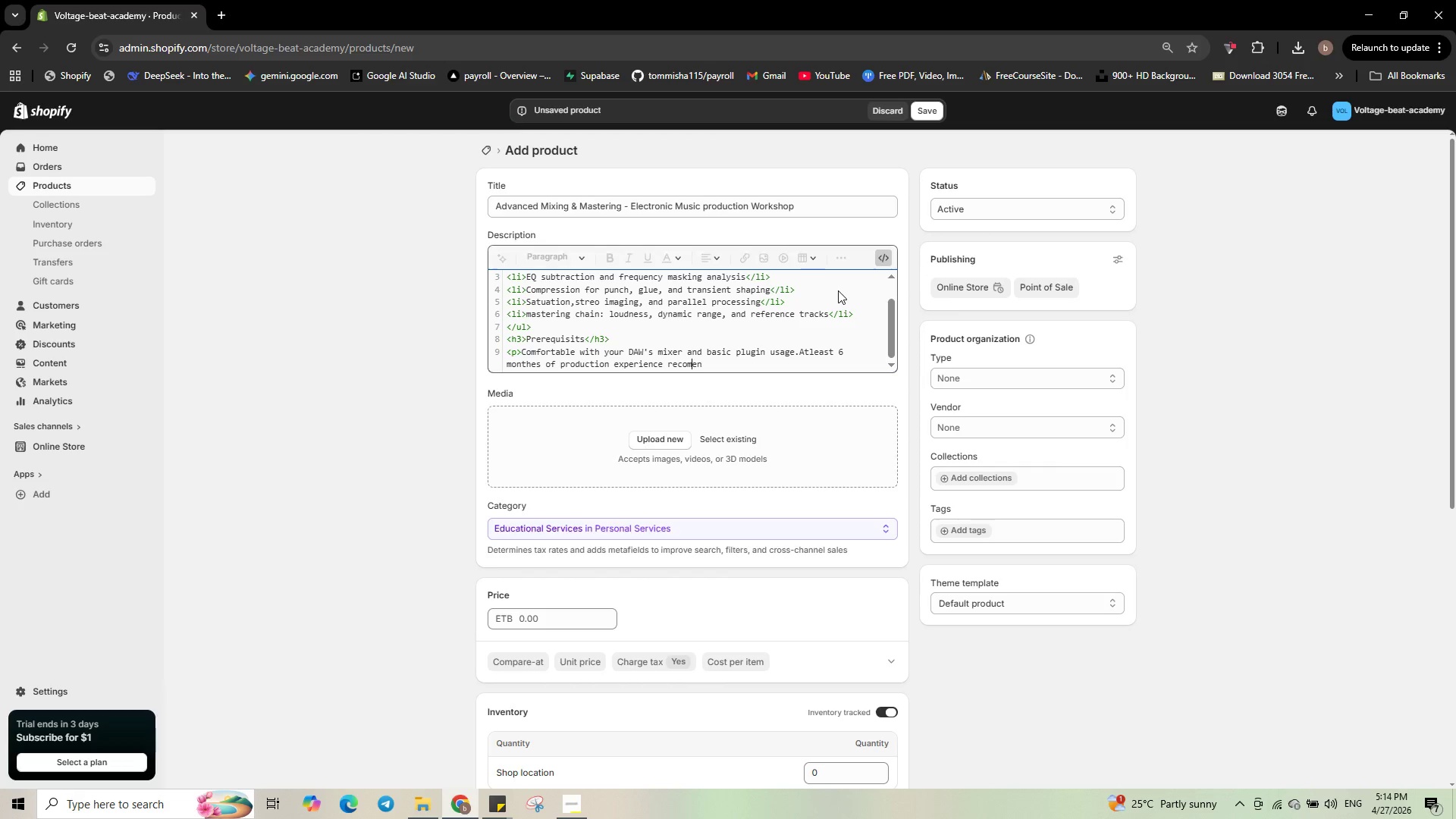 
key(M)
 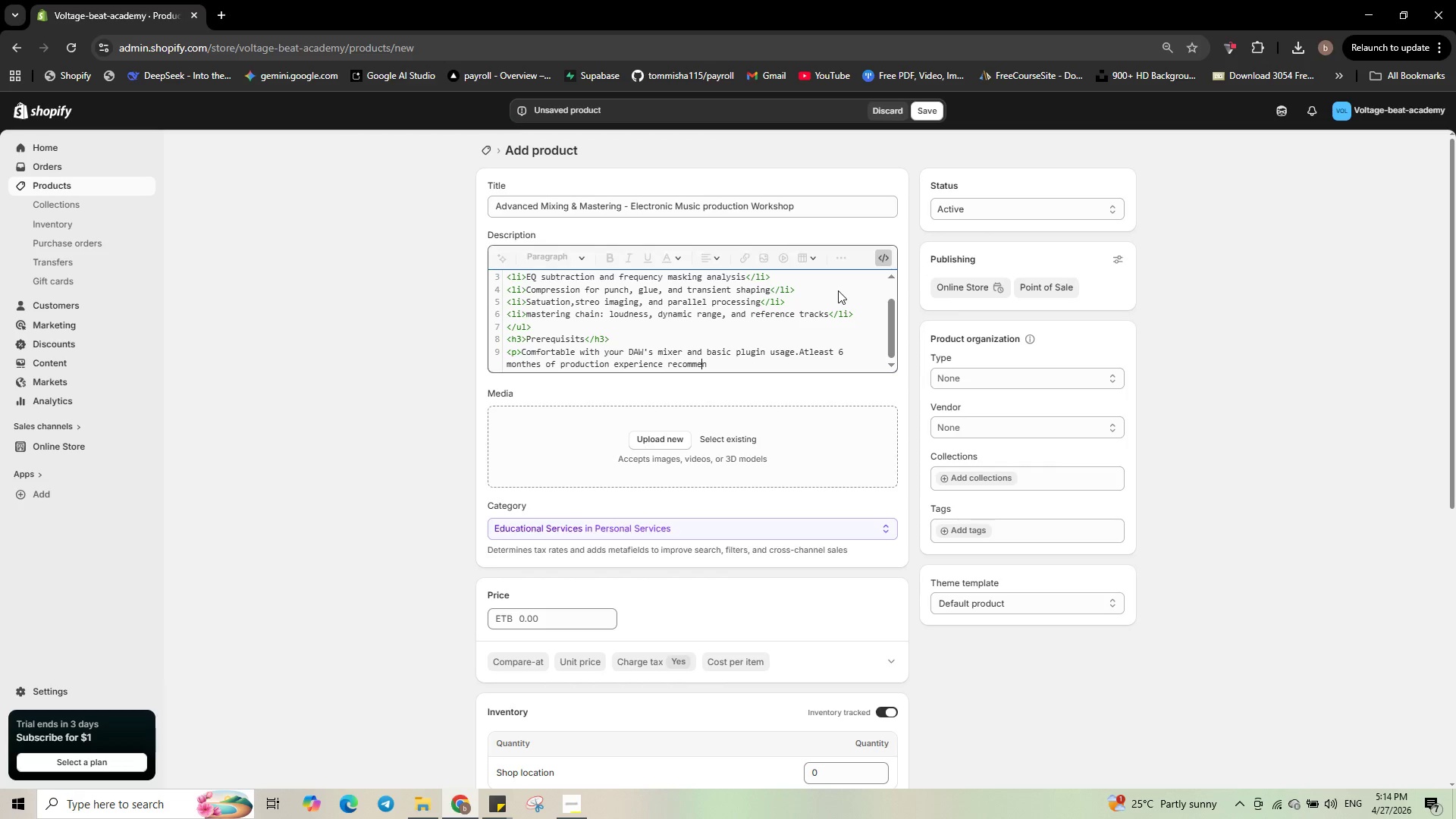 
key(ArrowRight)
 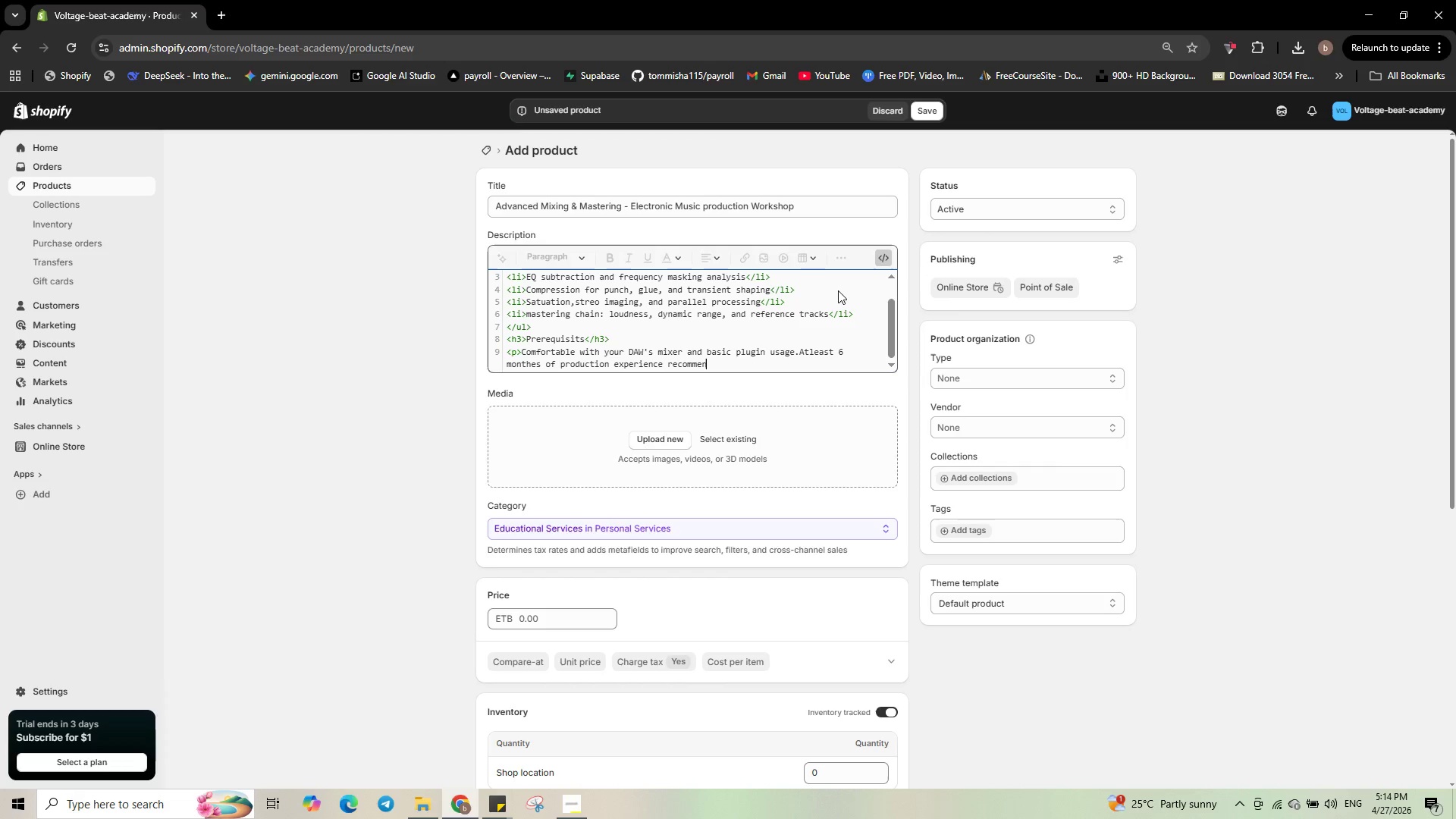 
key(ArrowRight)
 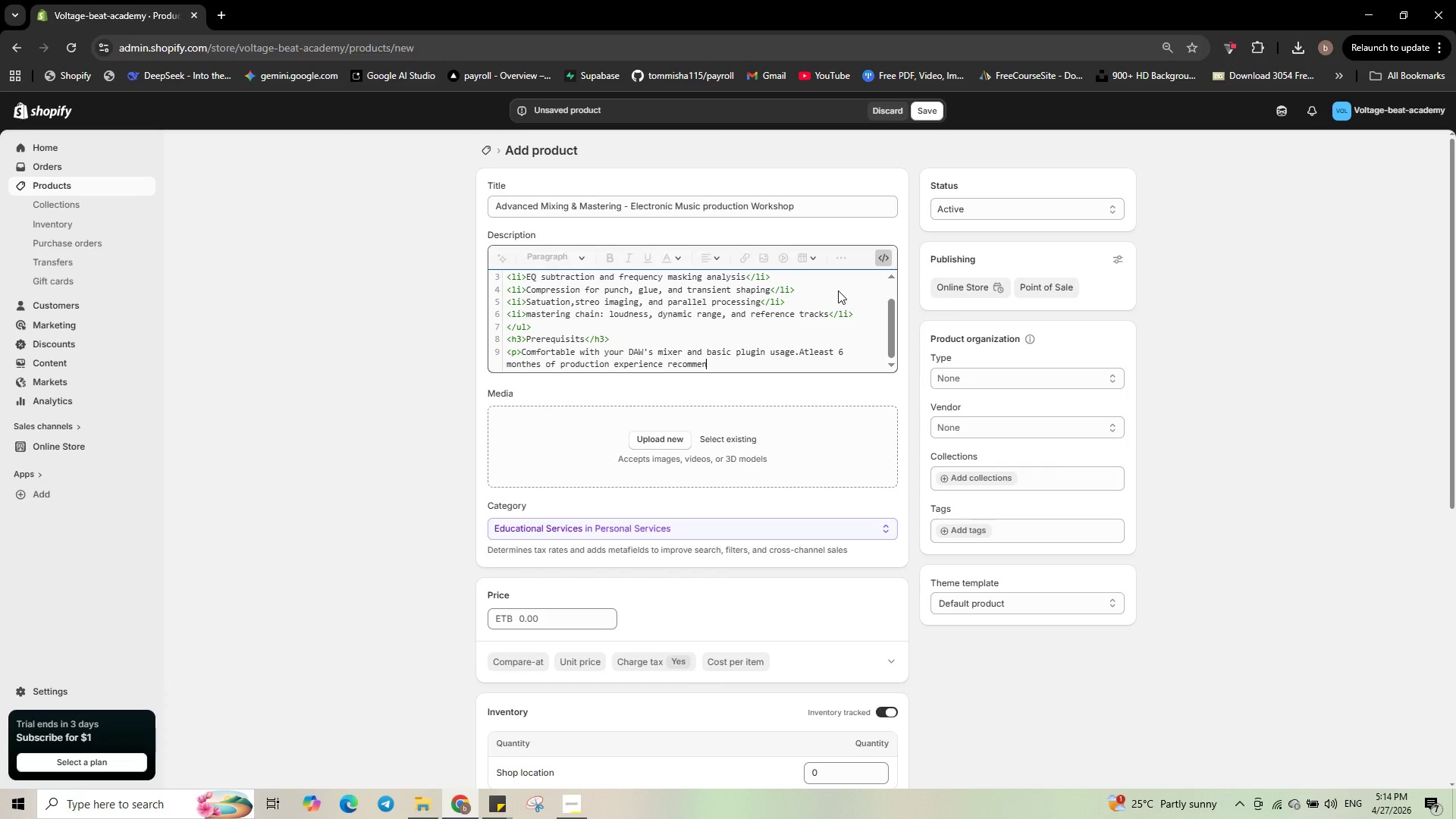 
key(ArrowRight)
 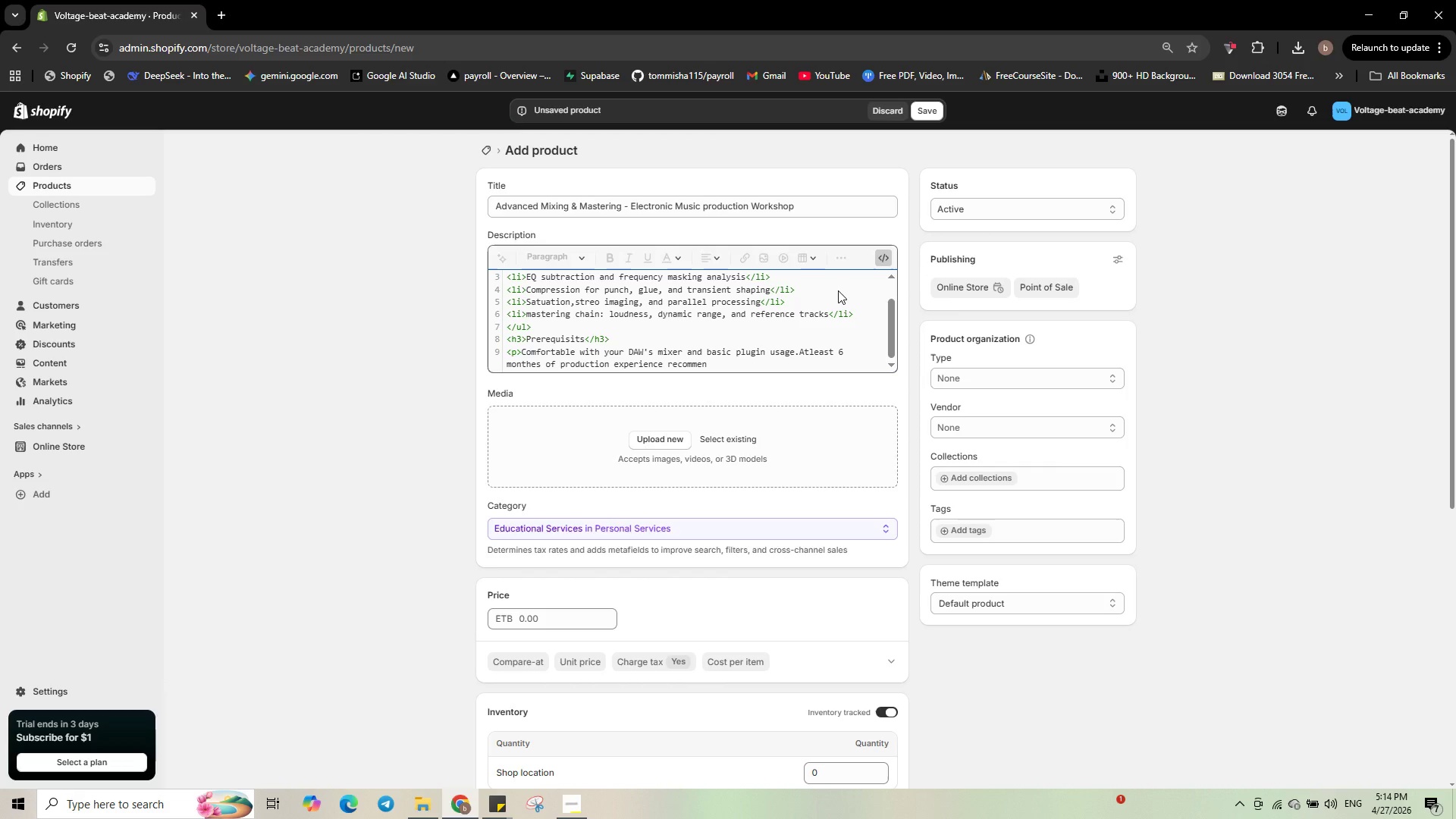 
wait(5.3)
 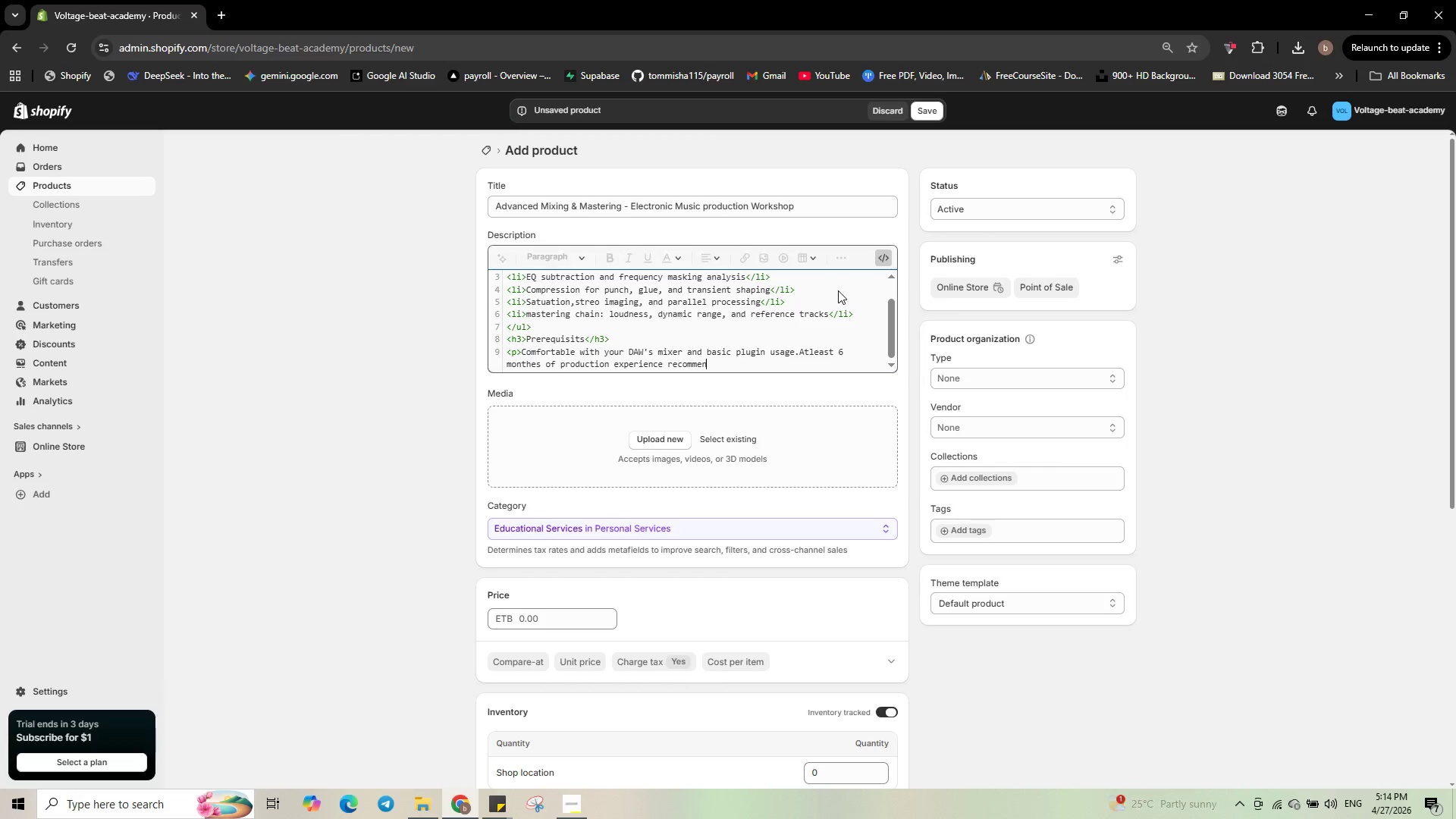 
type(ded.</p>)
 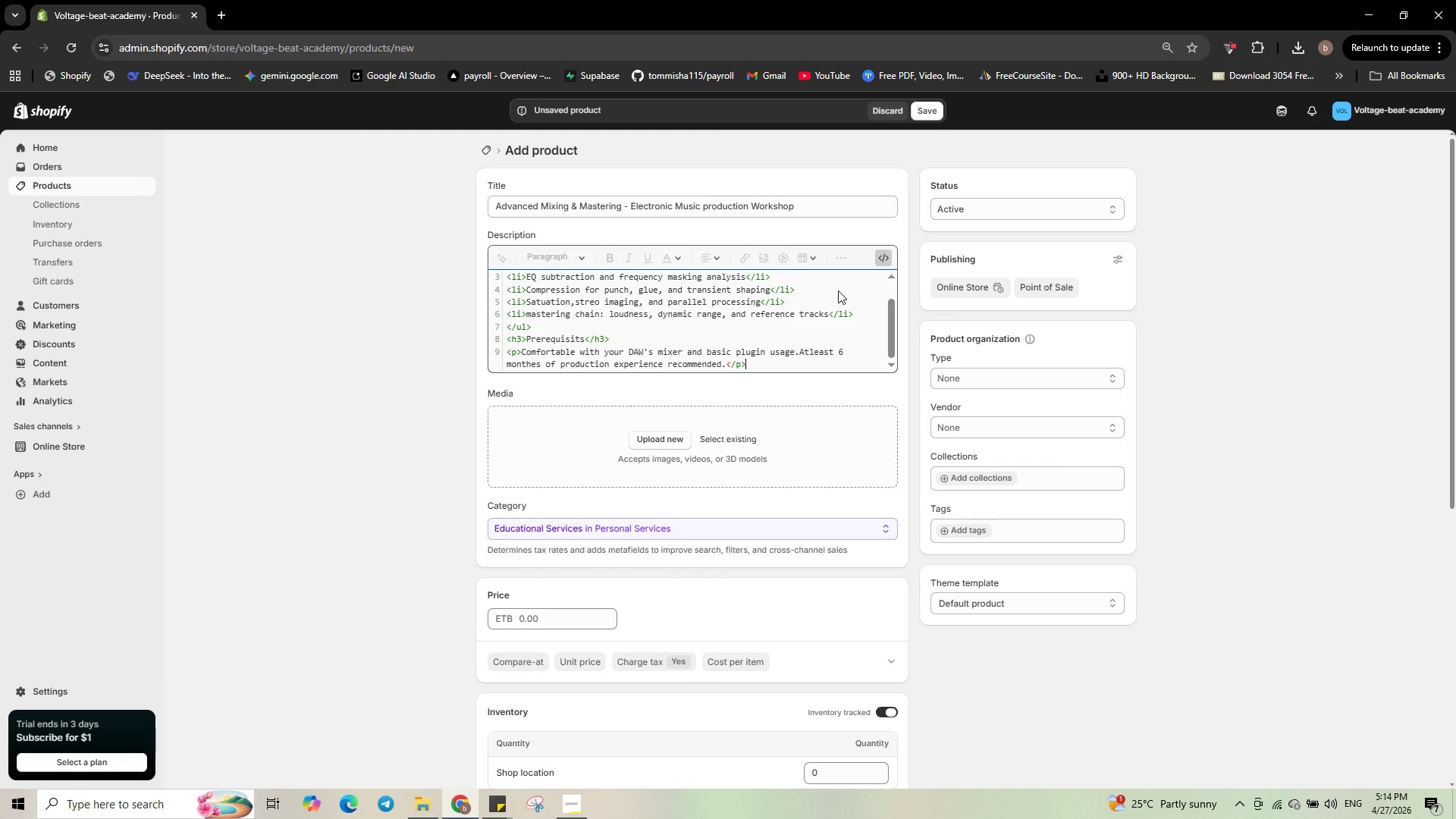 
wait(17.06)
 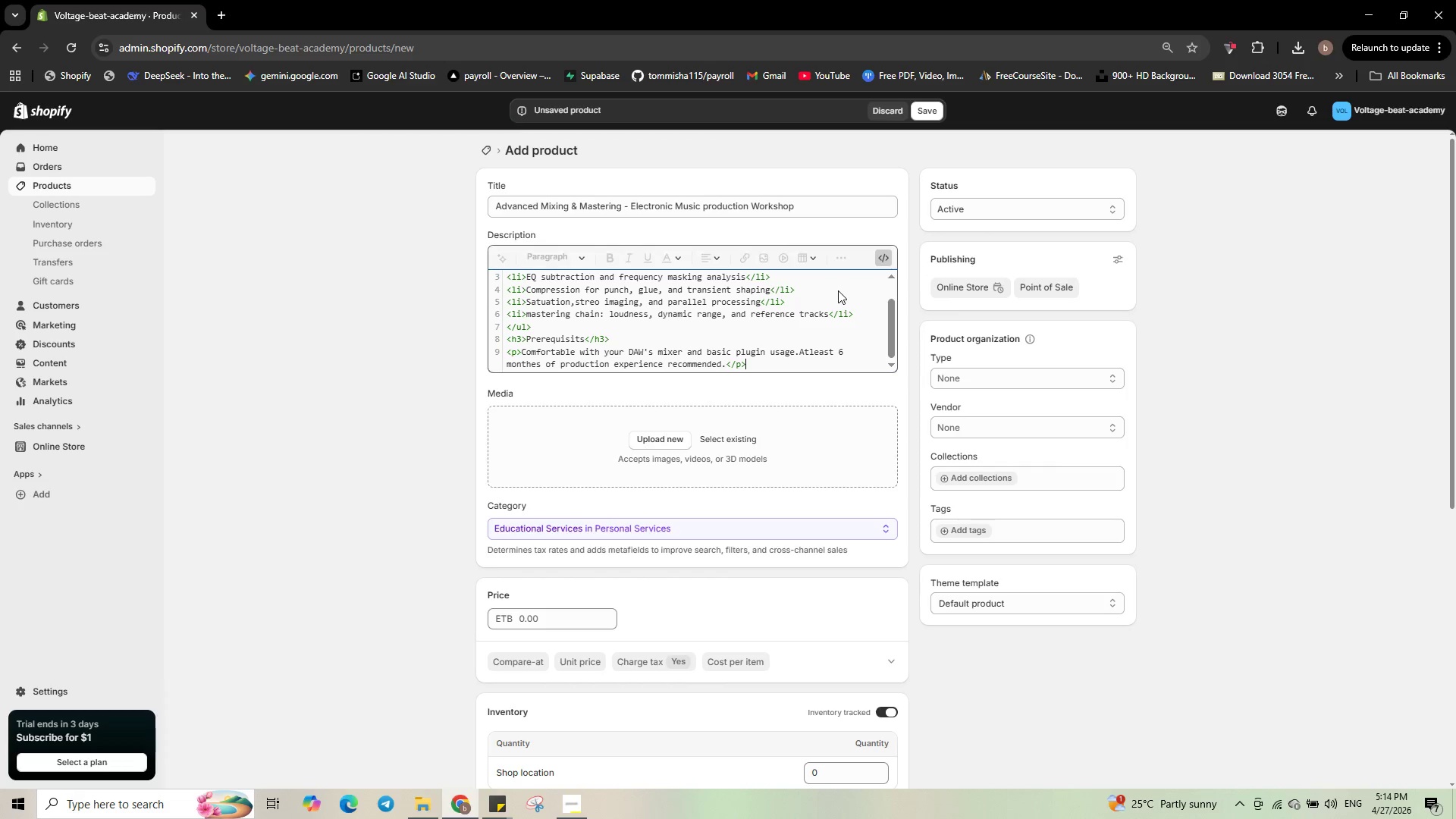 
scroll: coordinate [807, 312], scroll_direction: up, amount: 1.0
 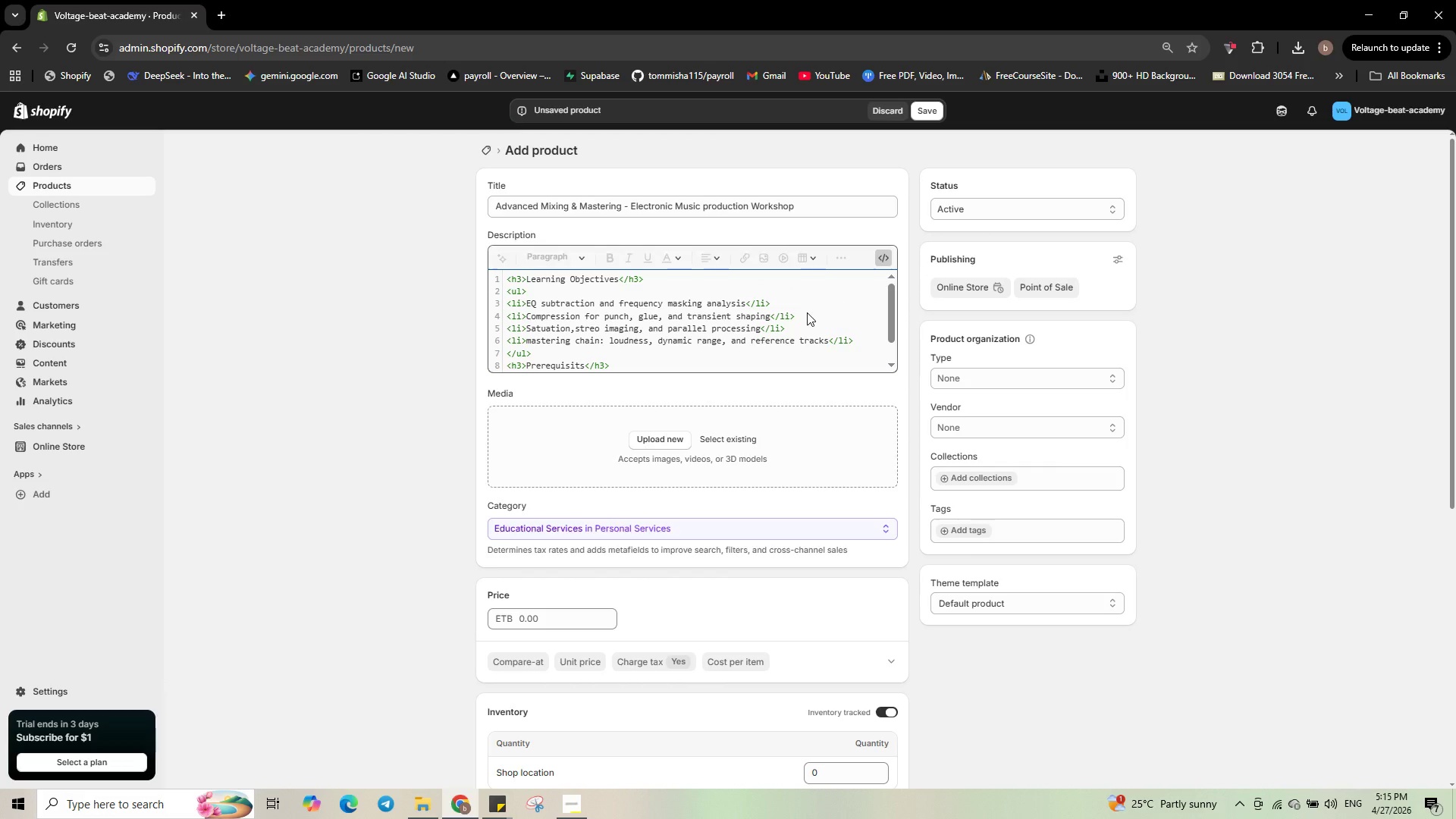 
scroll: coordinate [807, 312], scroll_direction: down, amount: 1.0
 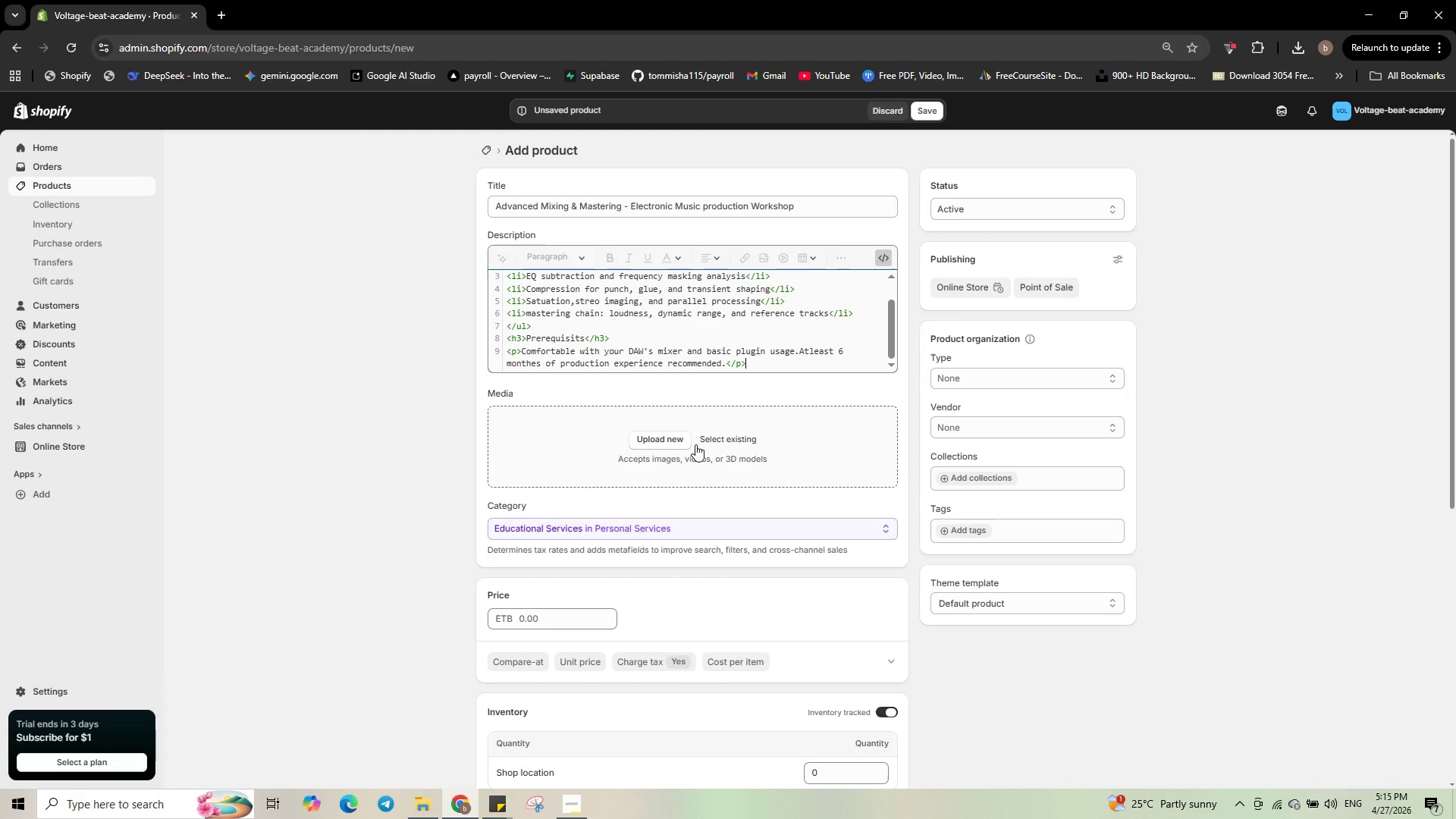 
left_click([679, 440])
 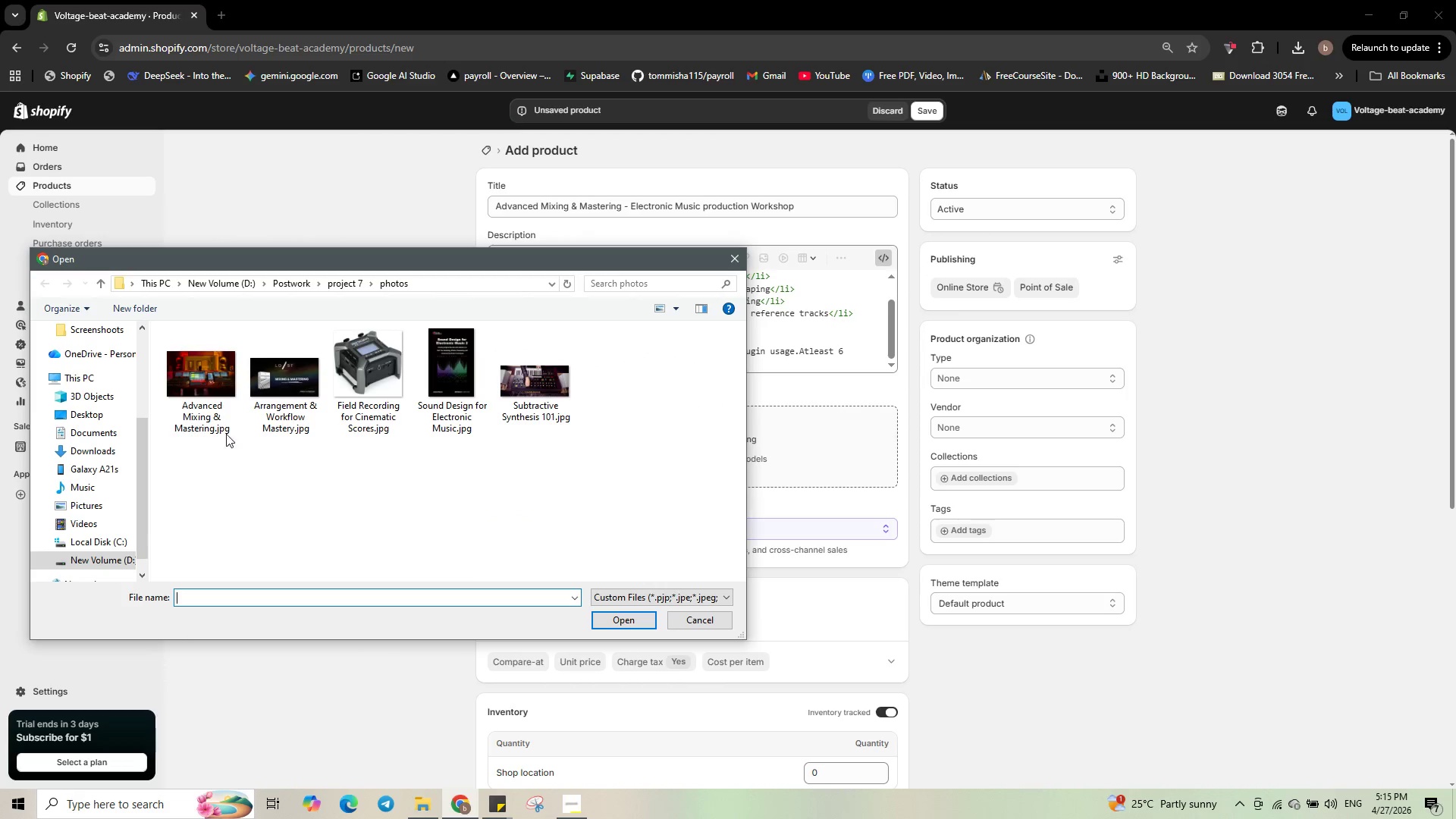 
left_click([213, 420])
 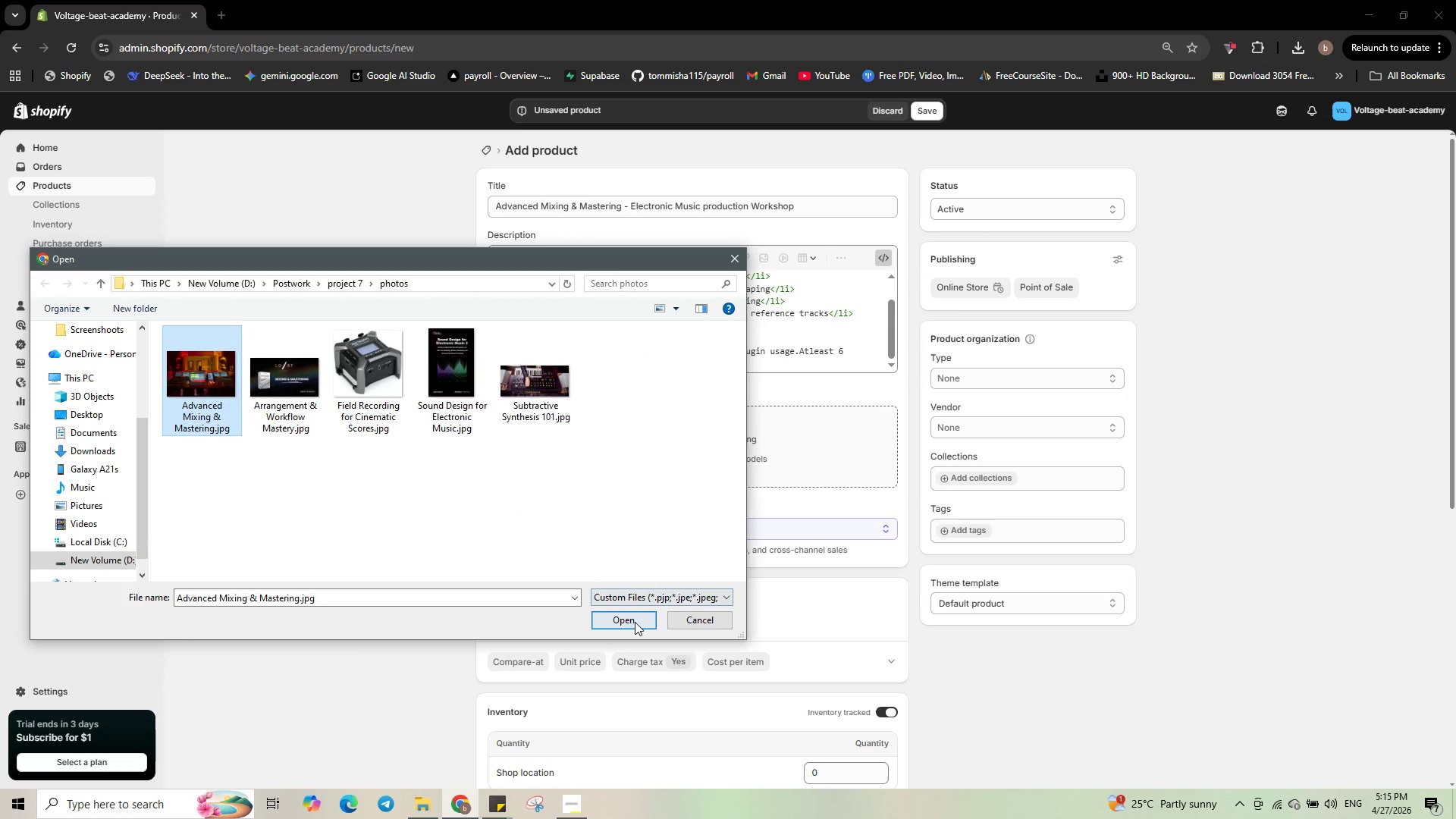 
left_click([632, 620])
 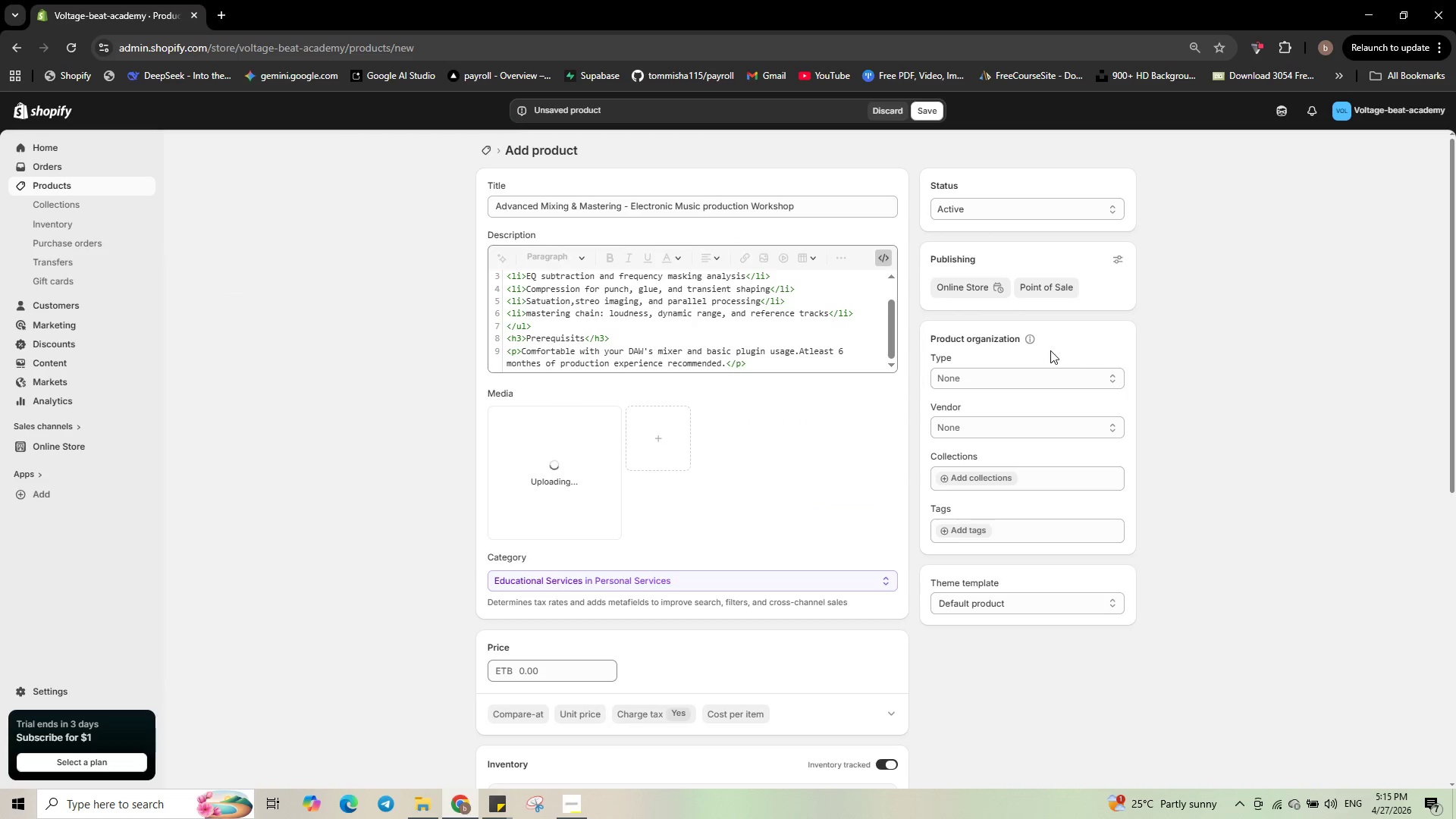 
left_click([1111, 259])
 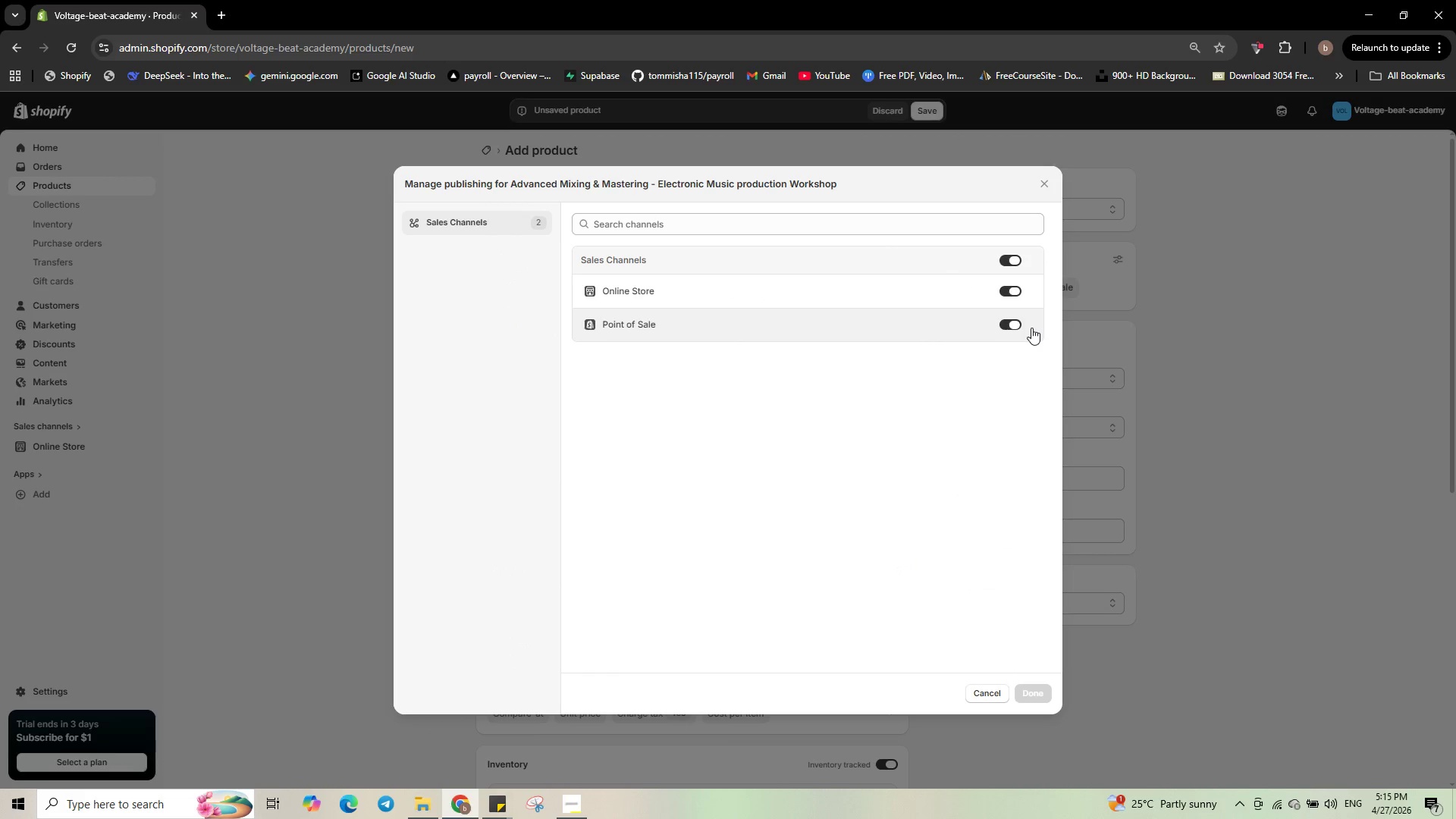 
left_click([1018, 320])
 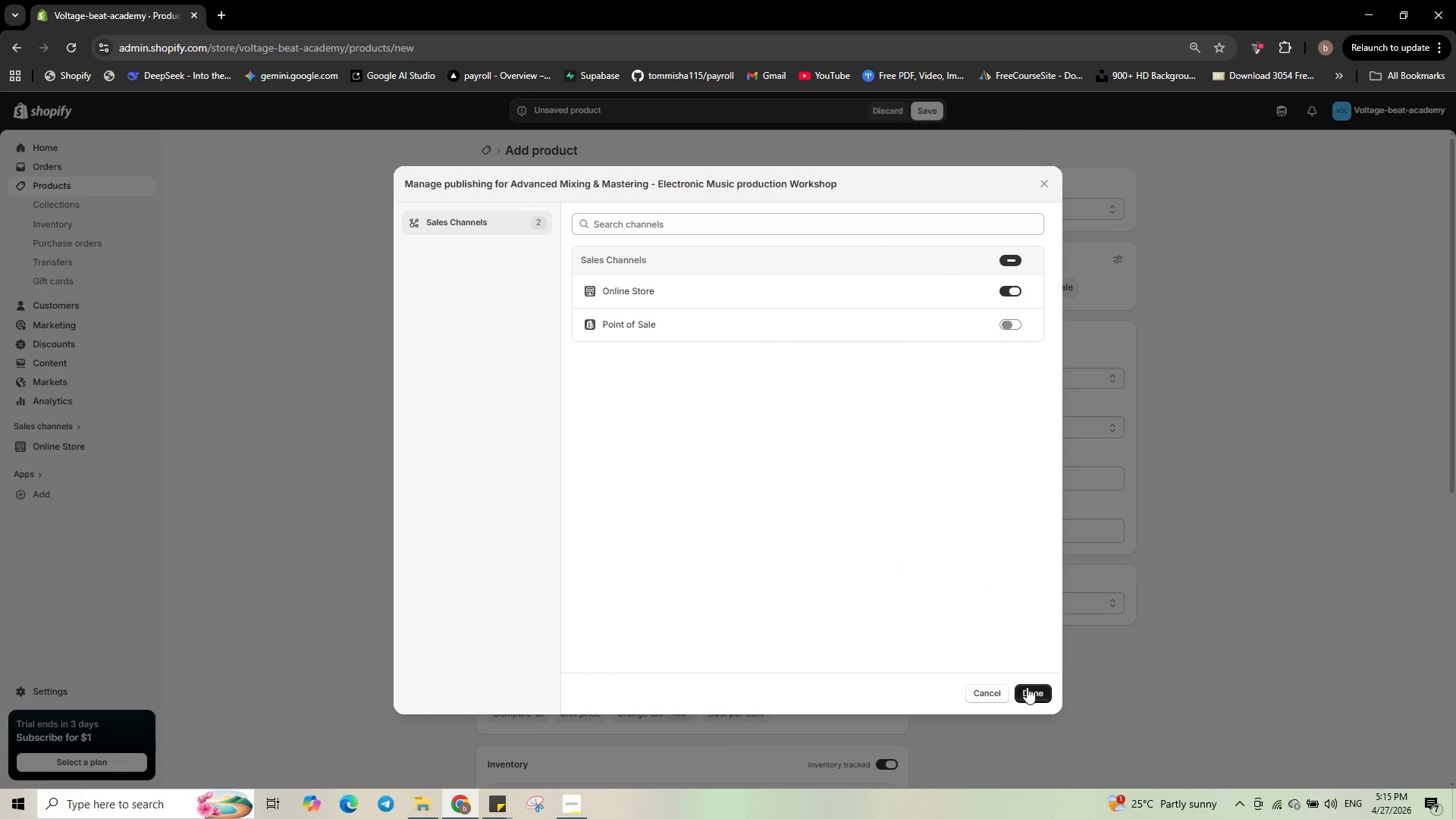 
left_click([1027, 687])
 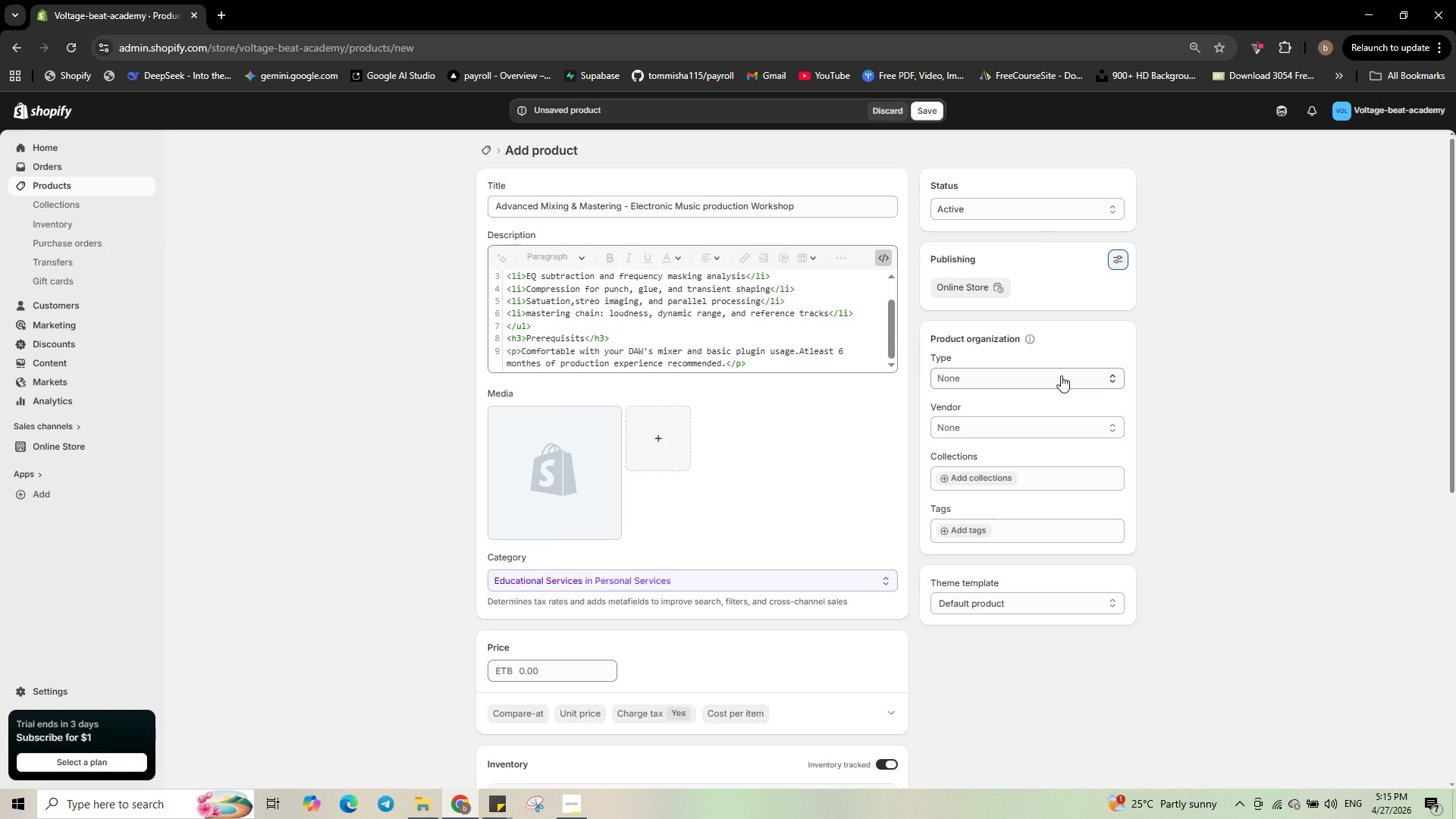 
left_click([1061, 375])
 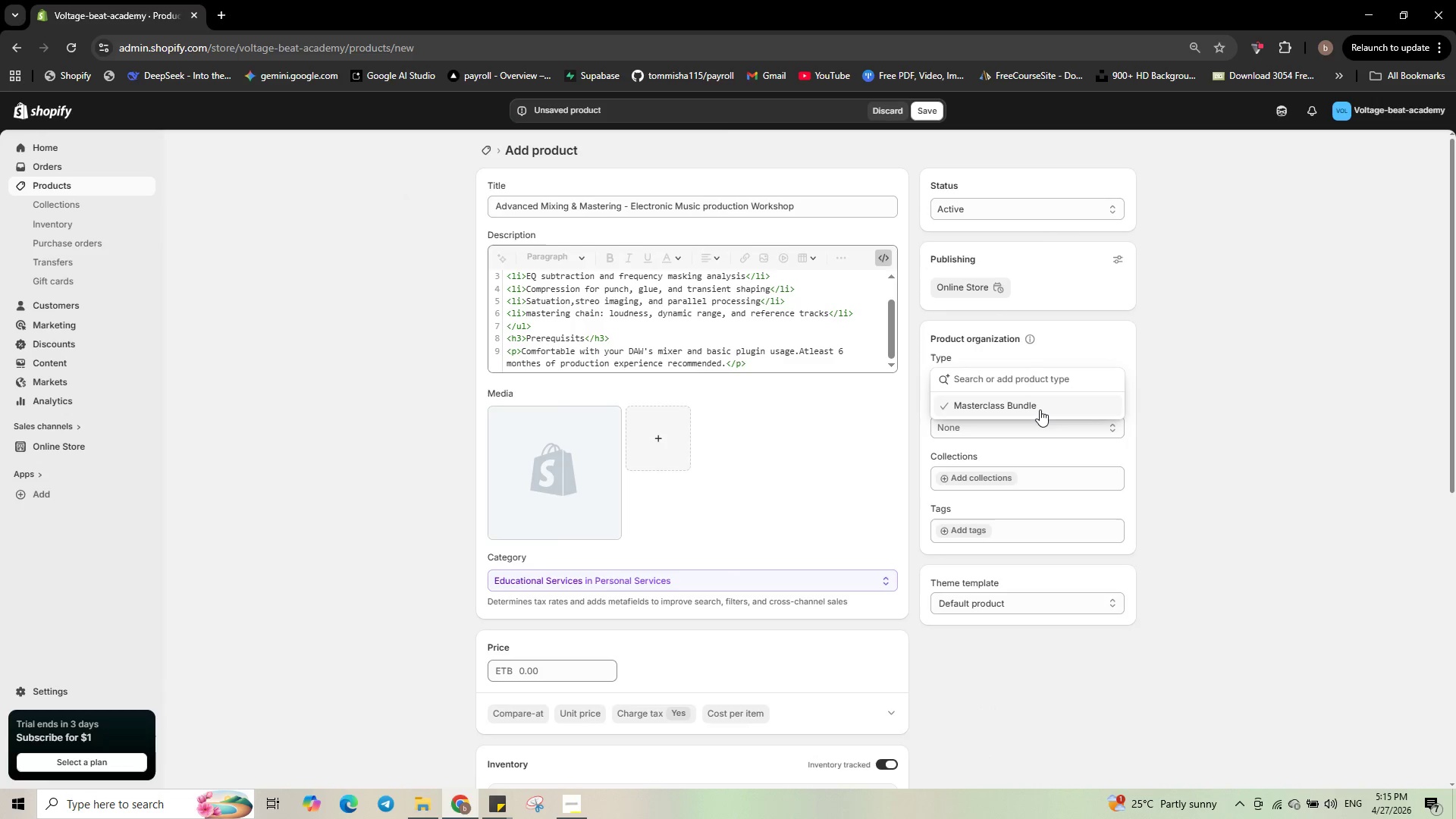 
left_click([1040, 410])
 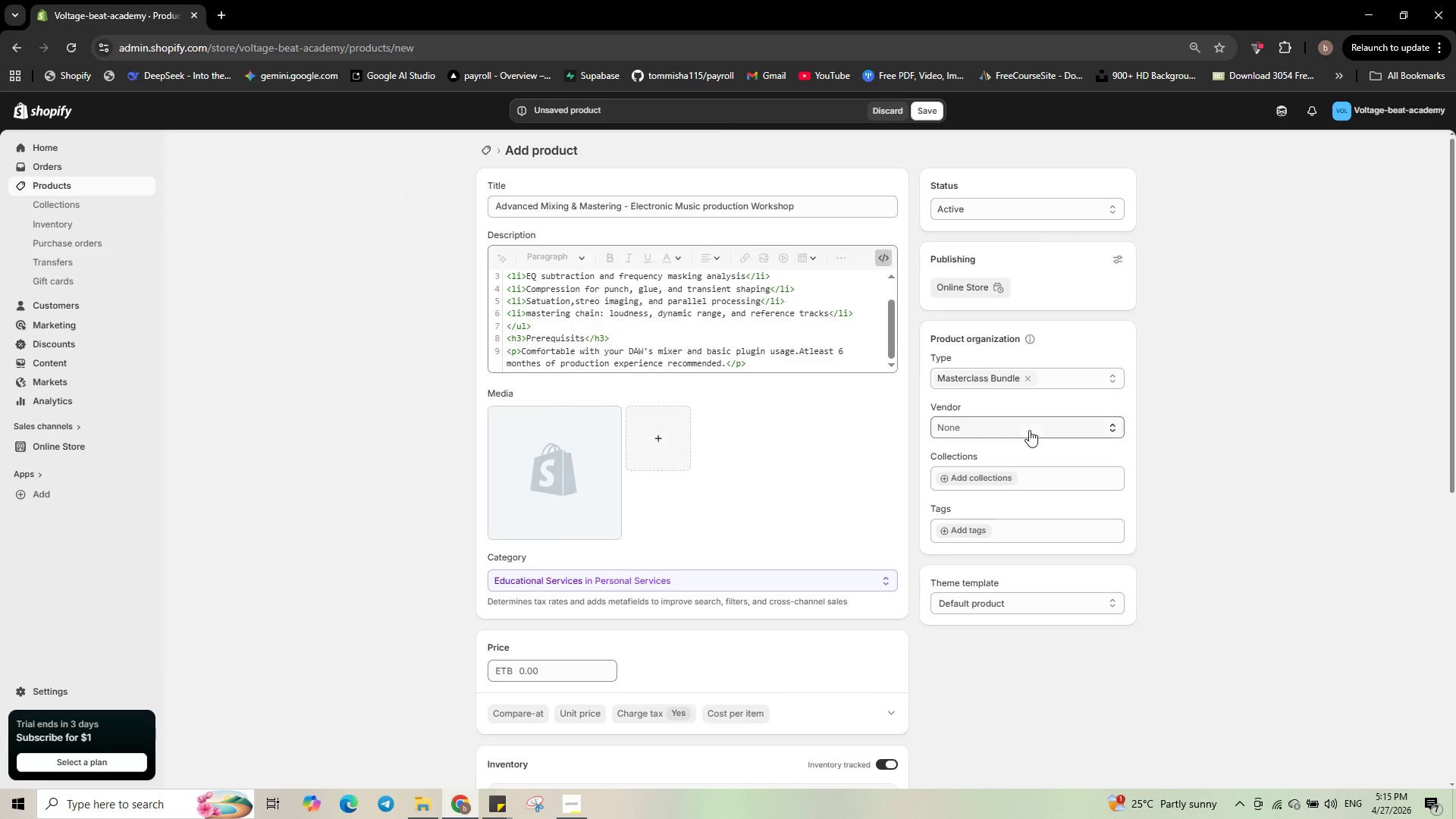 
left_click([1029, 430])
 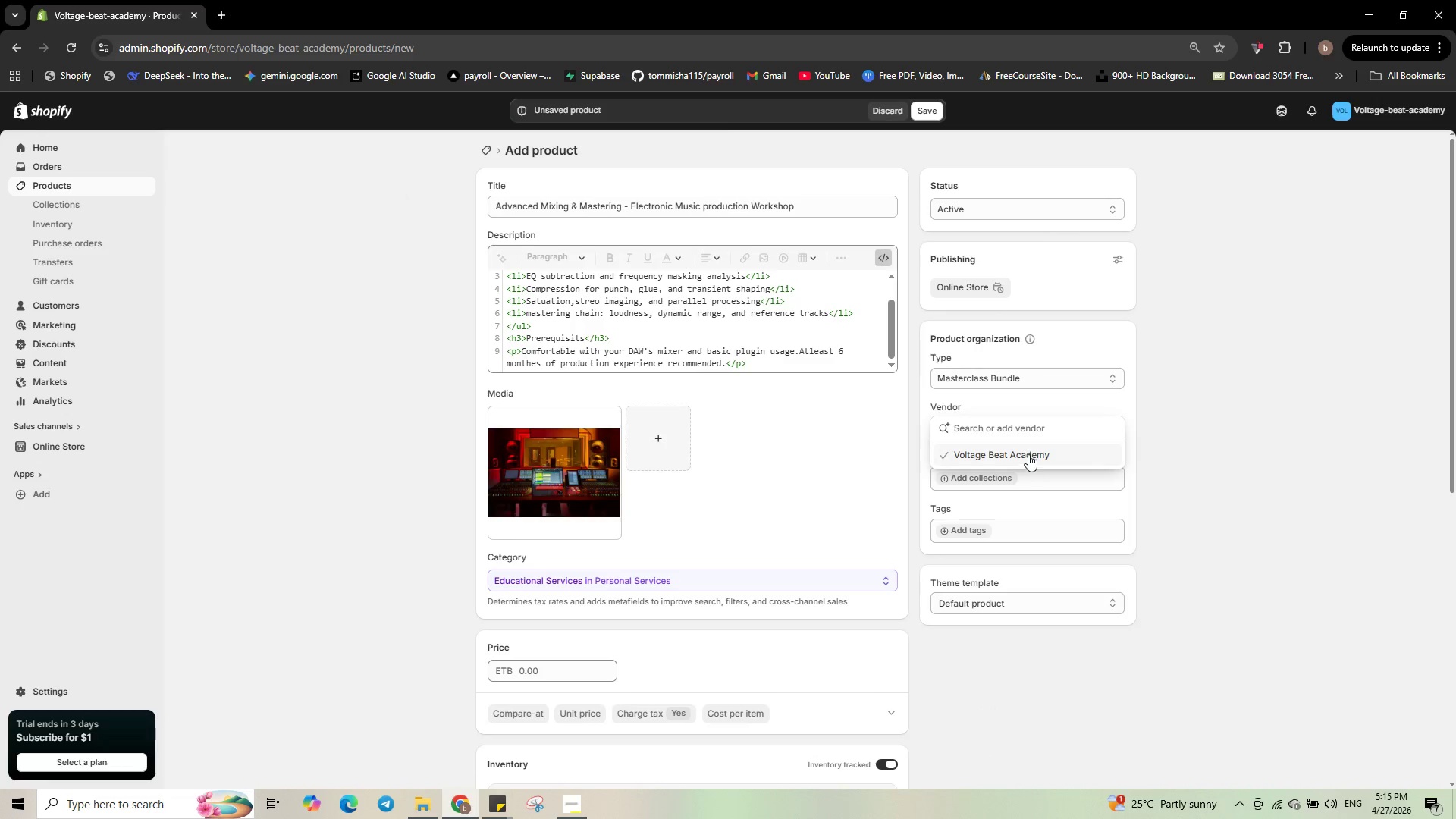 
left_click([1028, 454])
 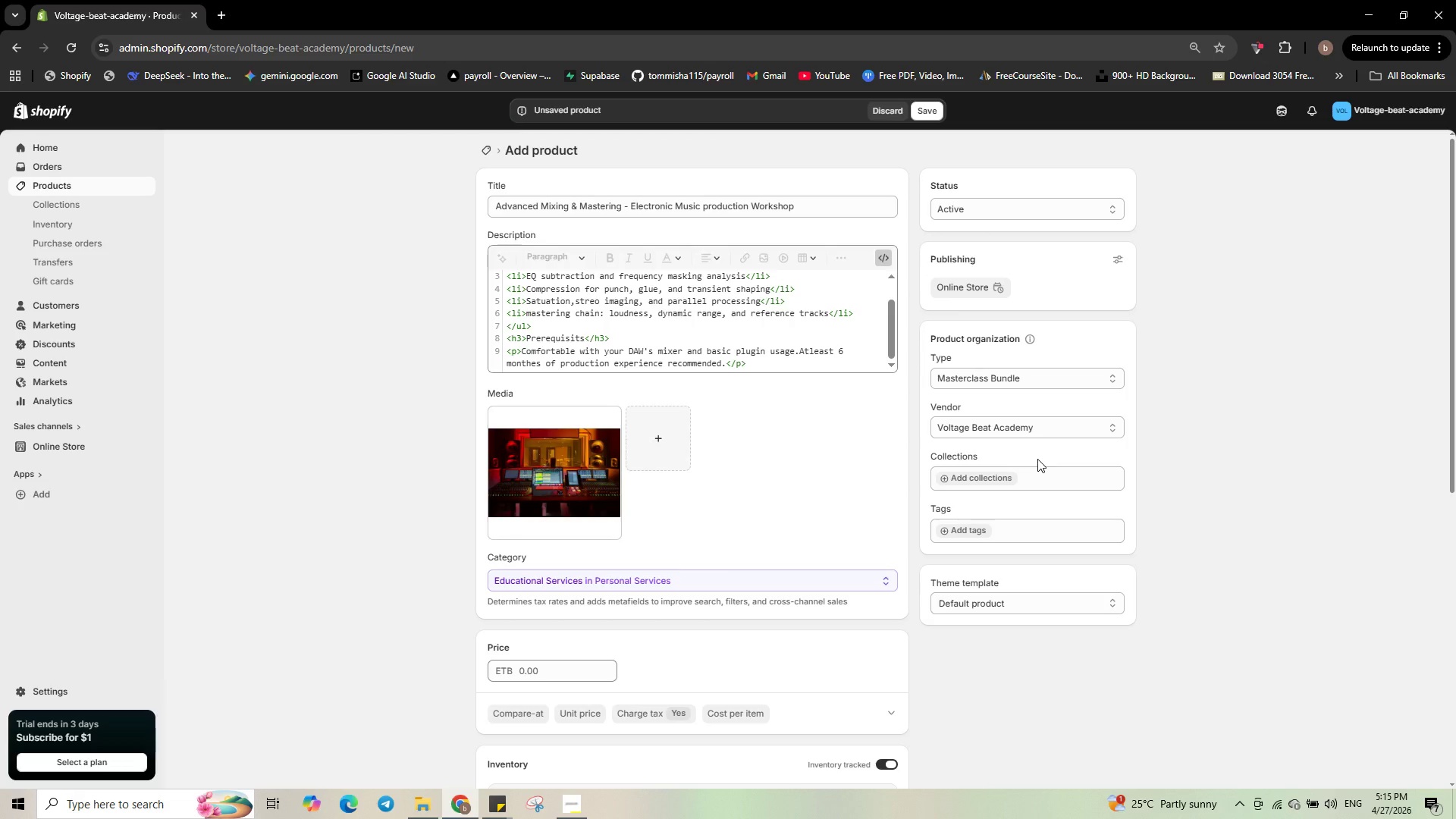 
wait(8.95)
 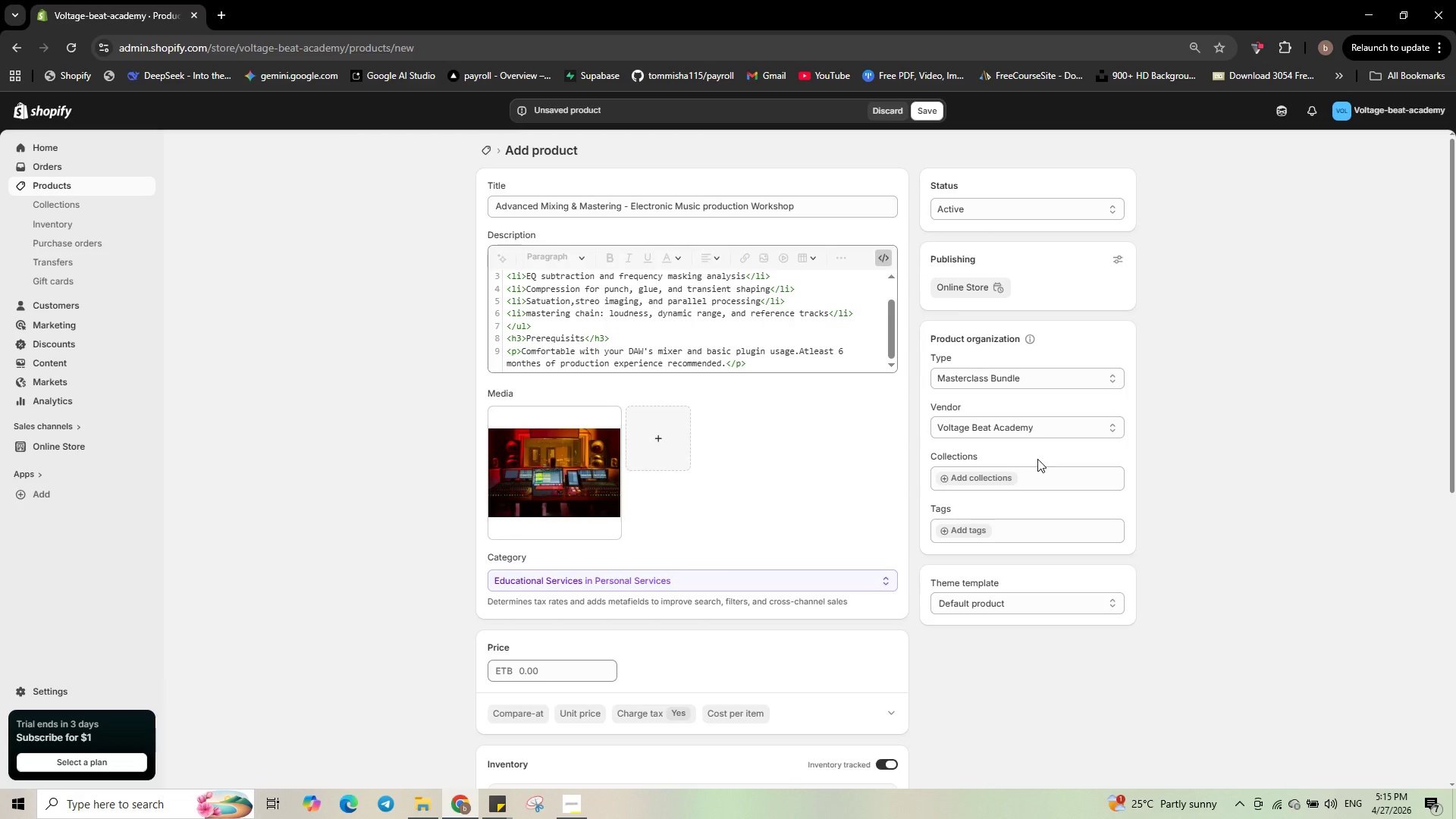 
left_click([981, 526])
 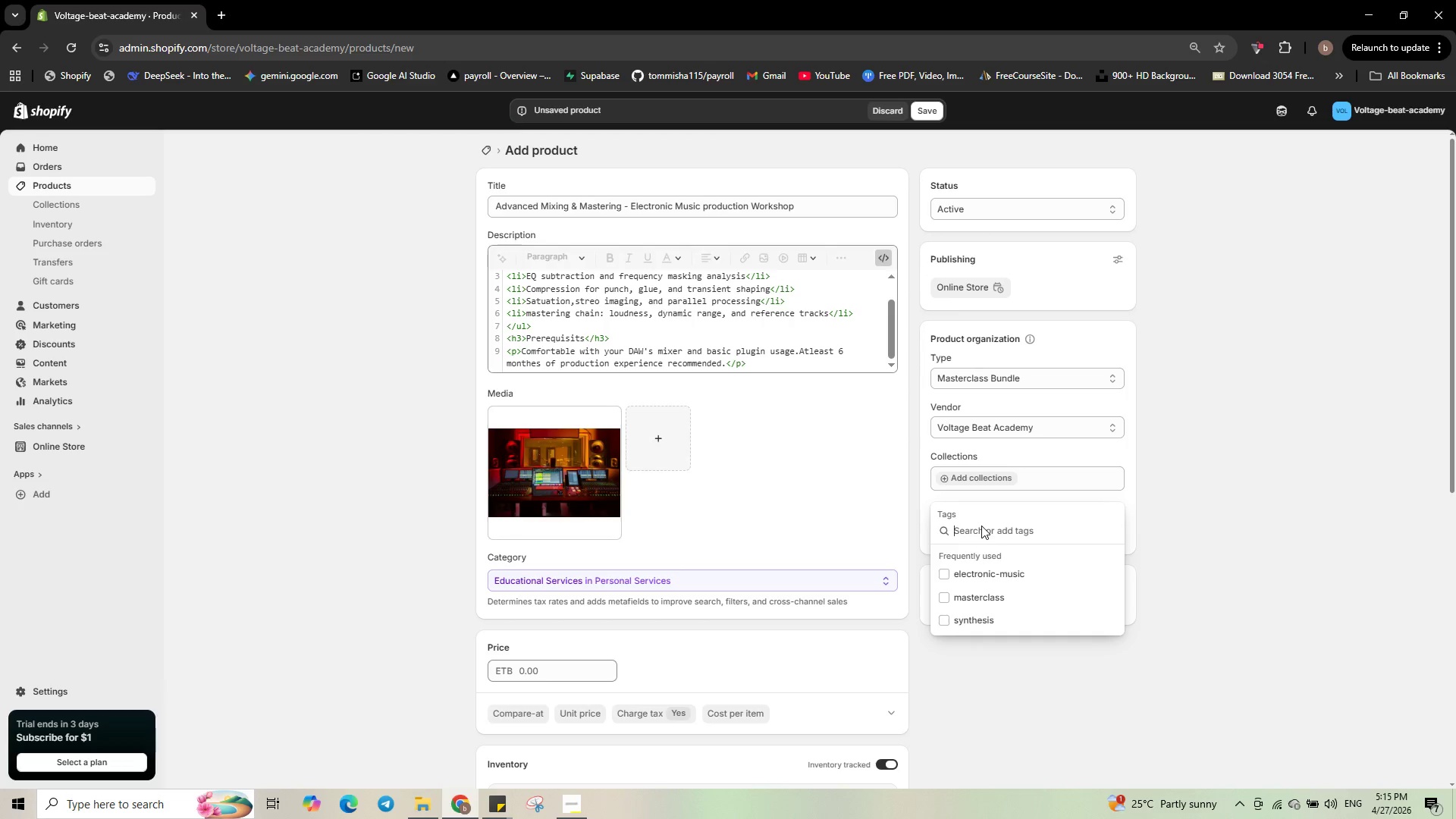 
type(mixing)
 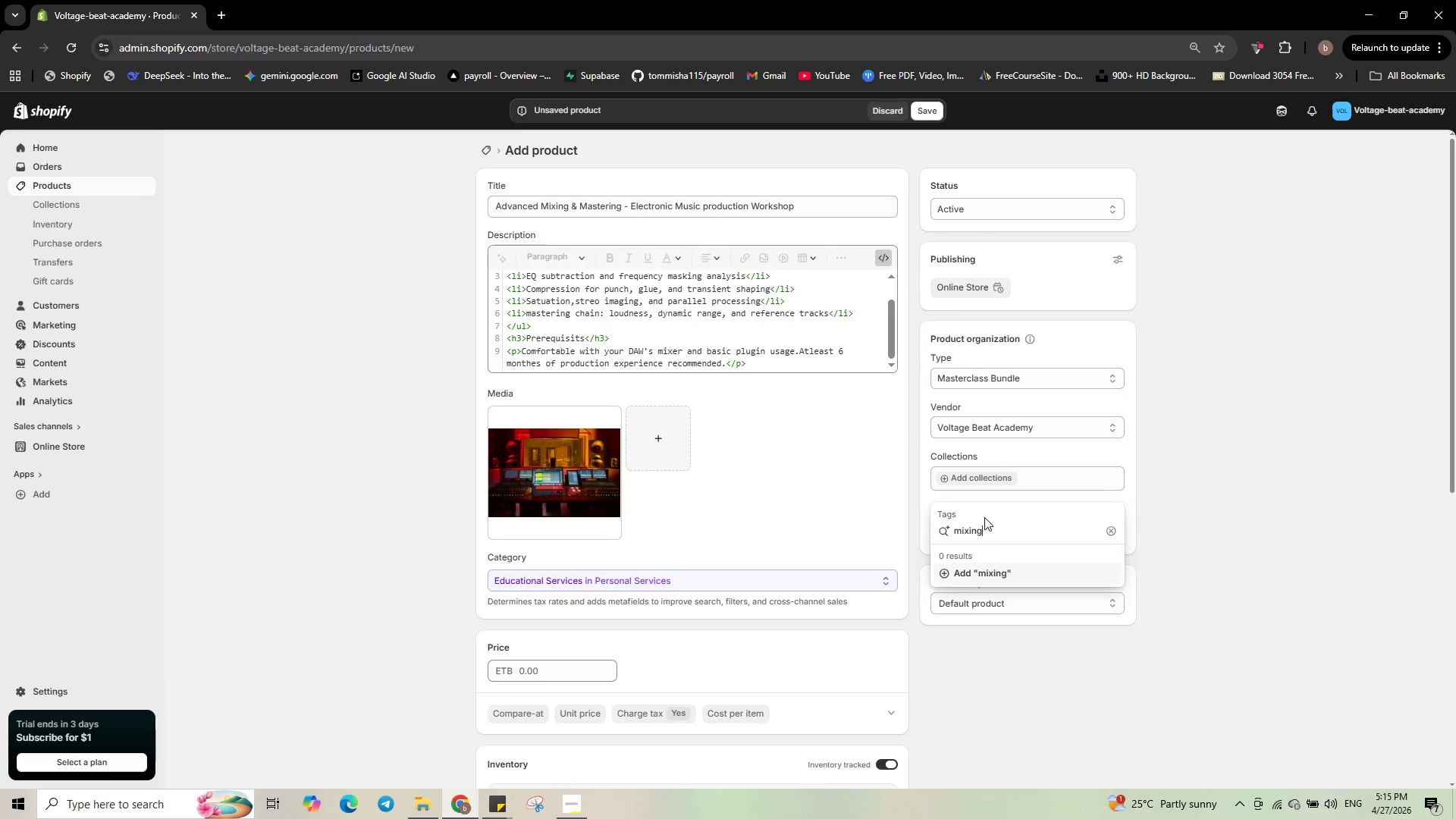 
key(Enter)
 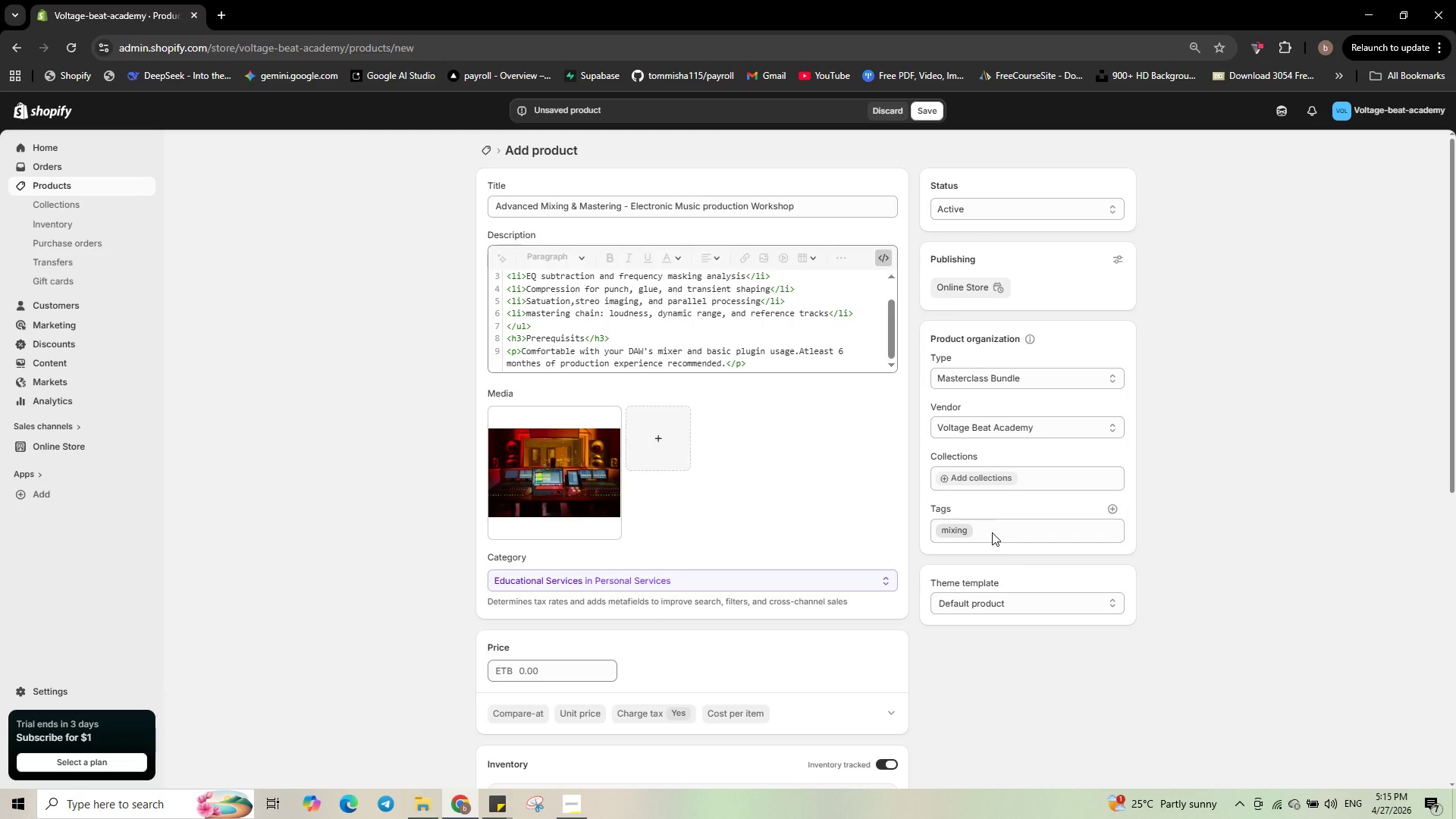 
left_click([992, 532])
 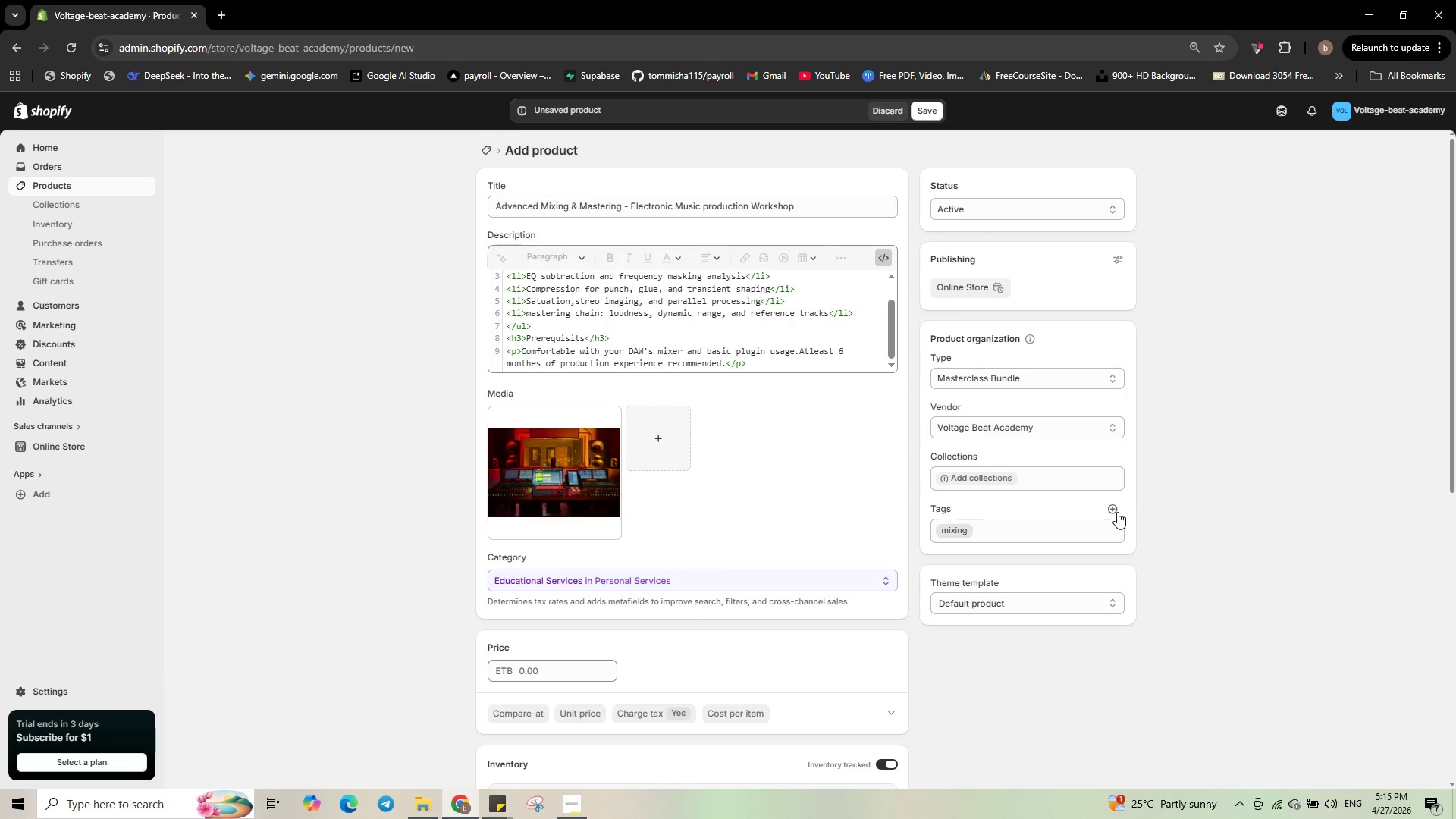 
left_click([1117, 512])
 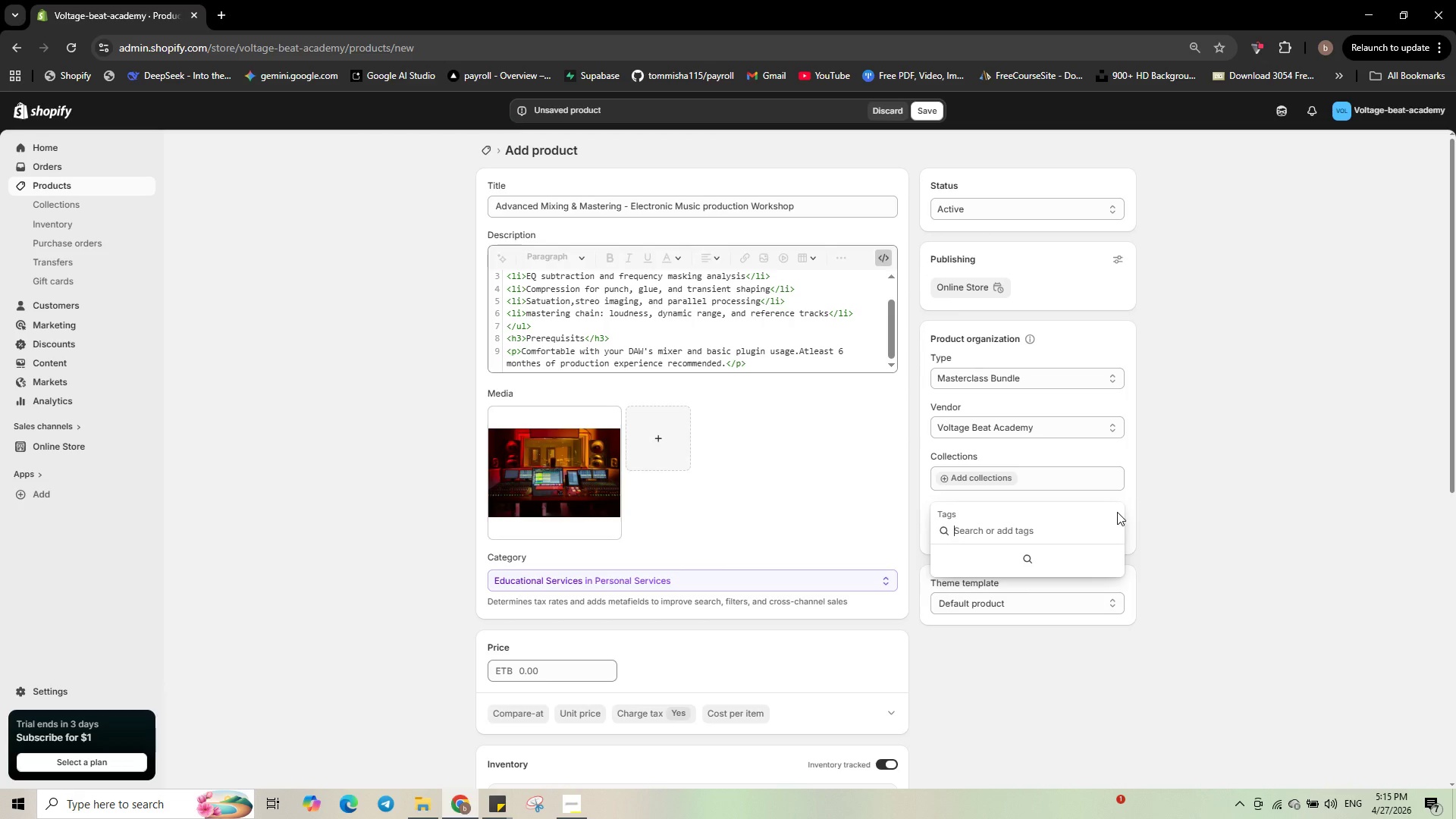 
type(mastering)
 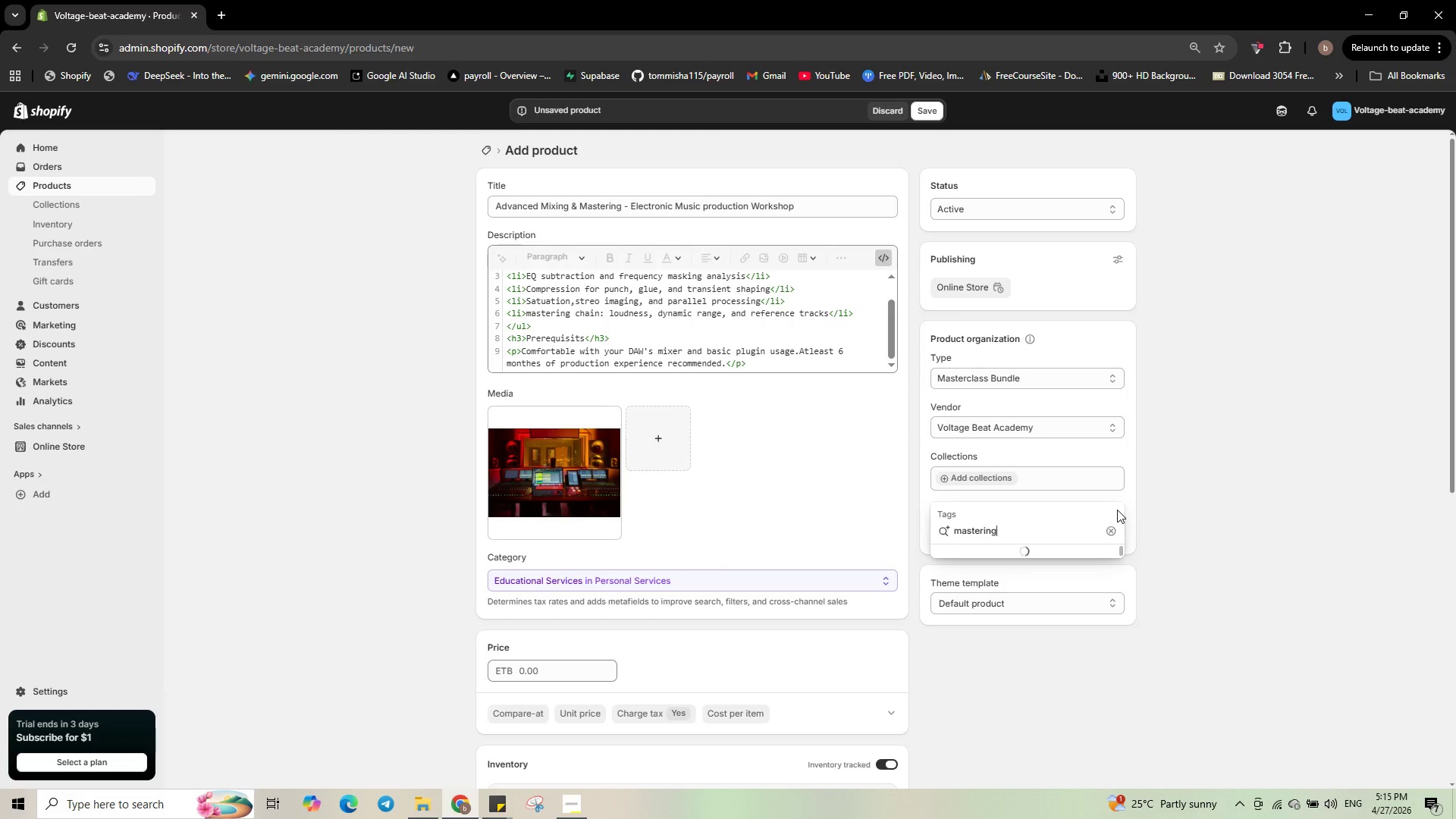 
key(Enter)
 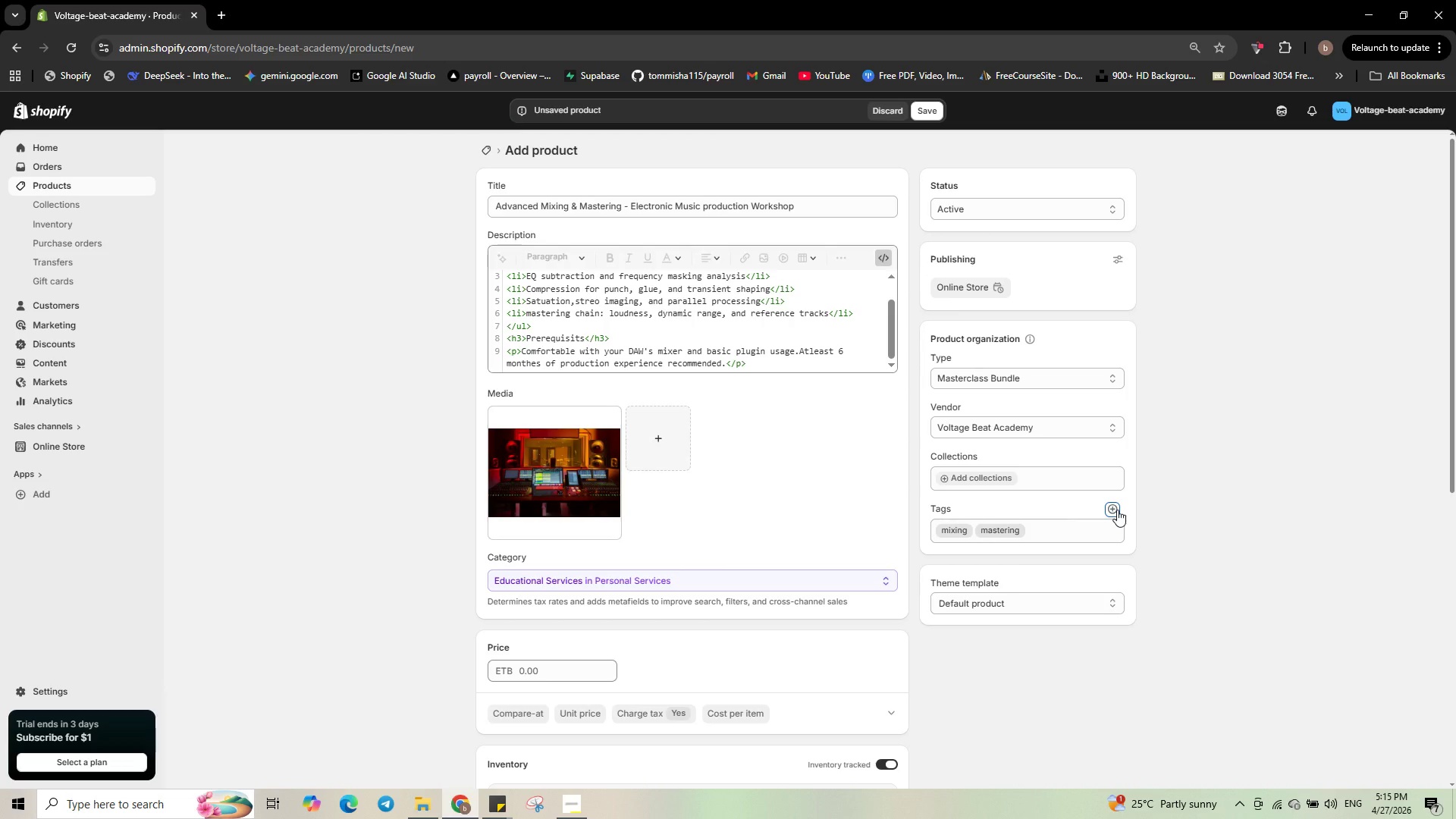 
left_click([1106, 507])
 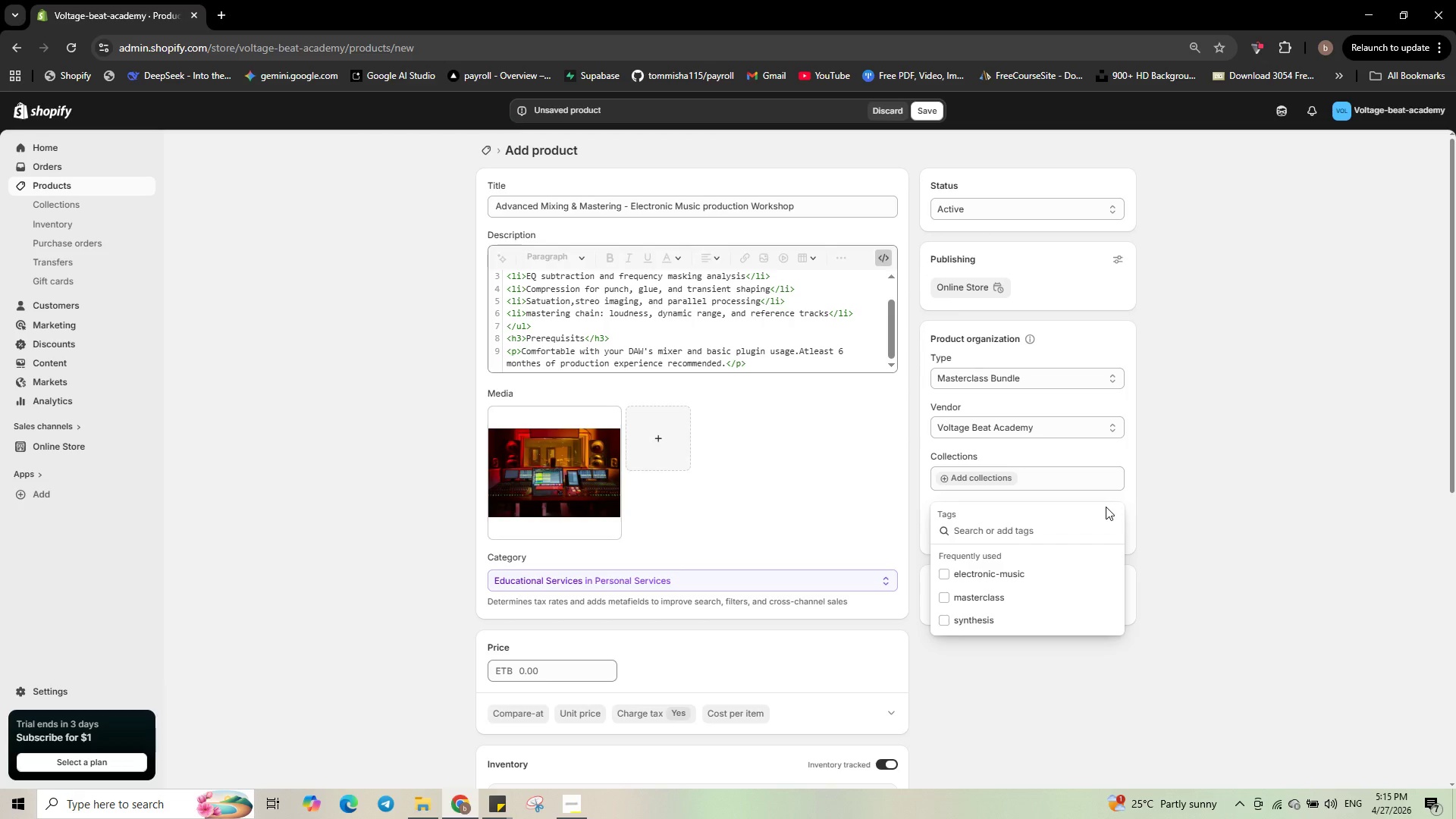 
type(electronic-music)
 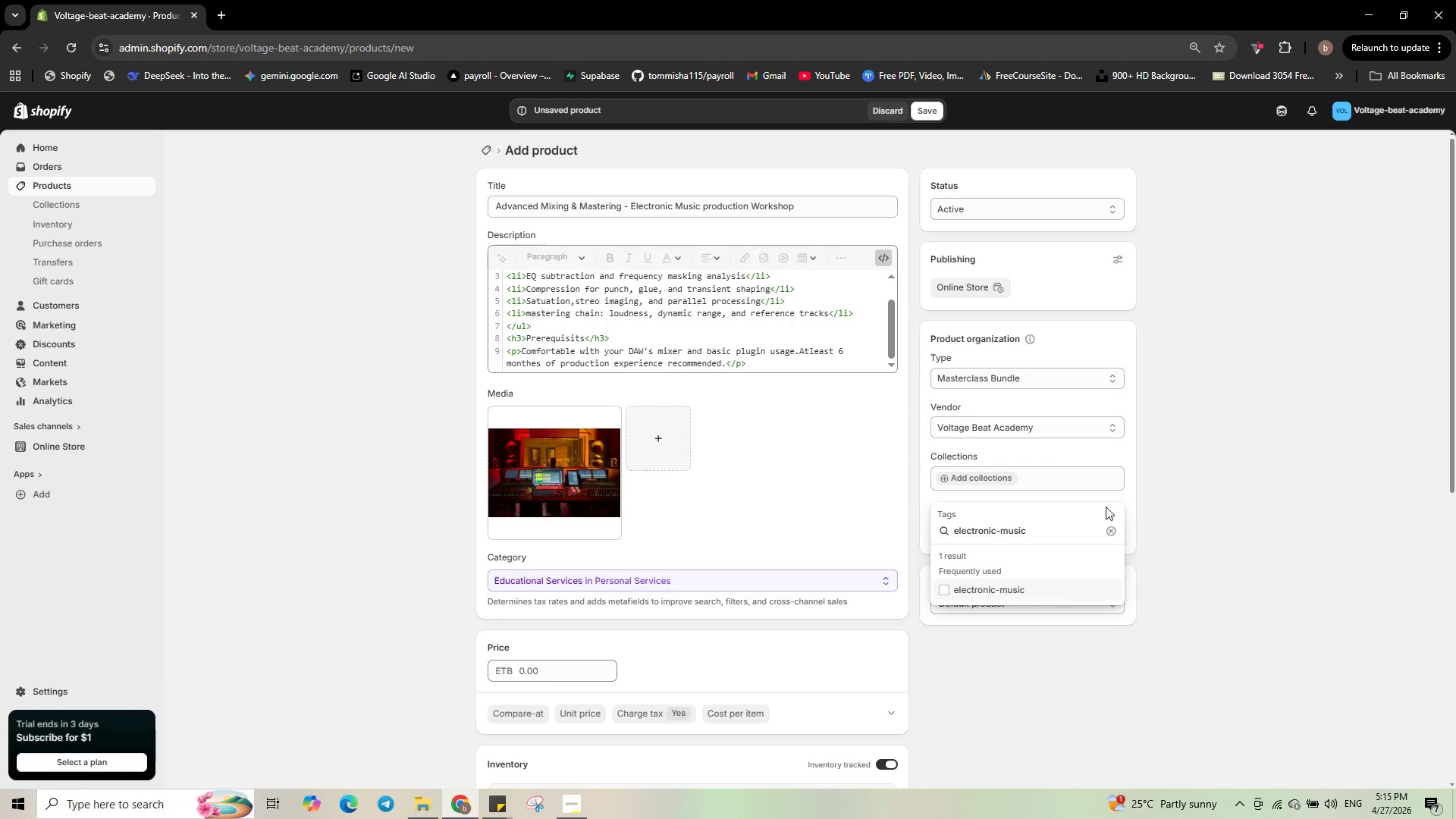 
key(Enter)
 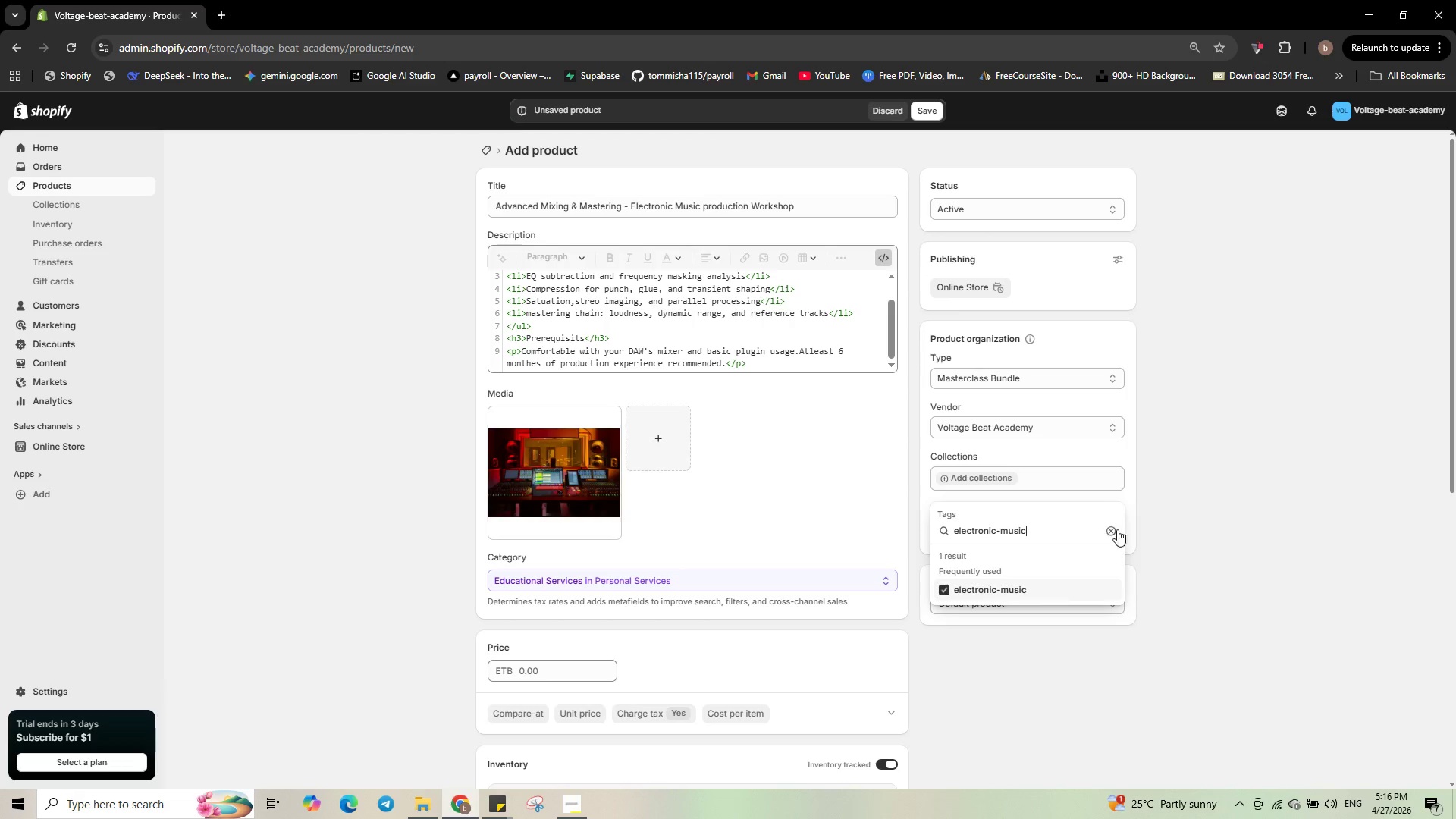 
left_click([1166, 535])
 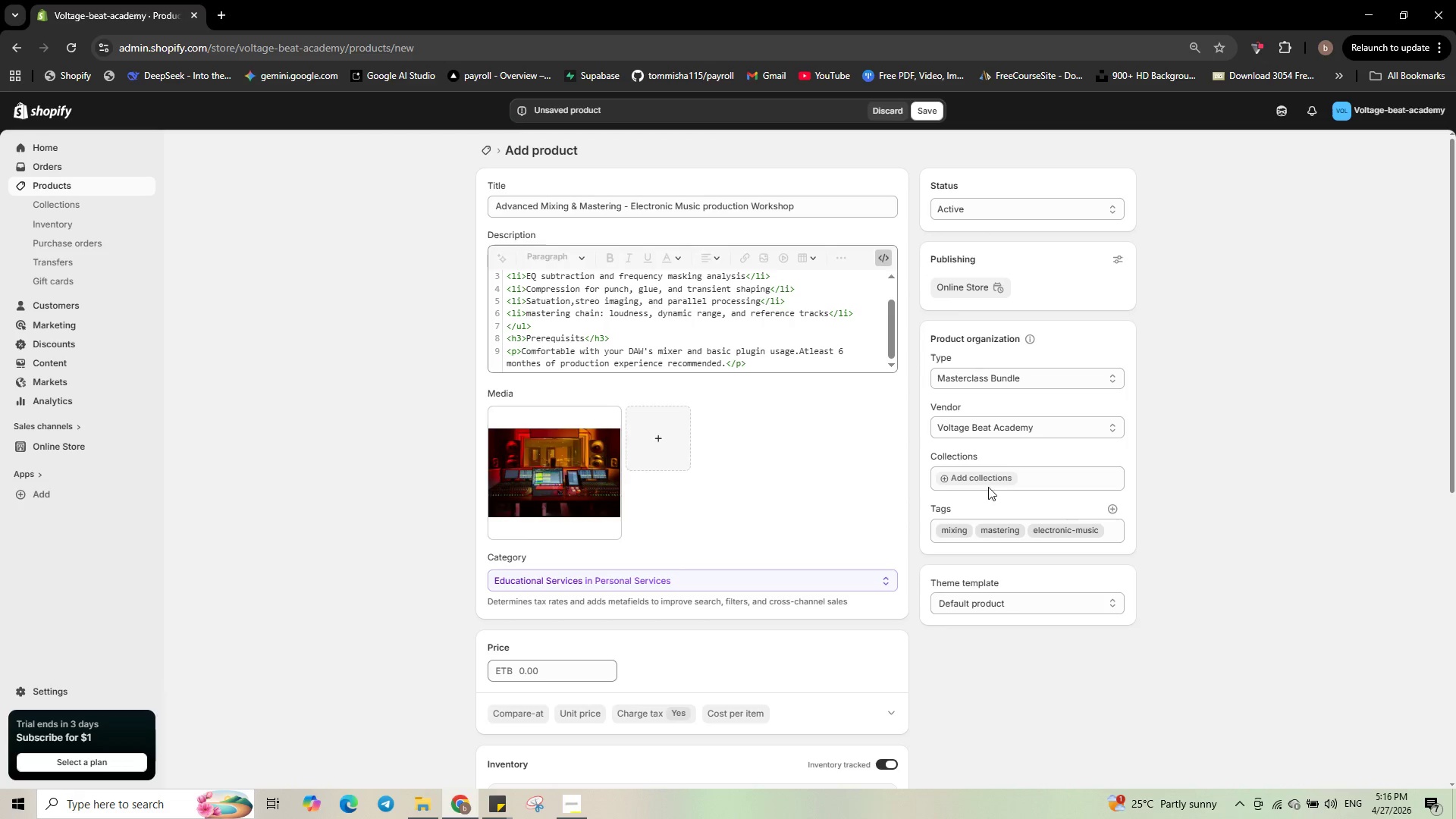 
left_click([568, 441])
 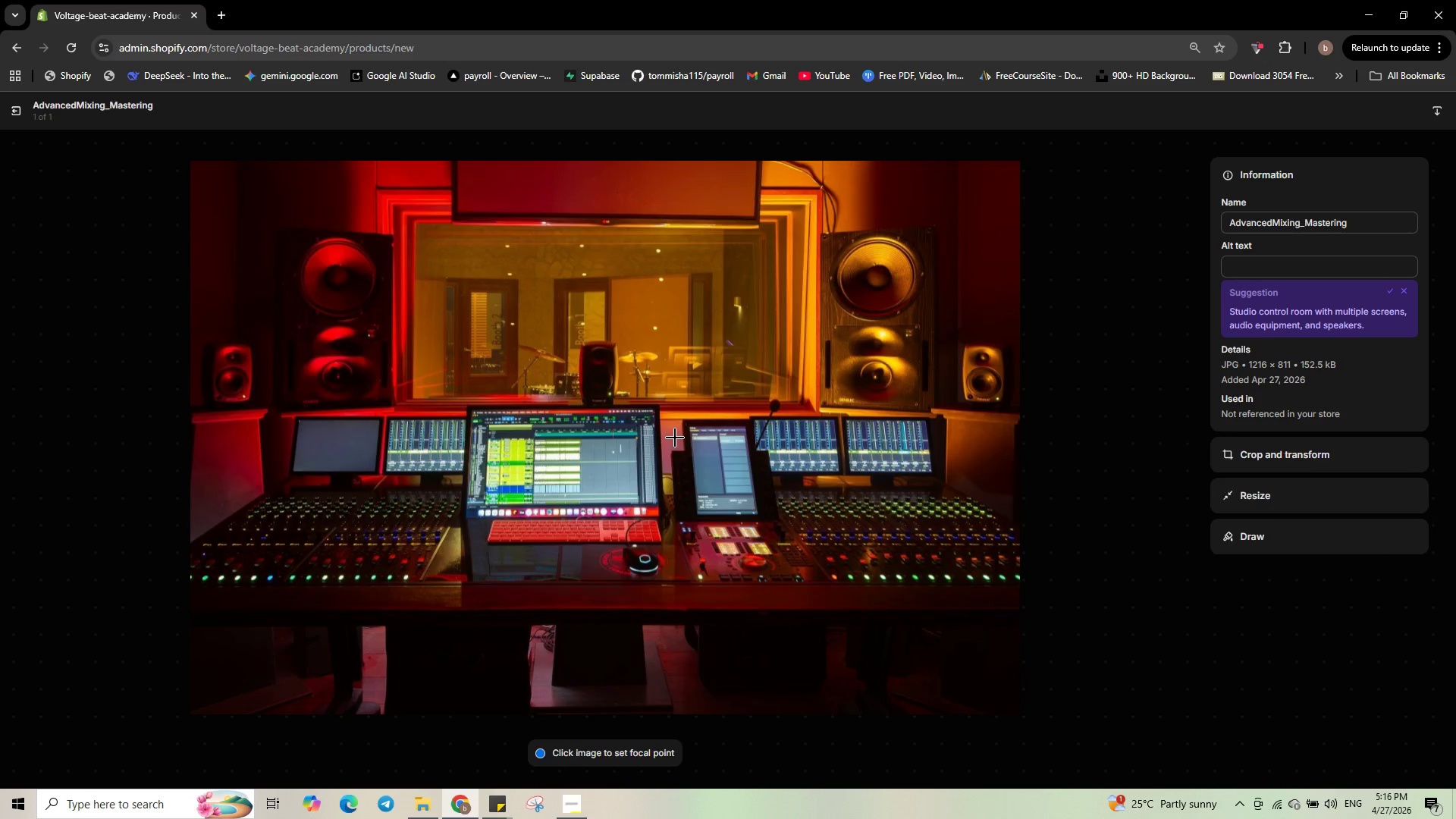 
left_click([1288, 268])
 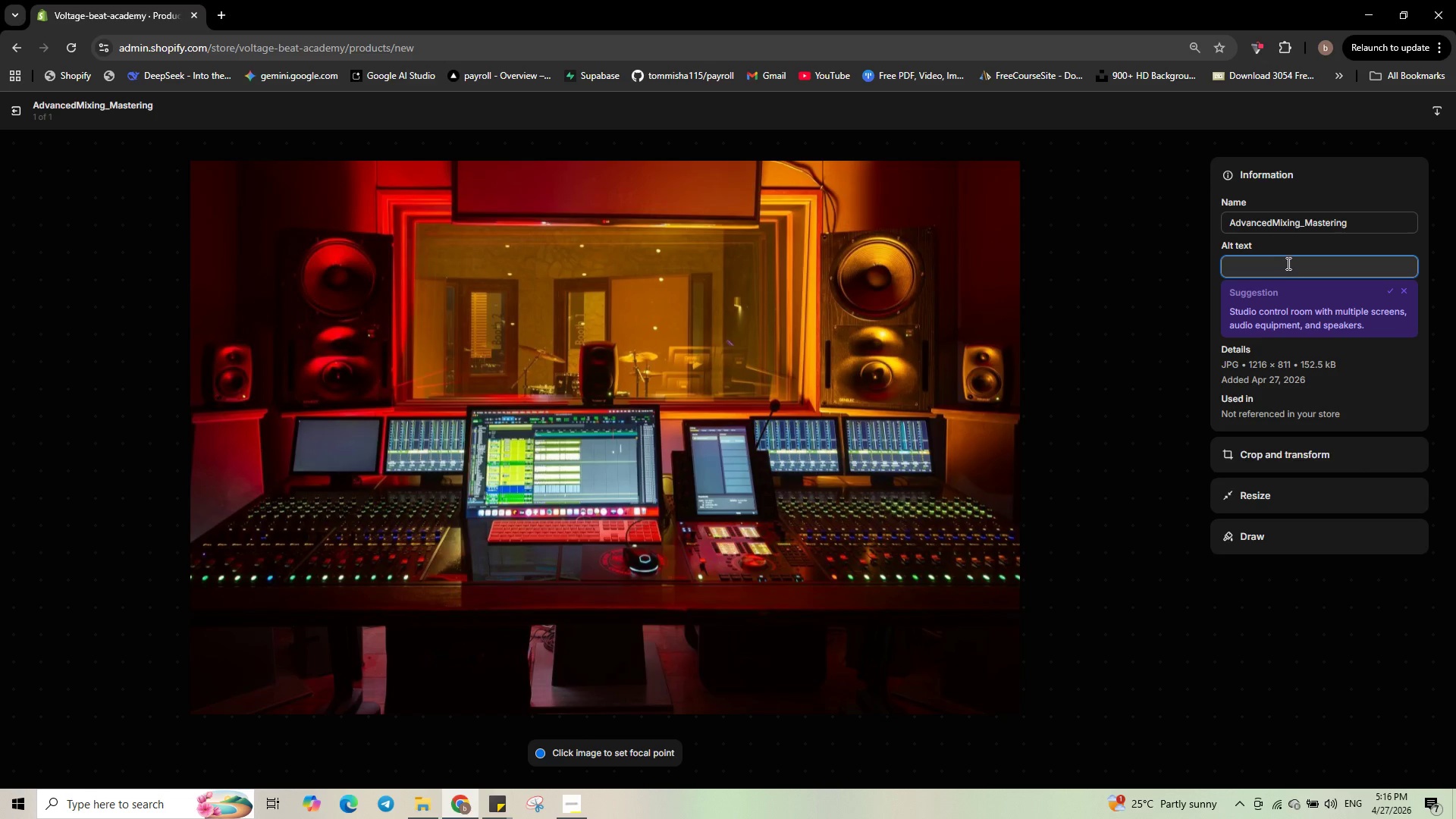 
type(Advanced M)
 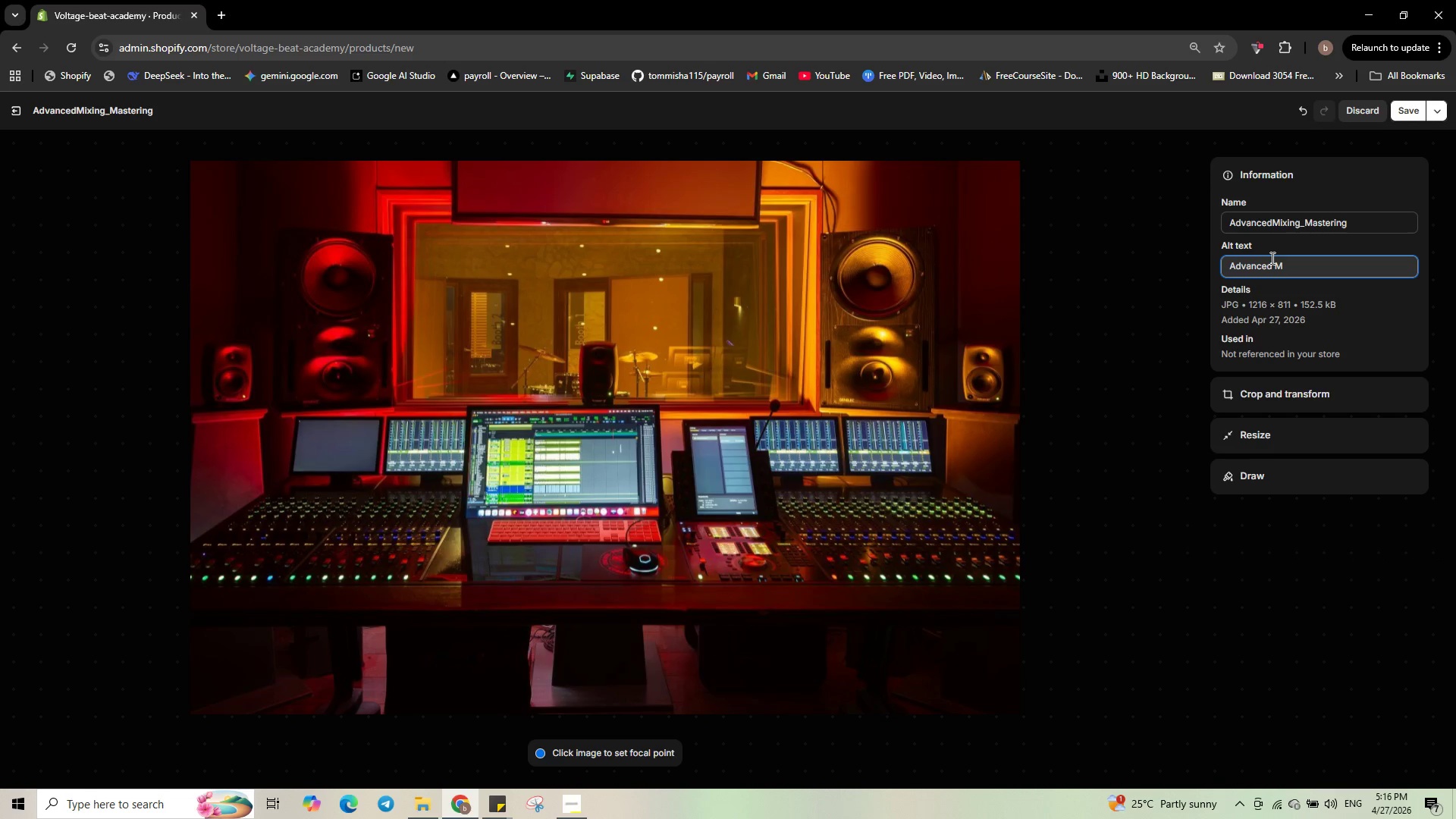 
type(ixing & )
 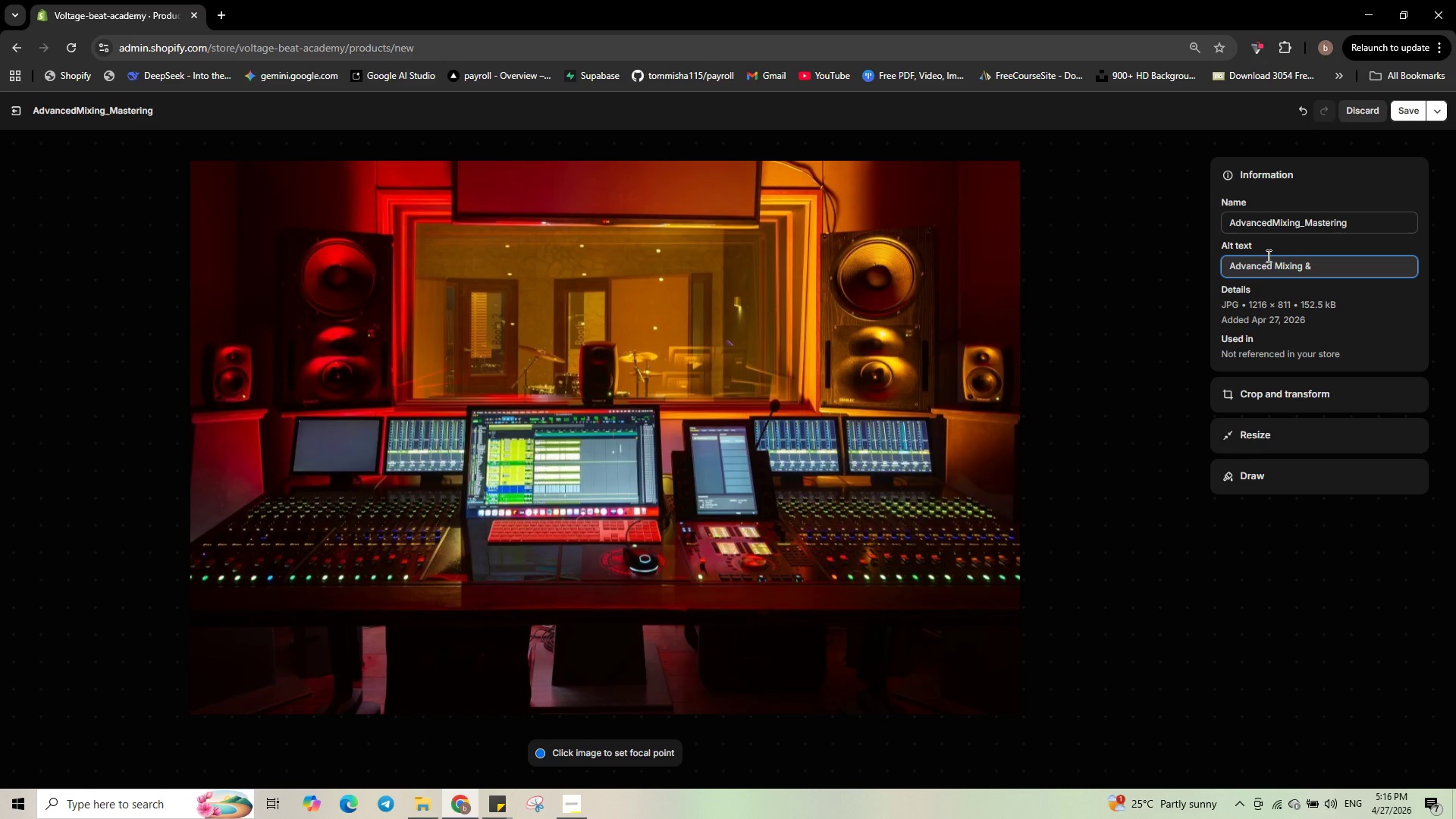 
type(Mastering)
 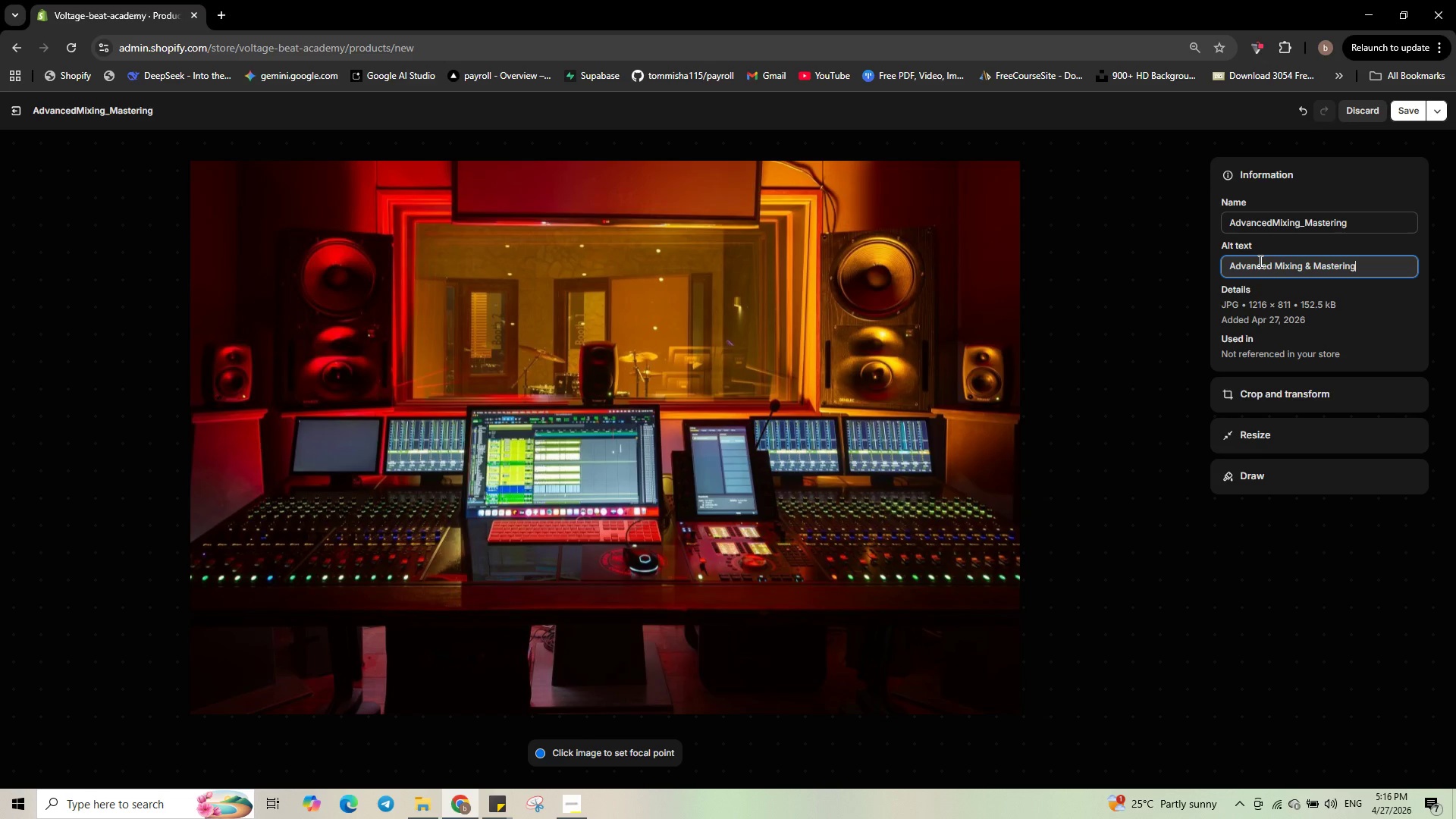 
type( workshop cover art )
 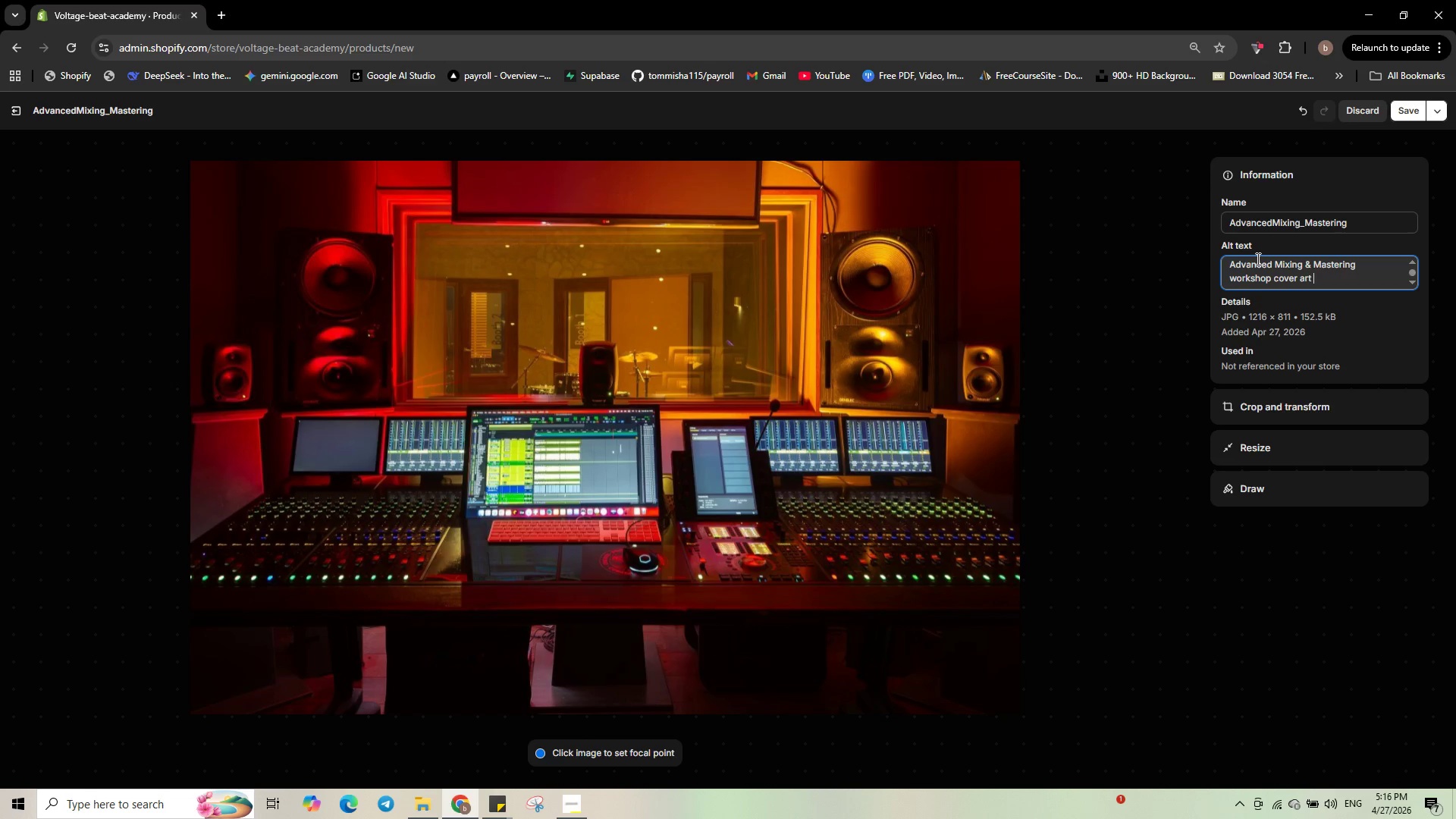 
key(Space)
 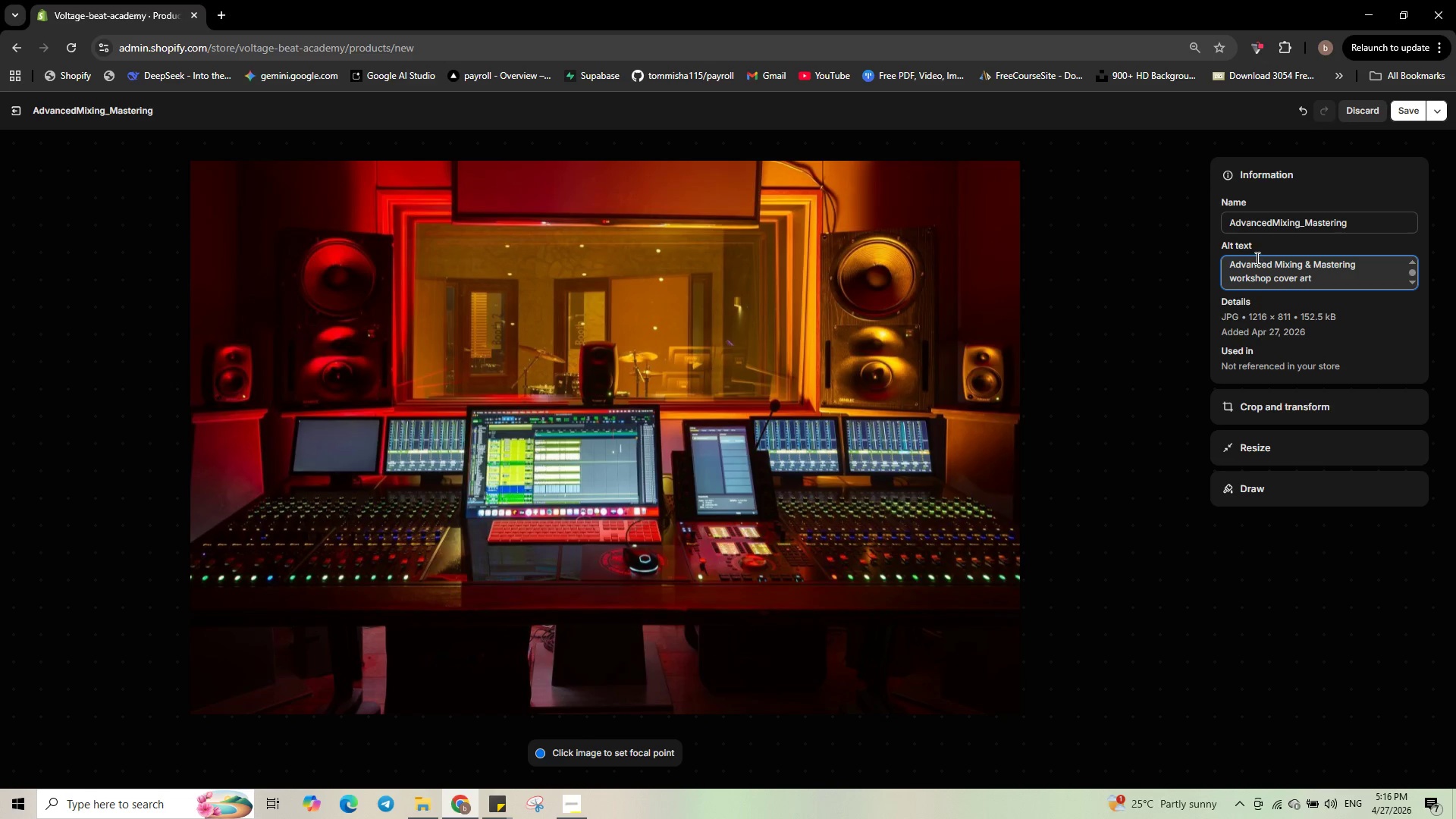 
type(- DAW training course)
 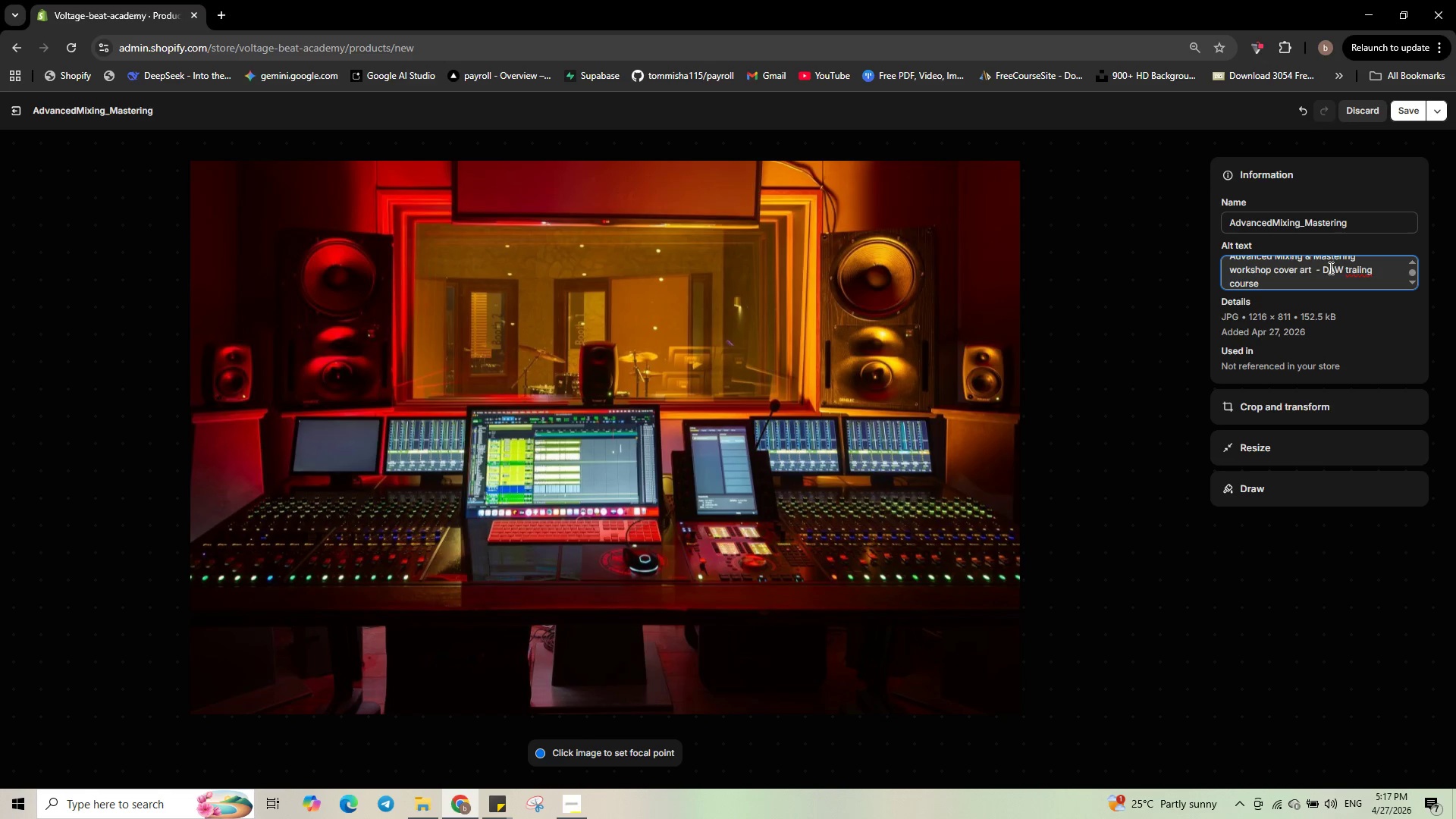 
left_click([1357, 268])
 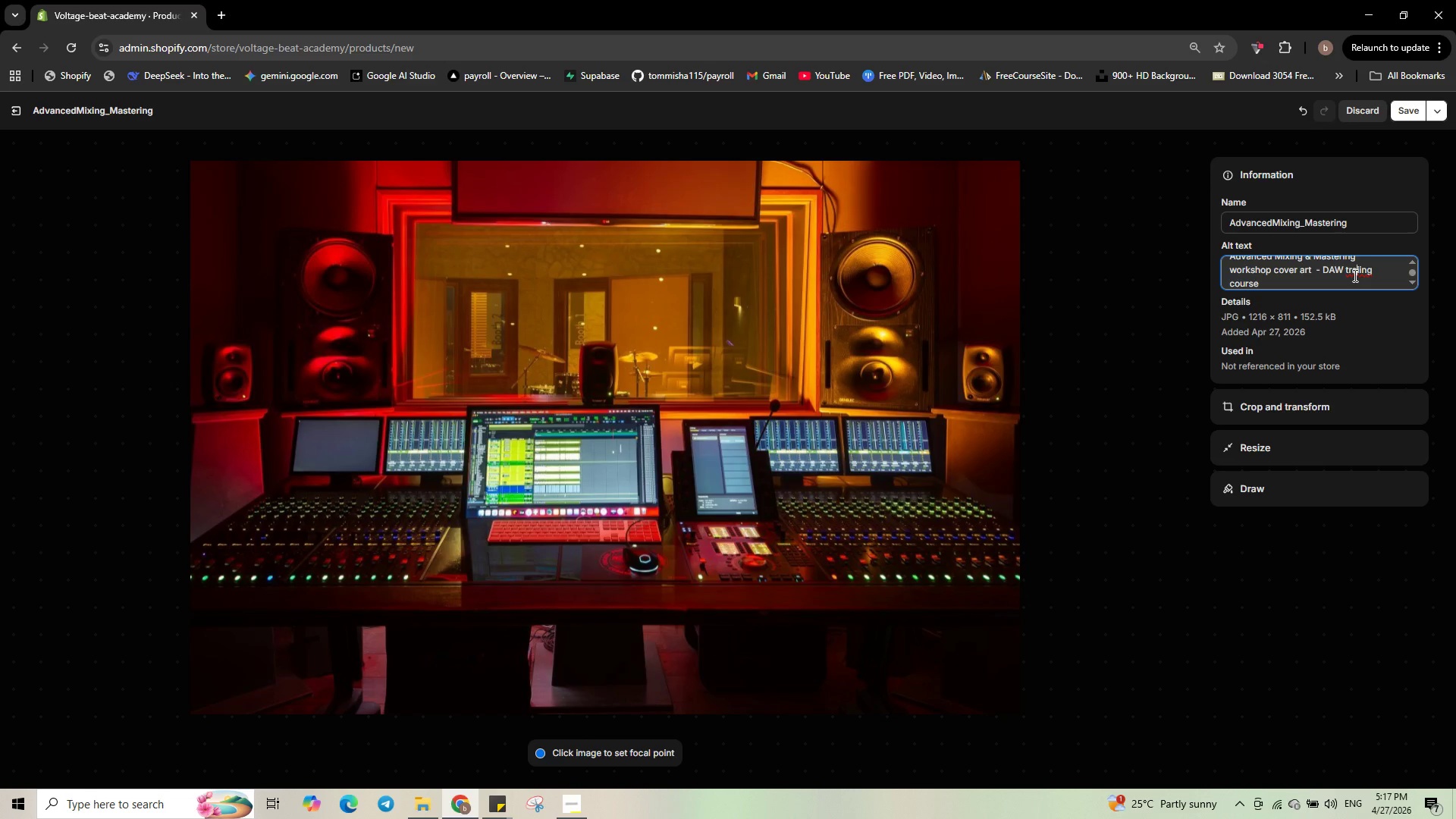 
key(ArrowRight)
 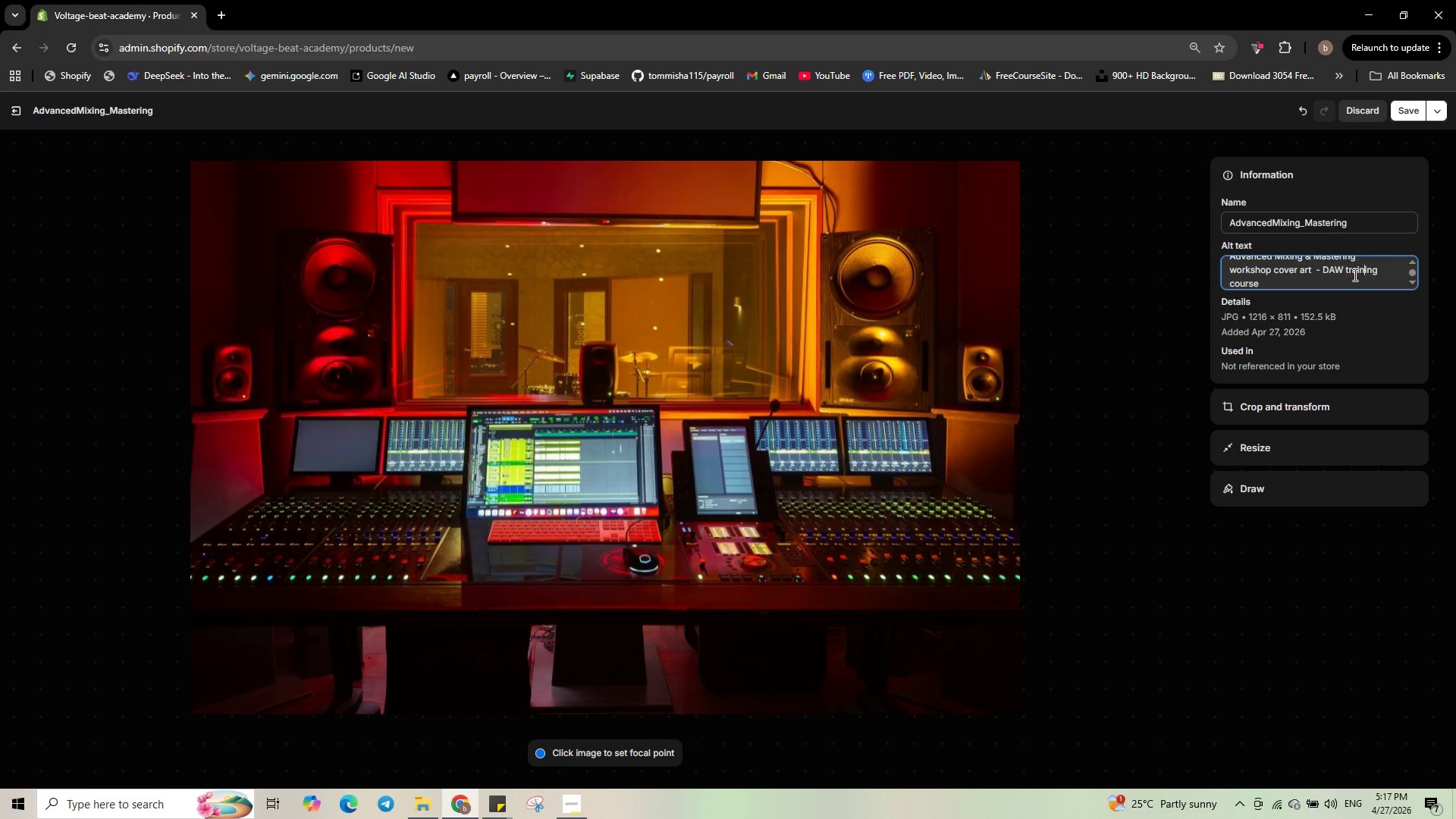 
key(N)
 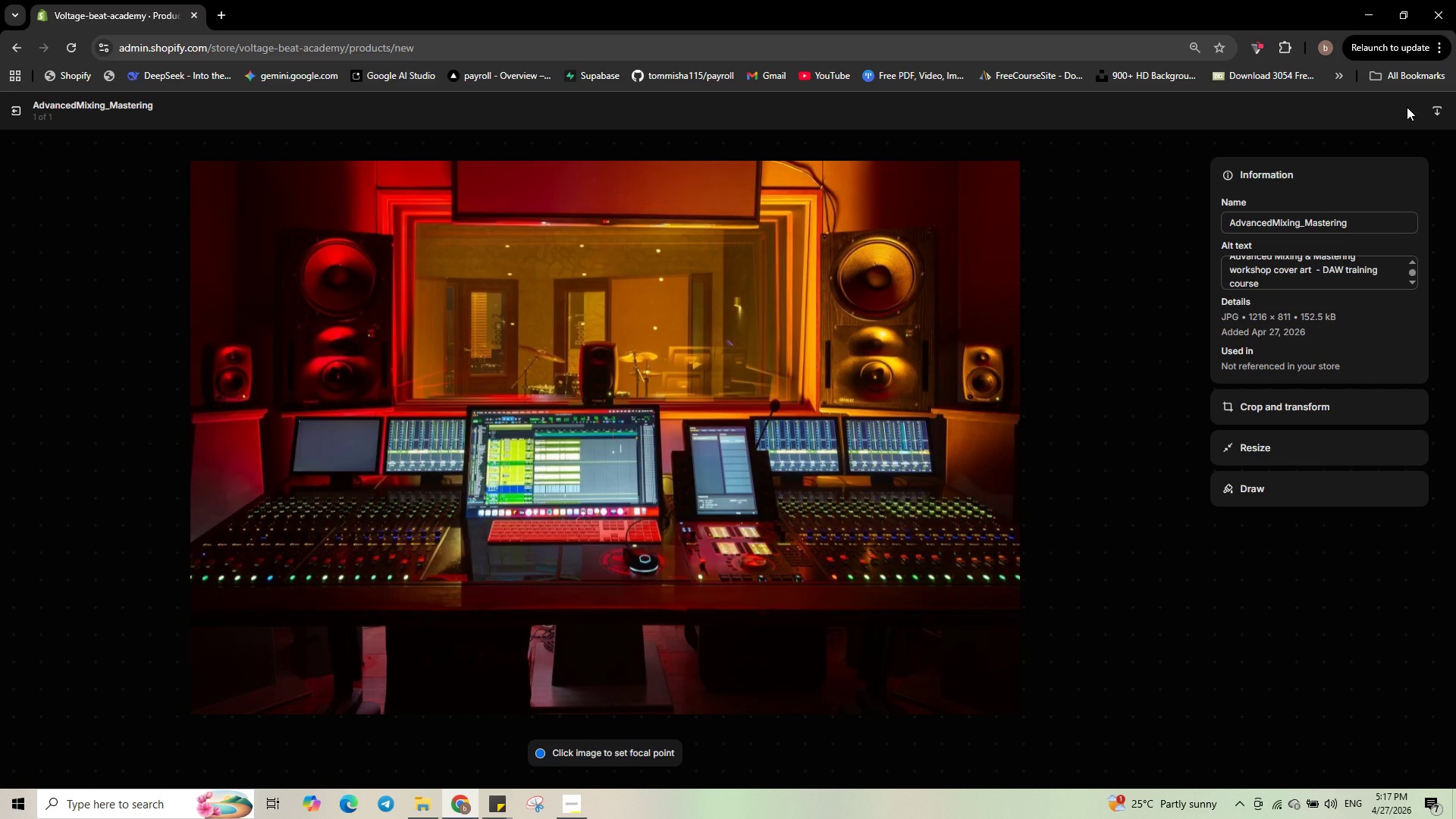 
wait(7.83)
 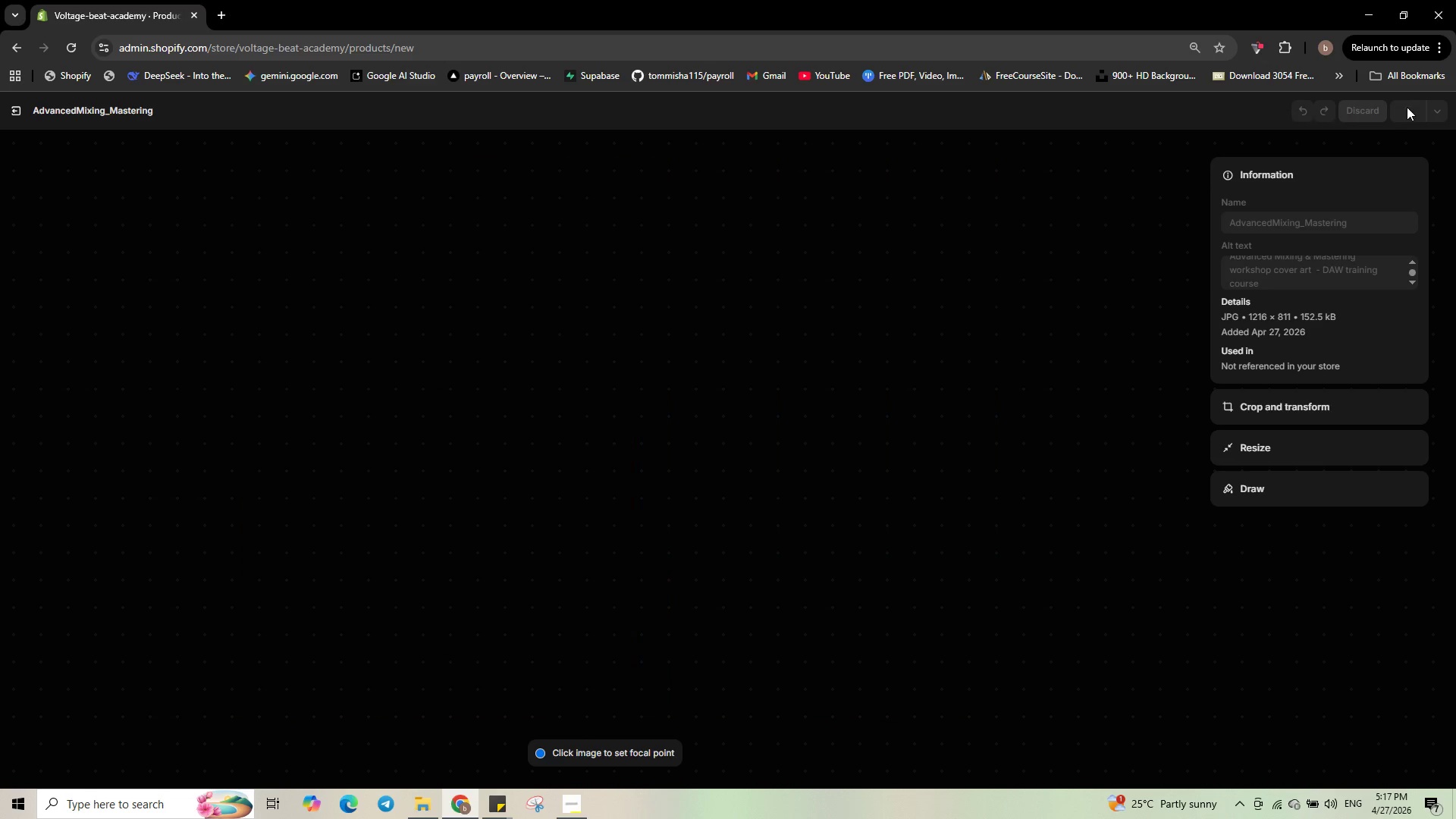 
left_click([15, 103])
 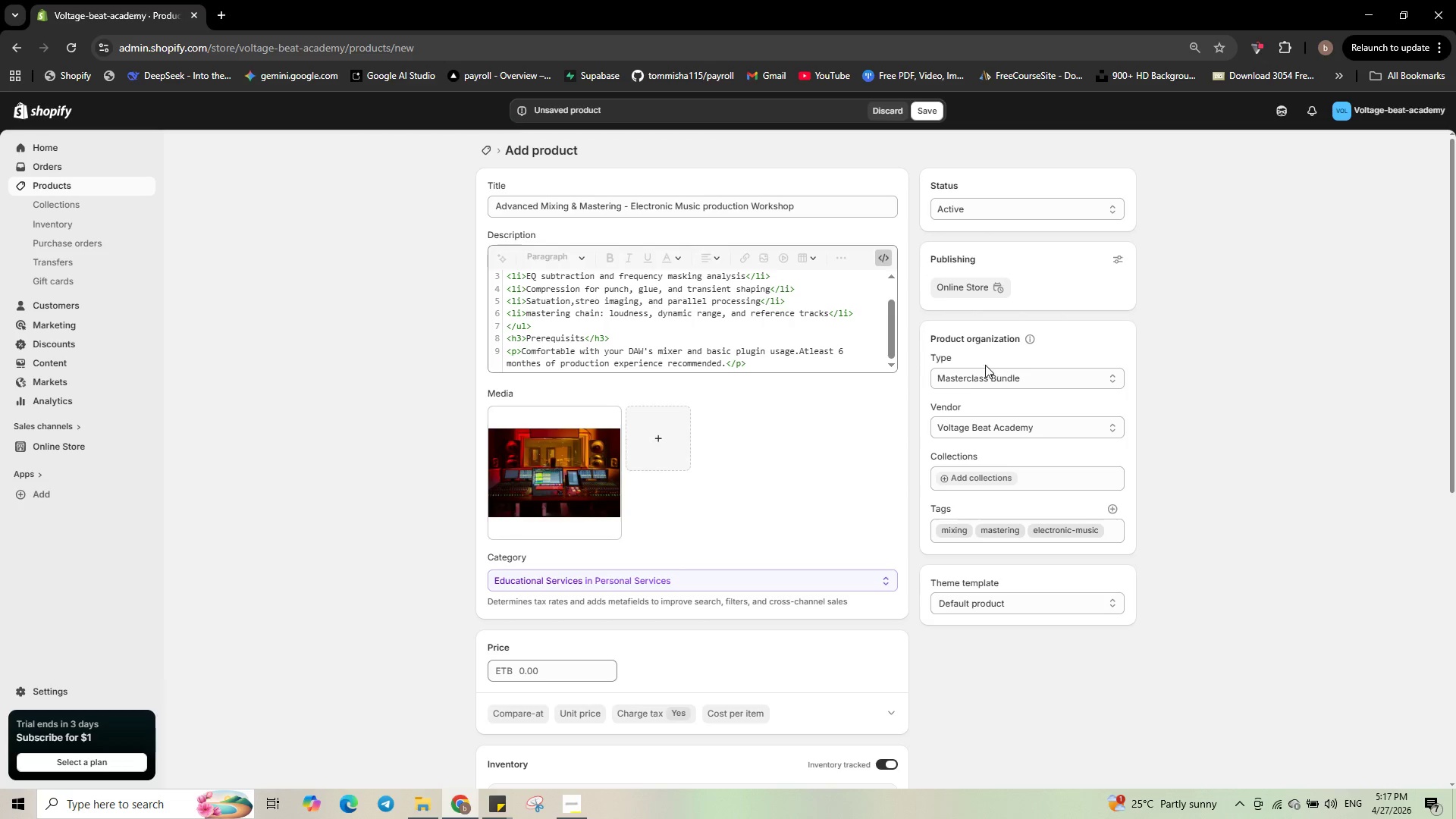 
scroll: coordinate [908, 379], scroll_direction: down, amount: 6.0
 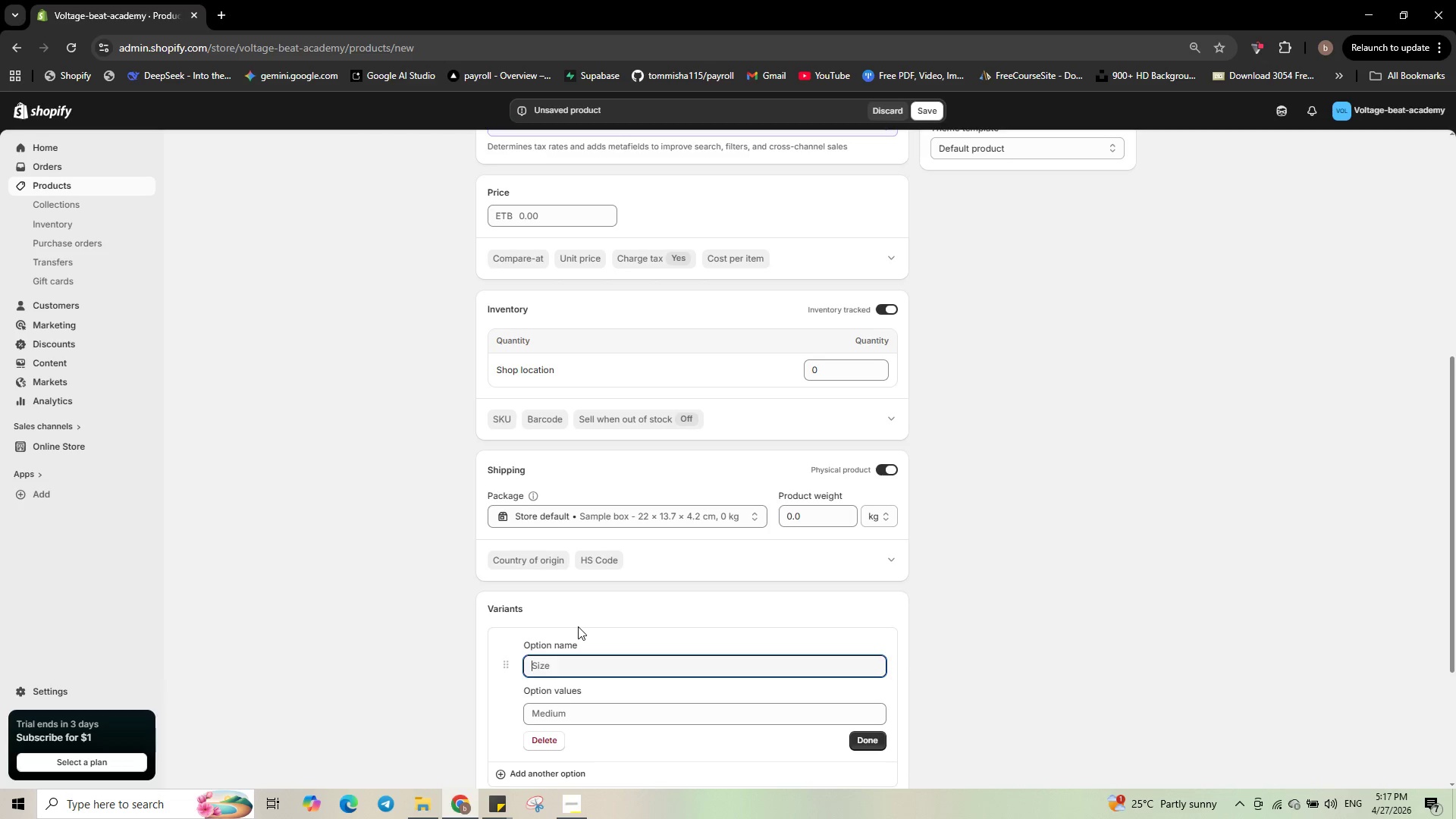 
wait(15.43)
 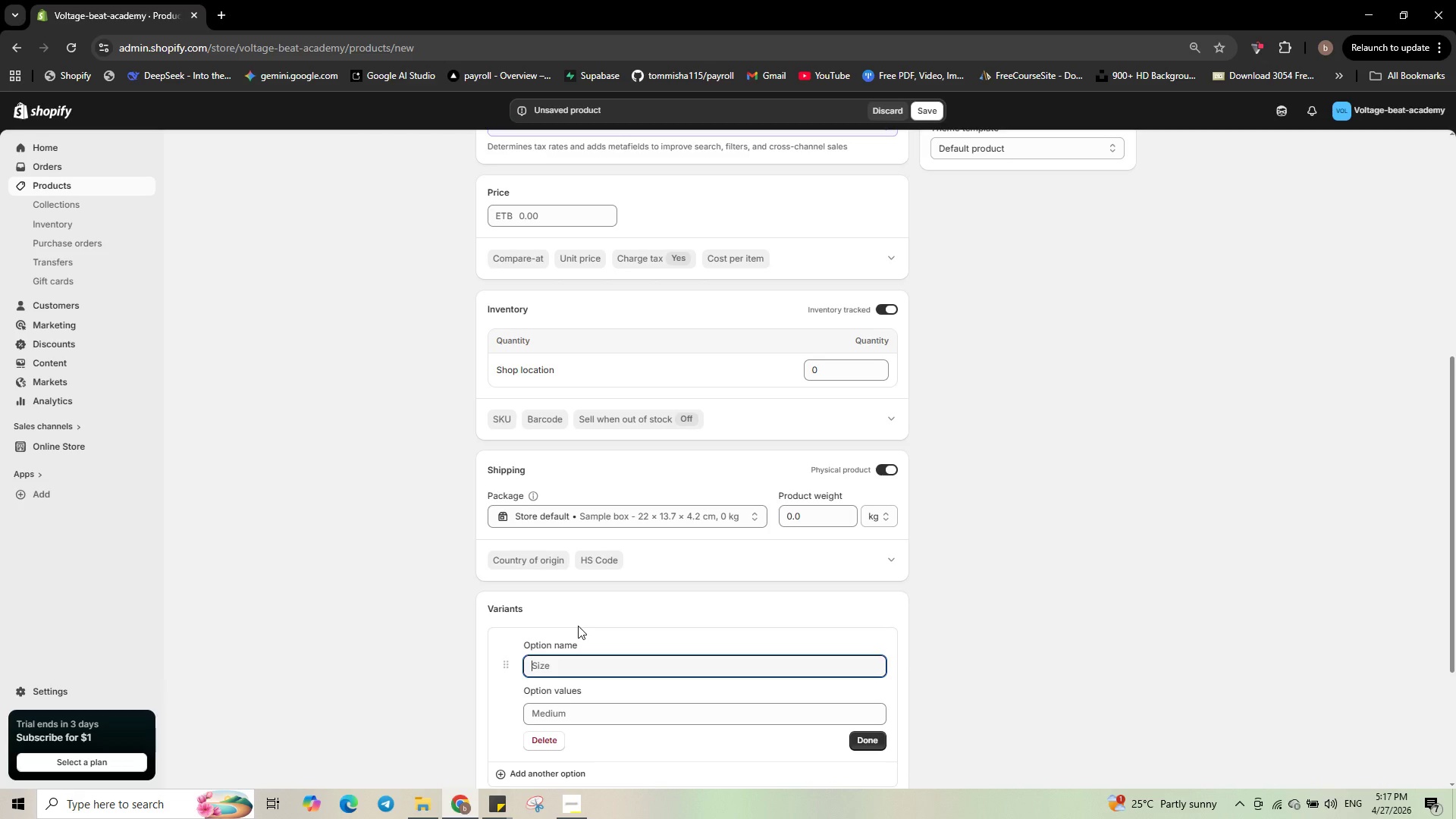 
type(Ticket Type)
 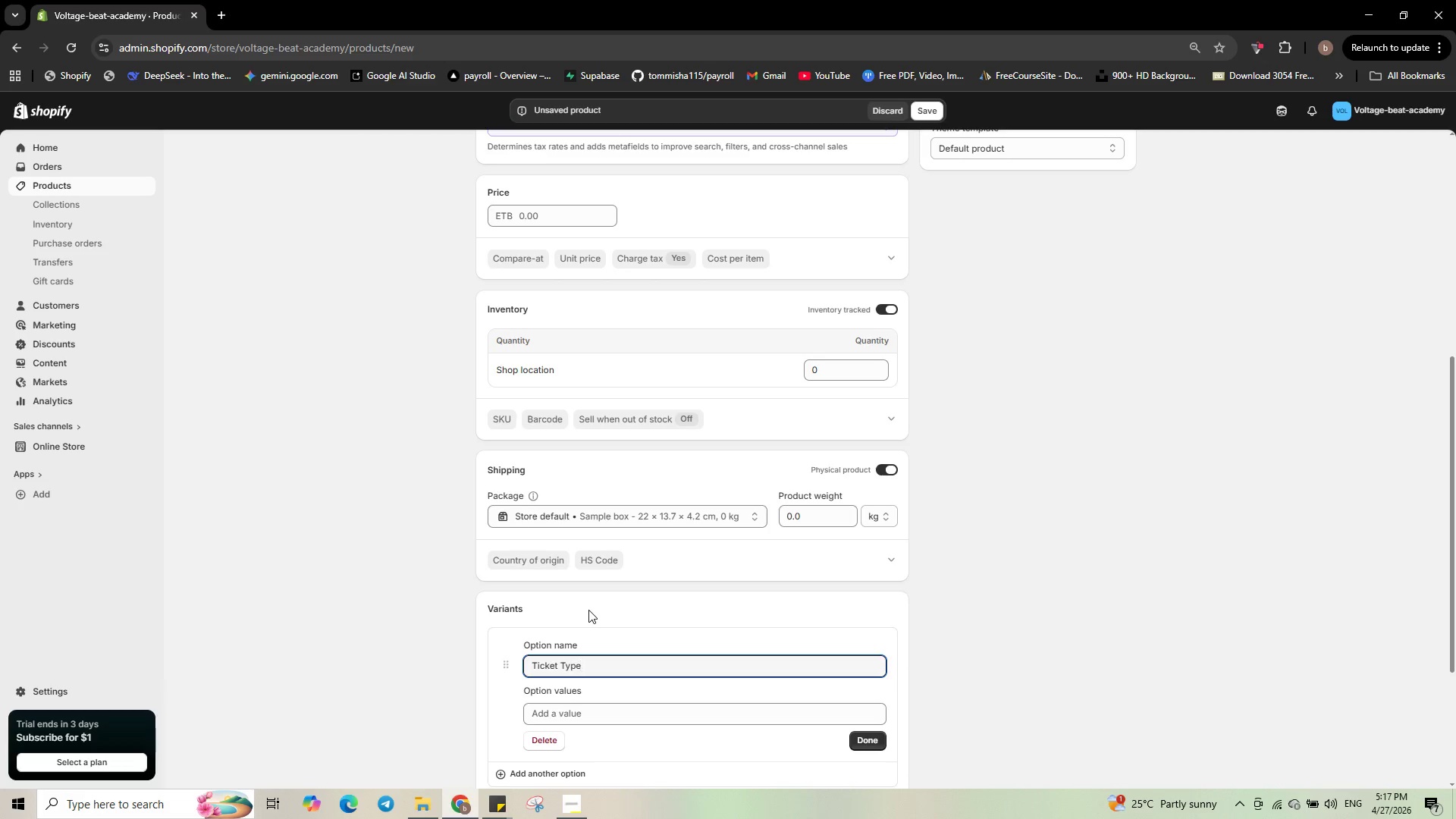 
left_click([610, 709])
 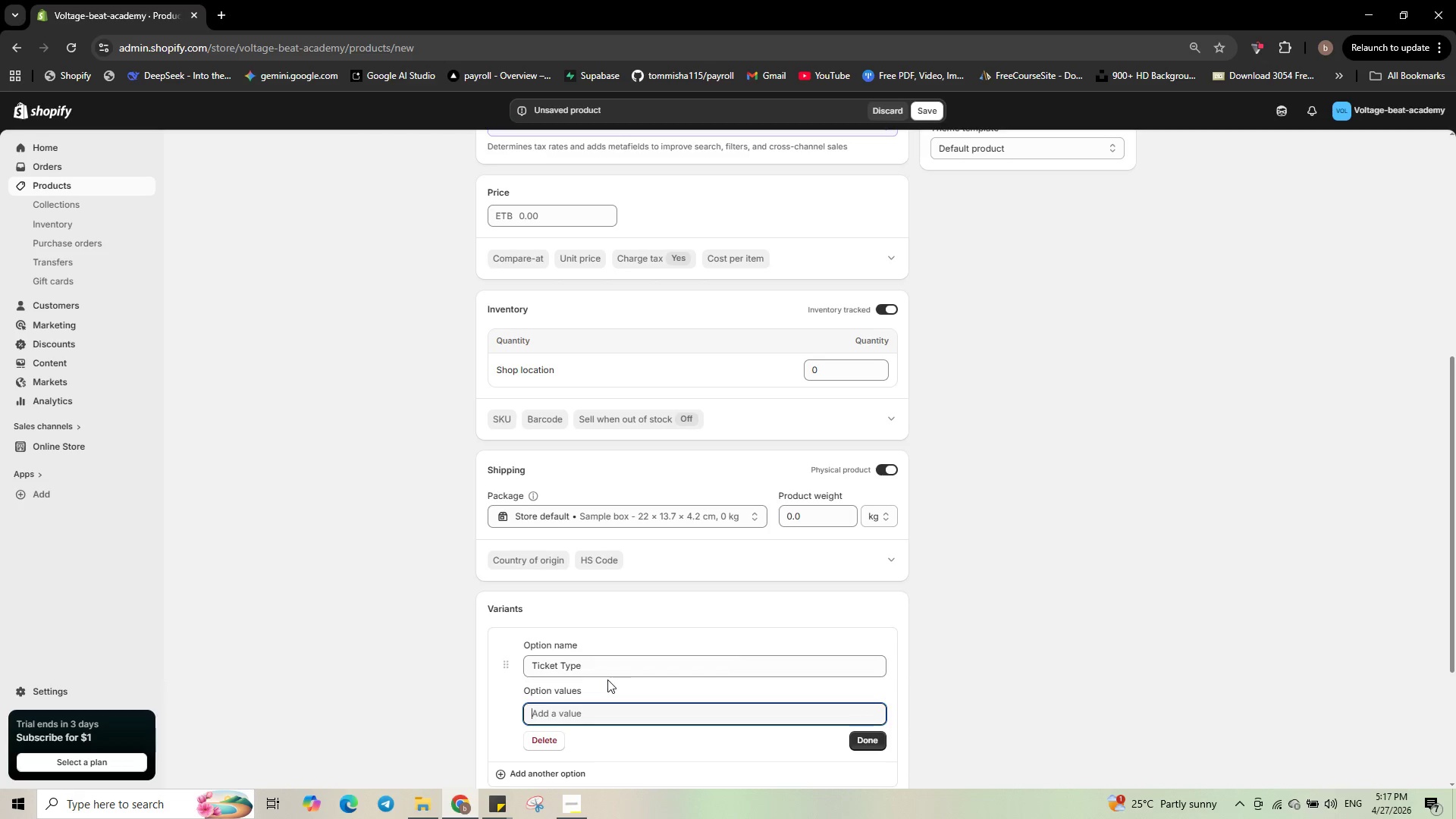 
wait(15.47)
 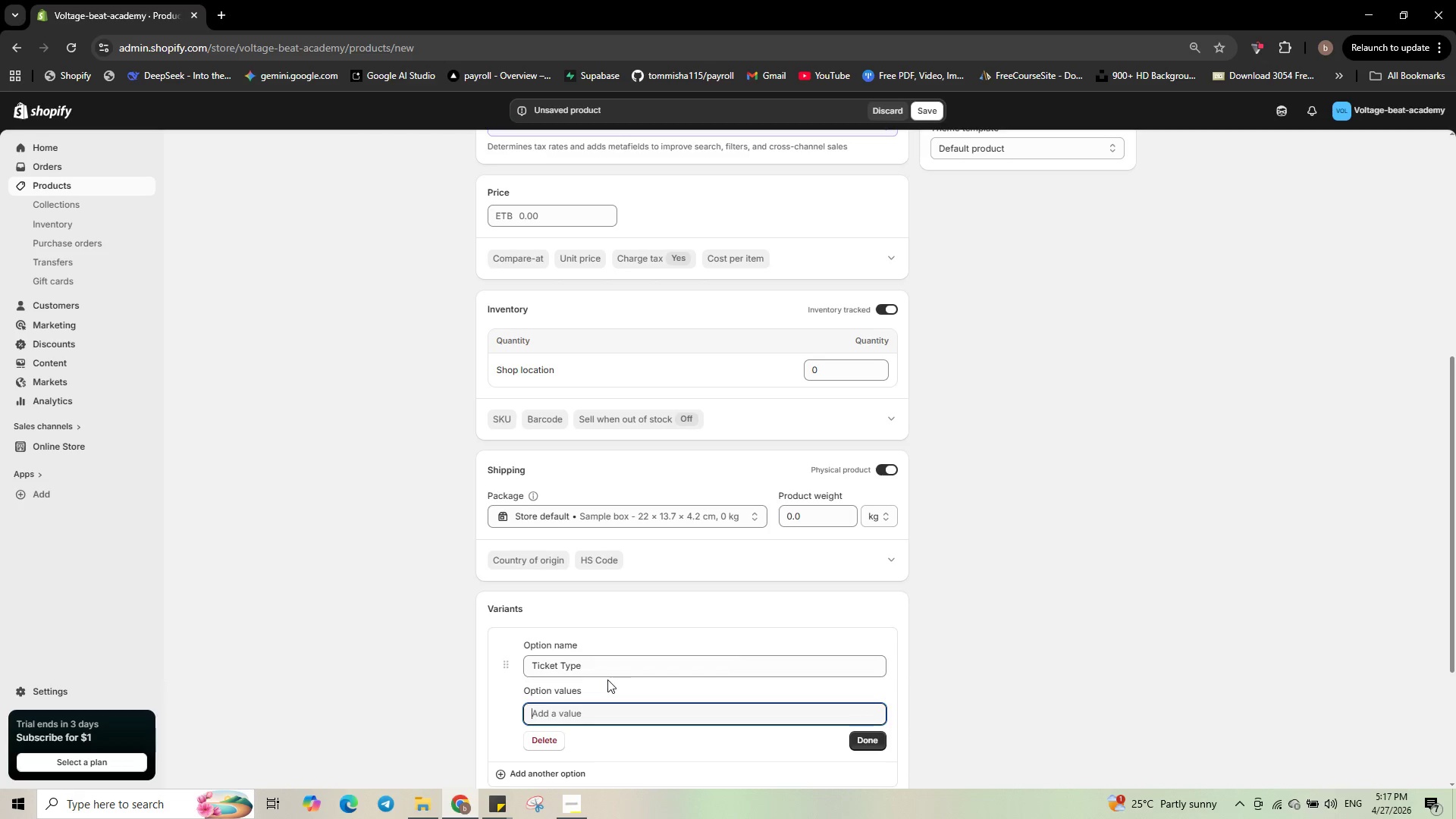 
type(Standard En)
 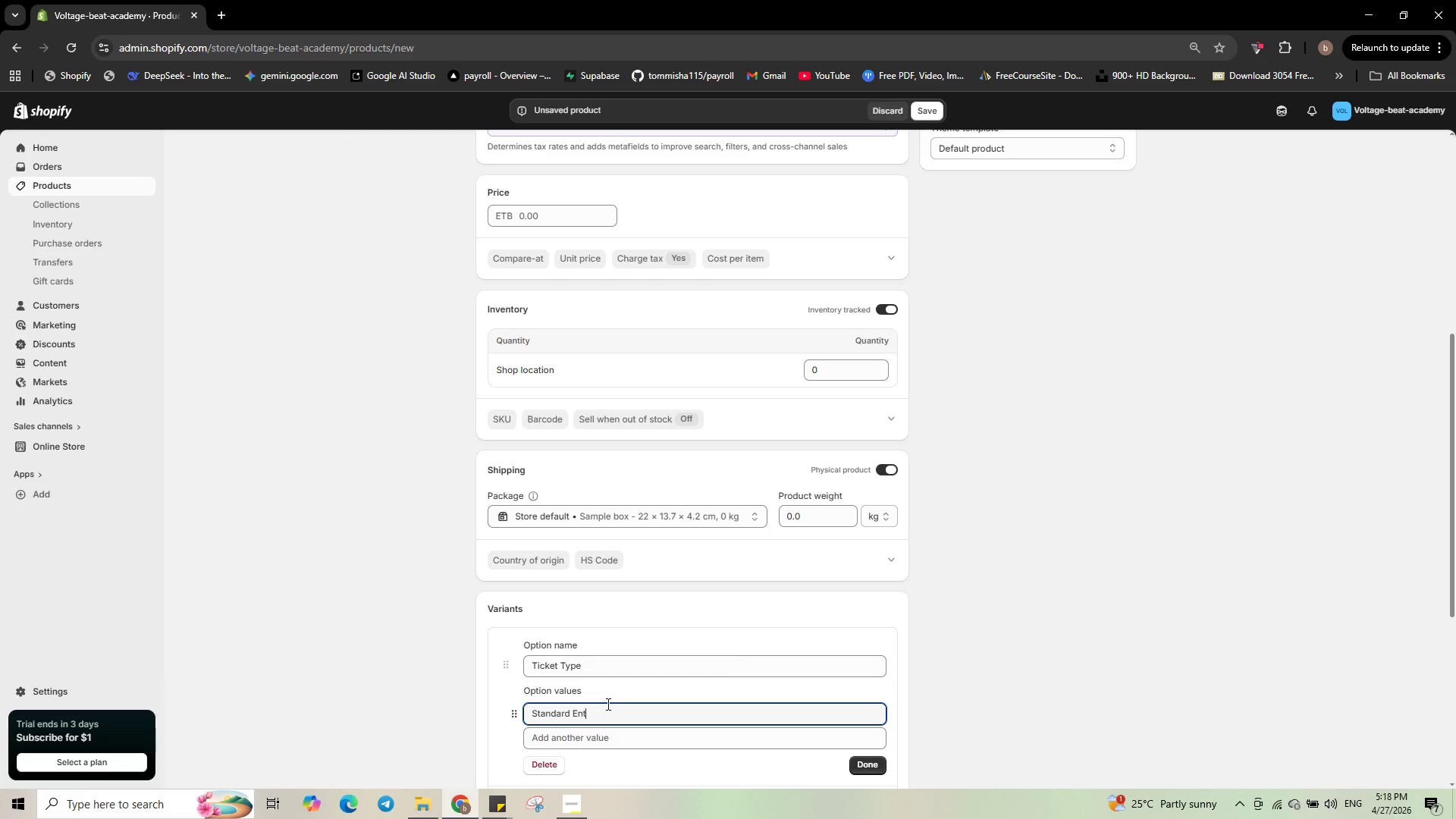 
 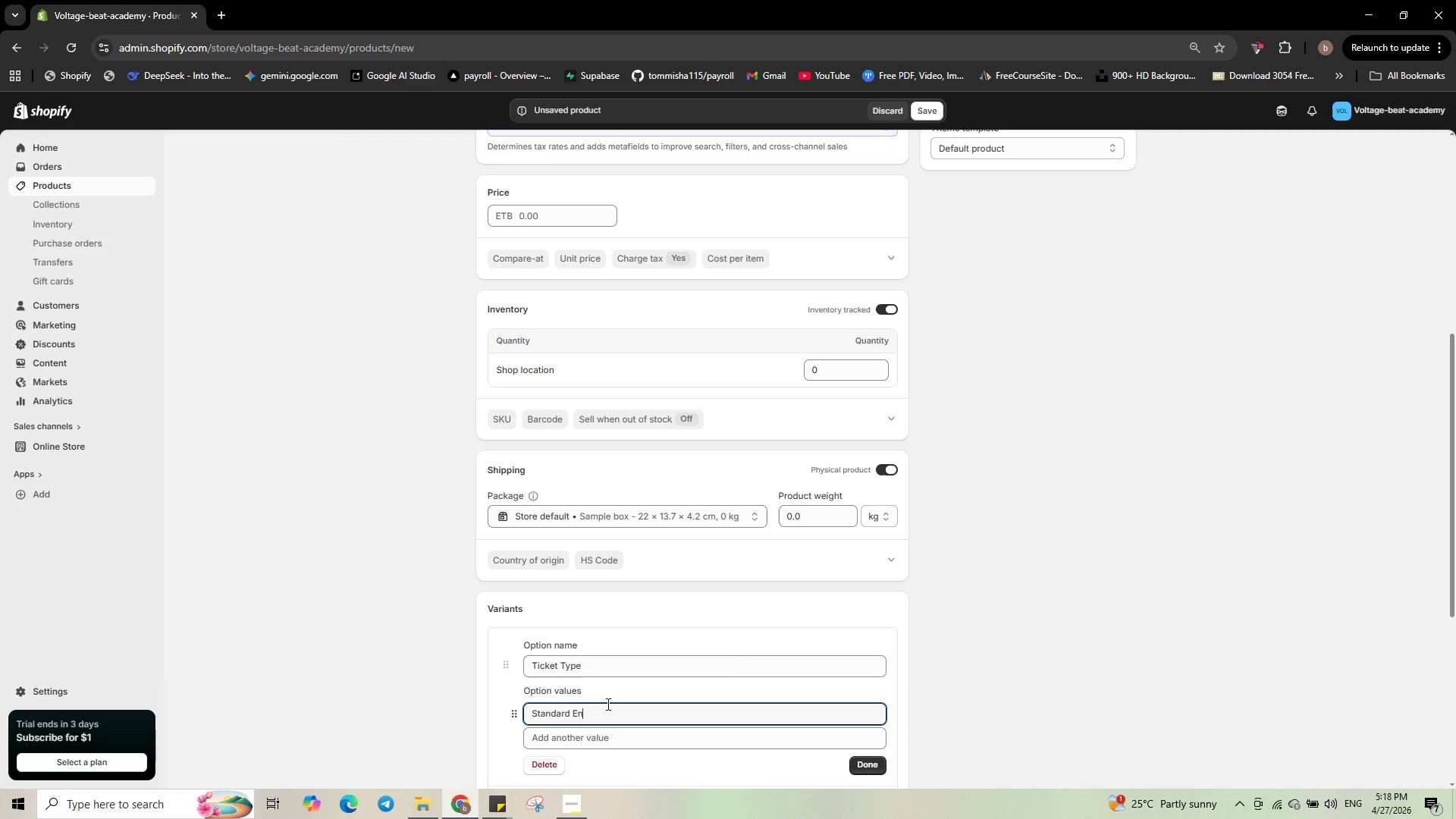 
type(try)
 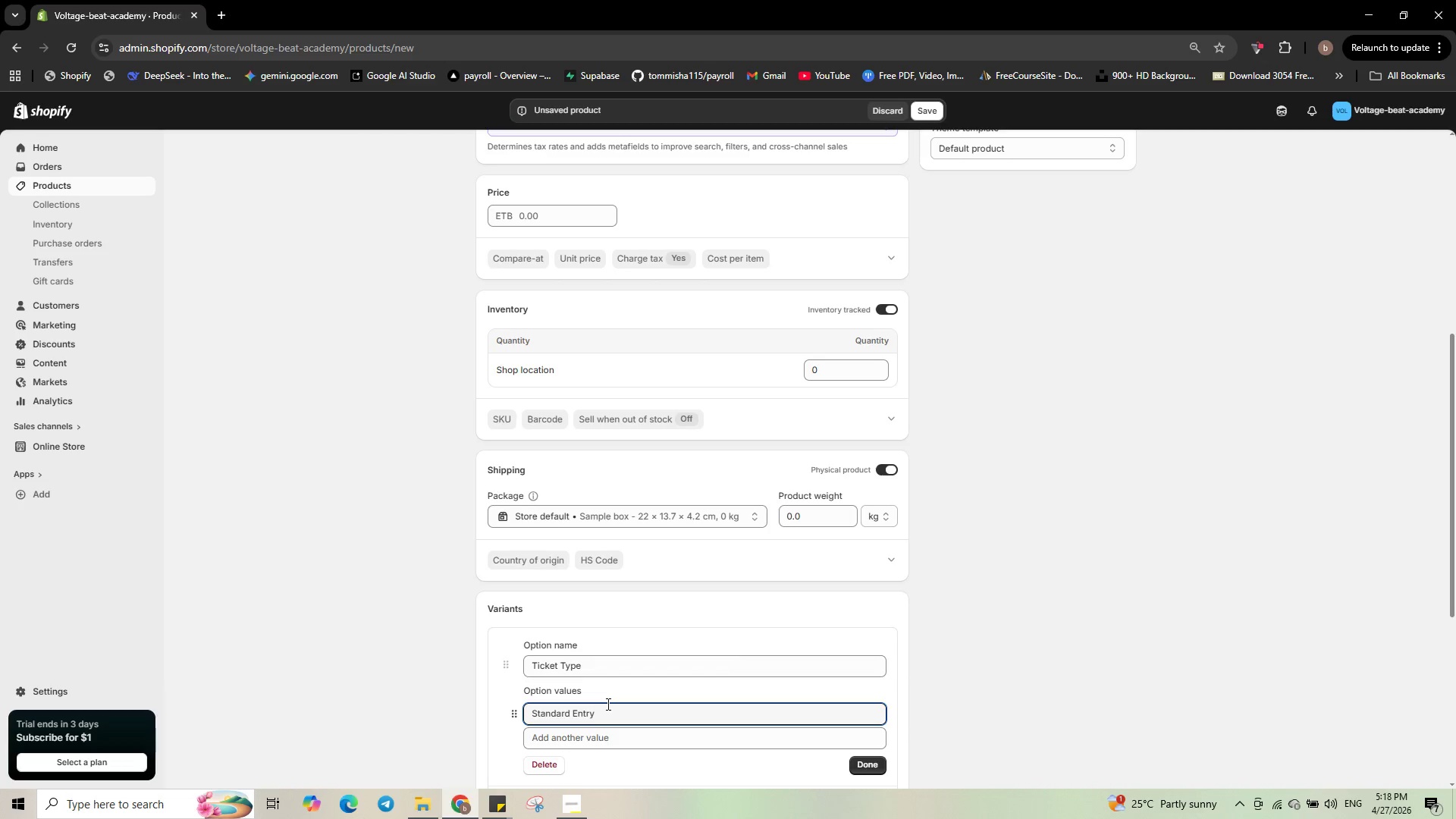 
left_click([610, 736])
 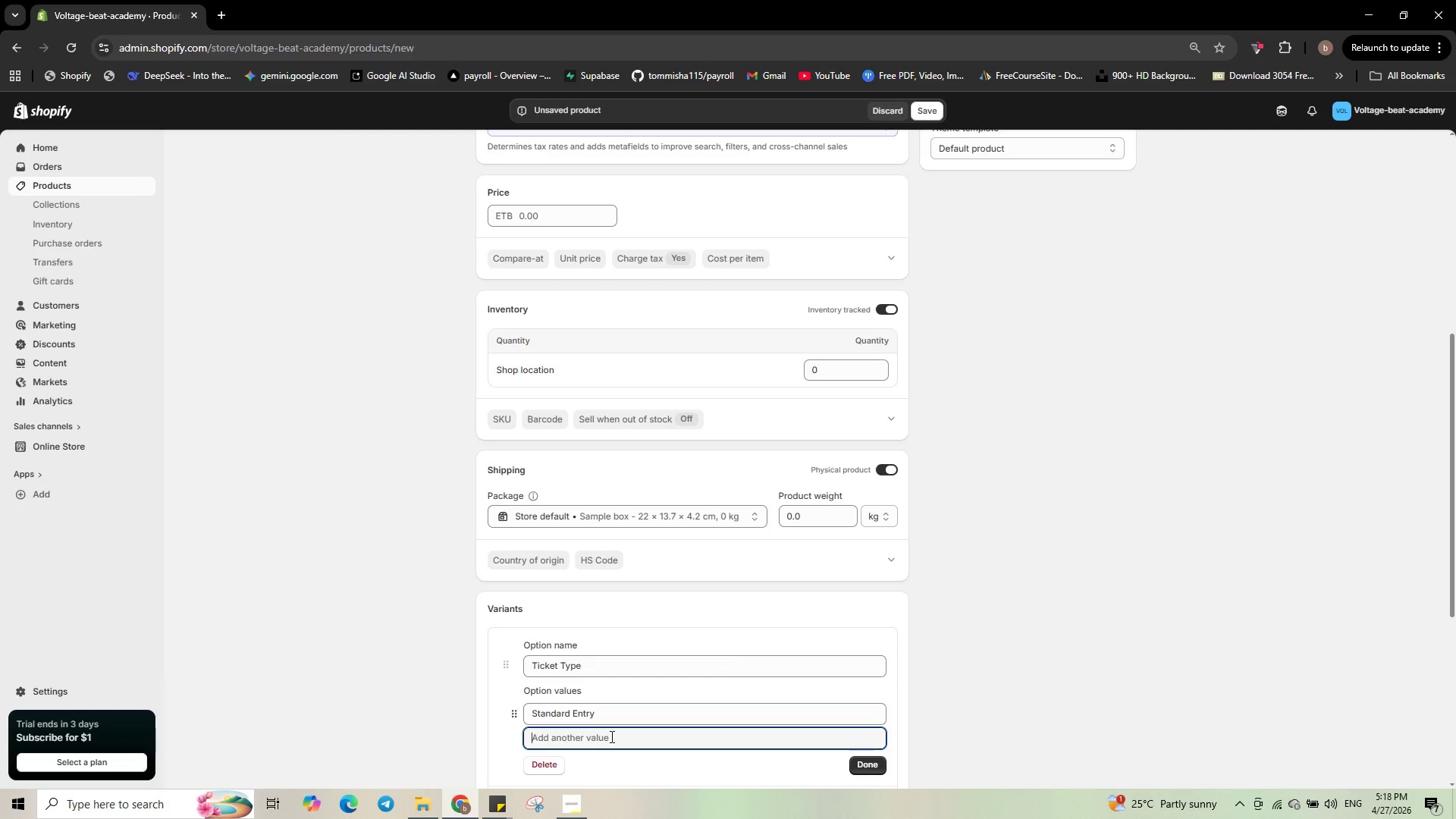 
type(DUO )
 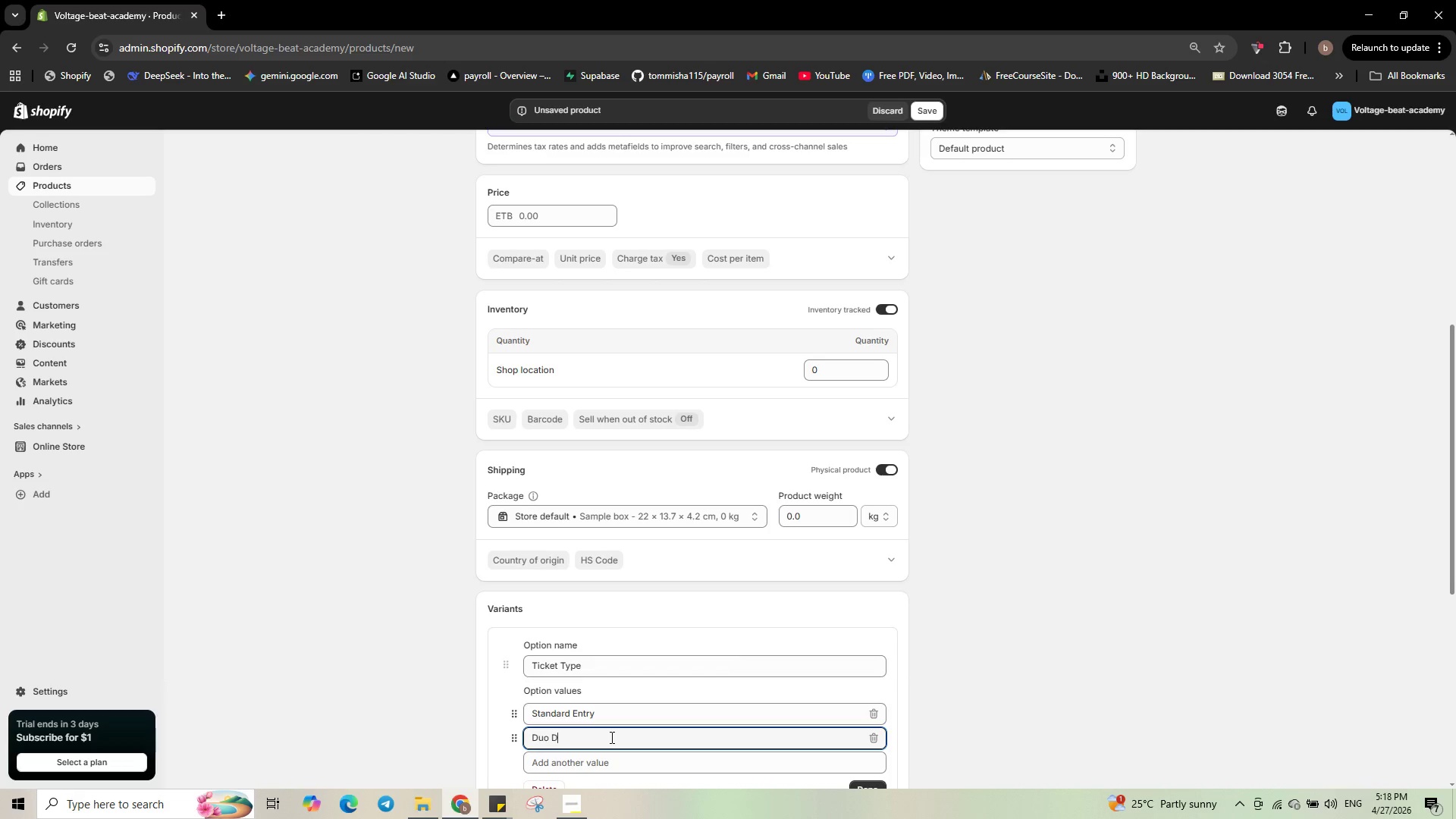 
type(Disciunt)
 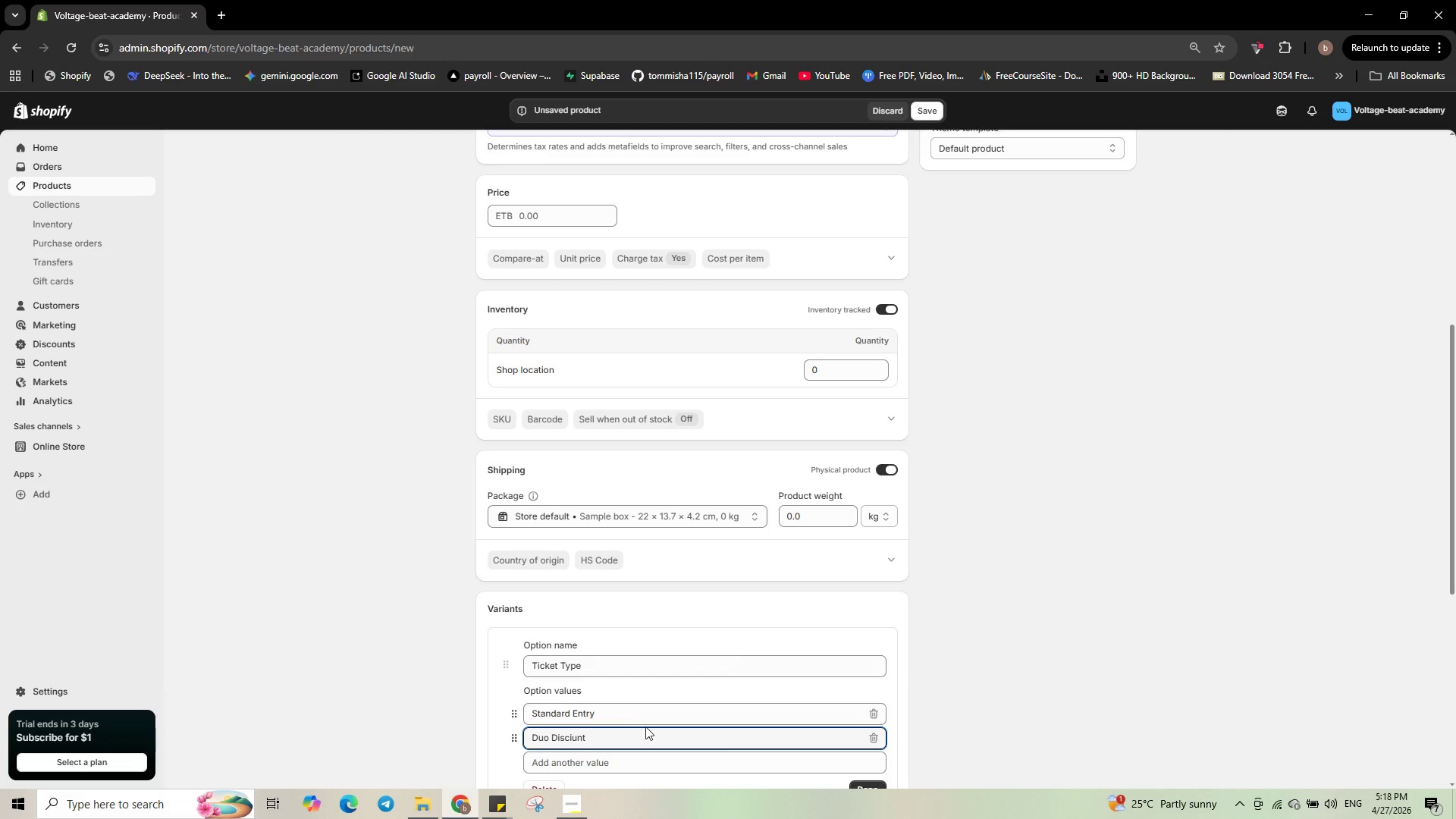 
scroll: coordinate [645, 726], scroll_direction: down, amount: 1.0
 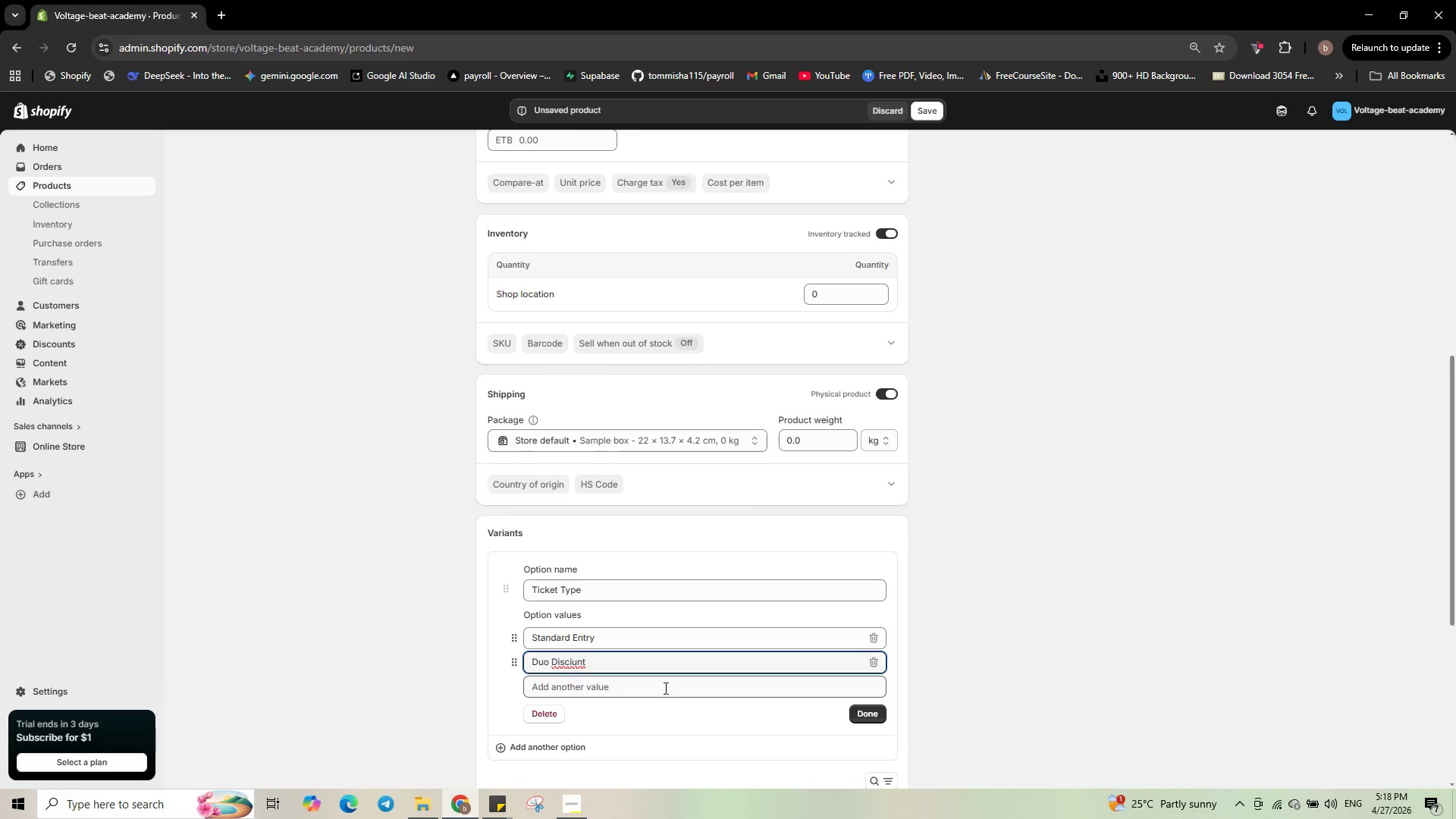 
key(Backspace)
key(Backspace)
key(Backspace)
key(Backspace)
type(ount)
 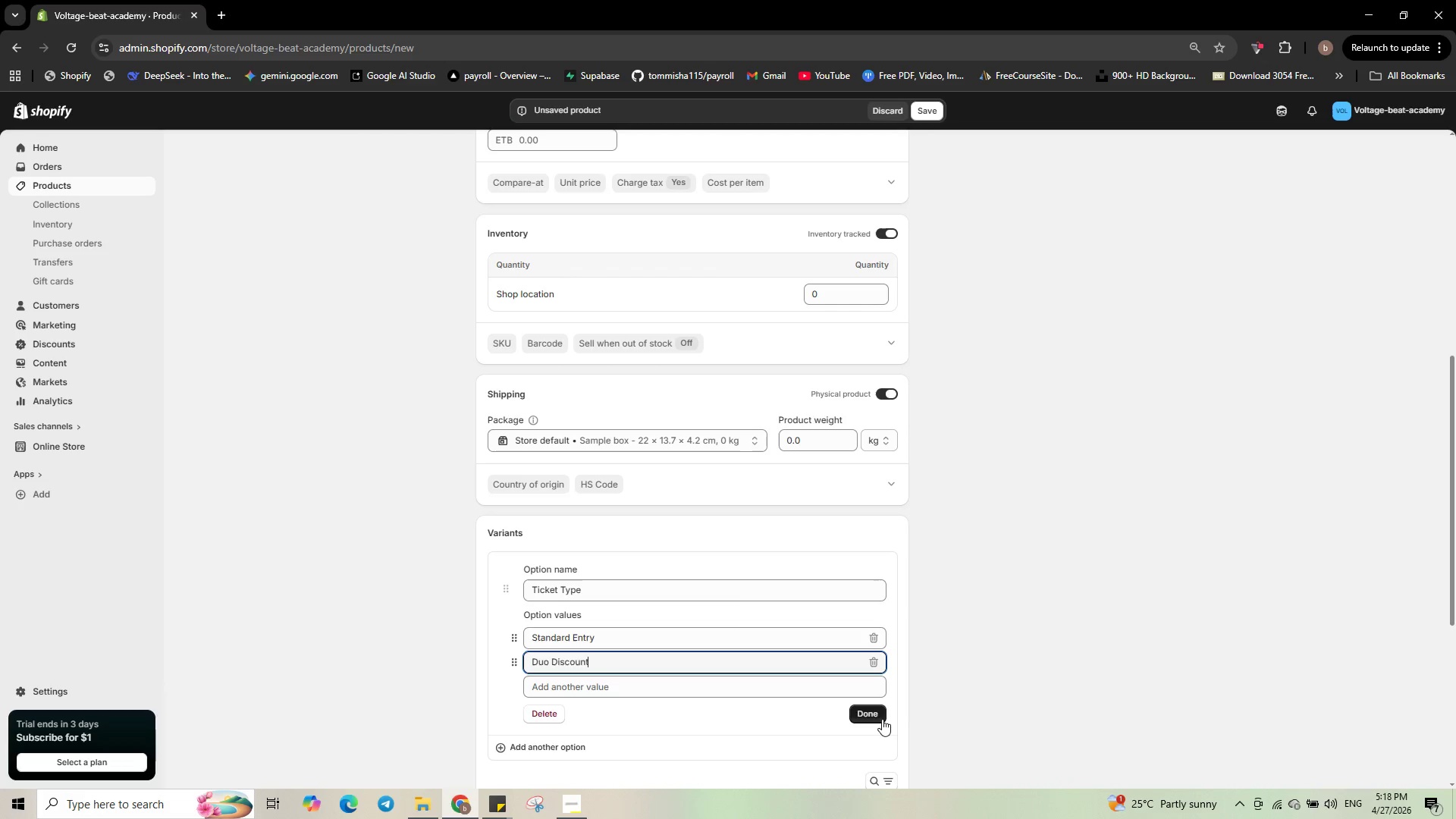 
left_click([877, 716])
 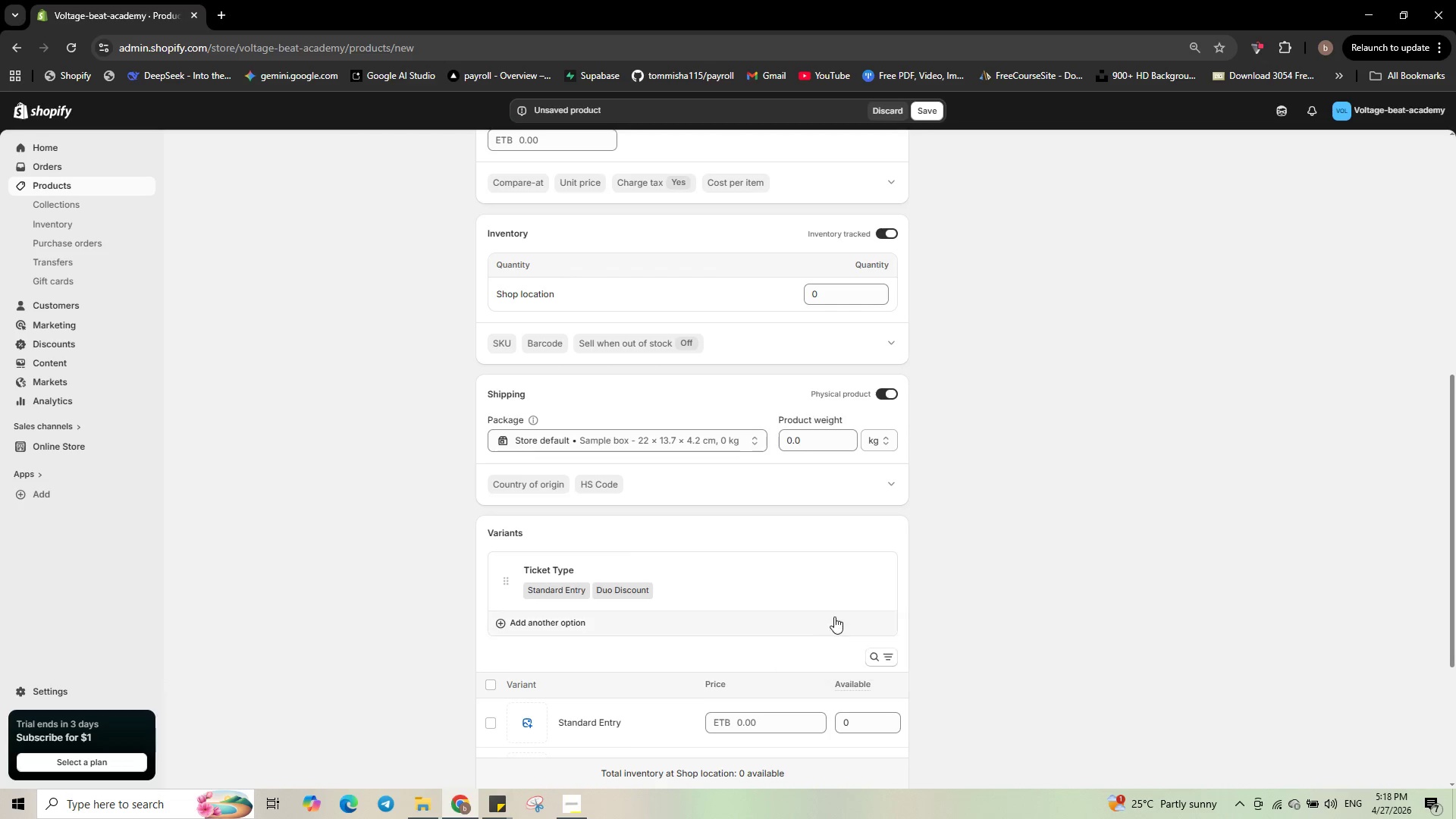 
scroll: coordinate [834, 616], scroll_direction: down, amount: 1.0
 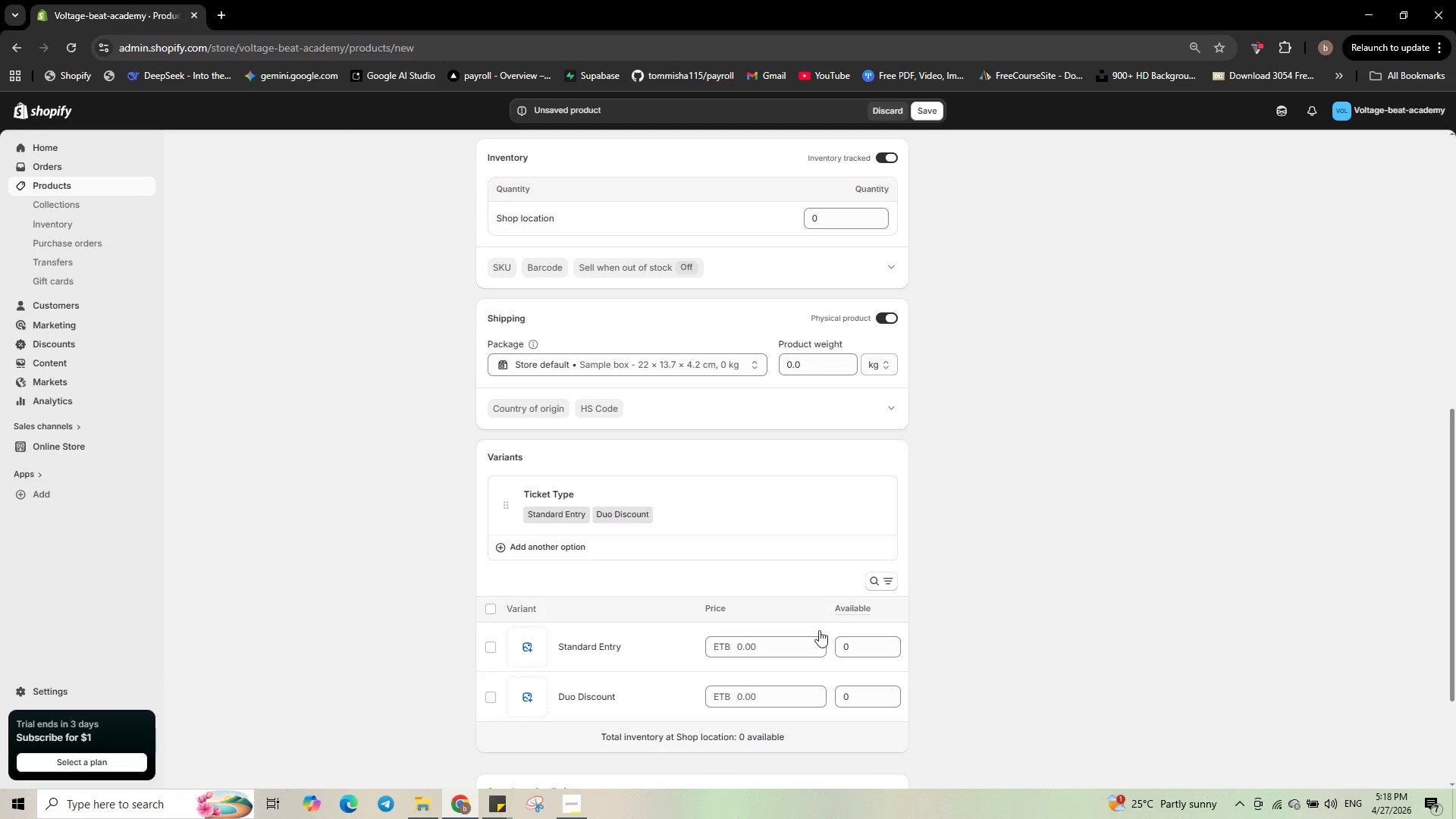 
left_click([779, 655])
 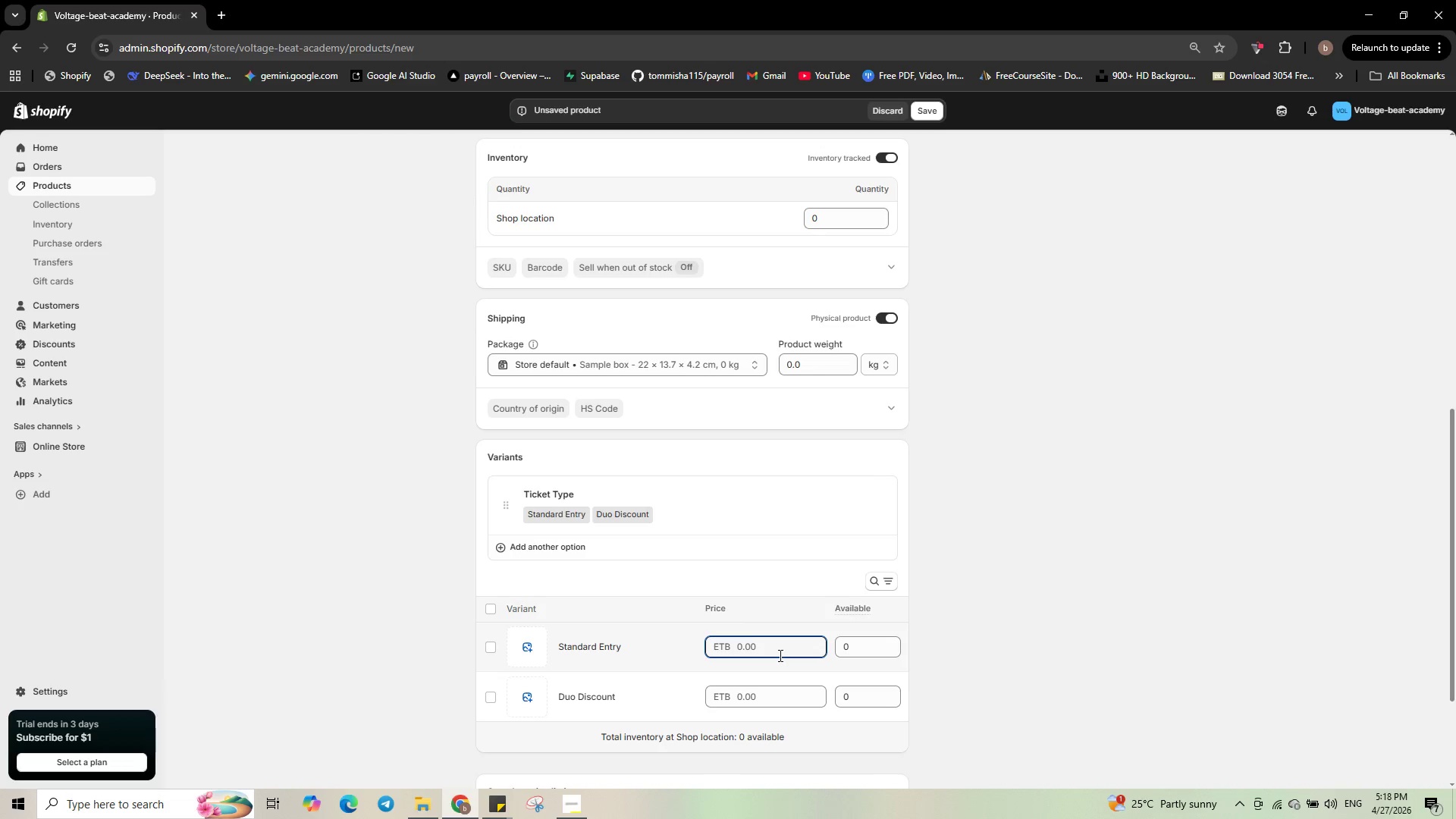 
key(Numpad1)
 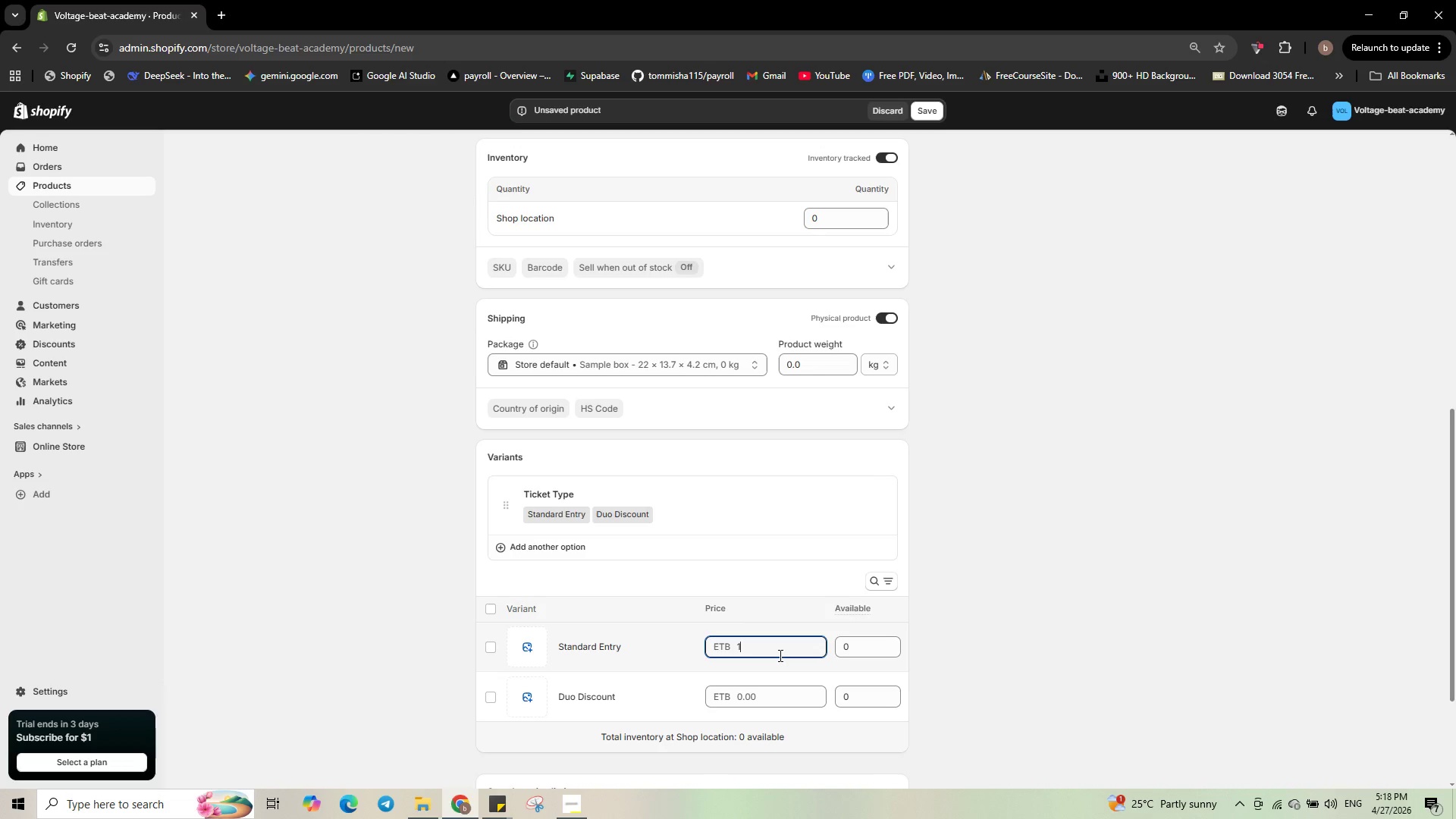 
key(Numpad9)
 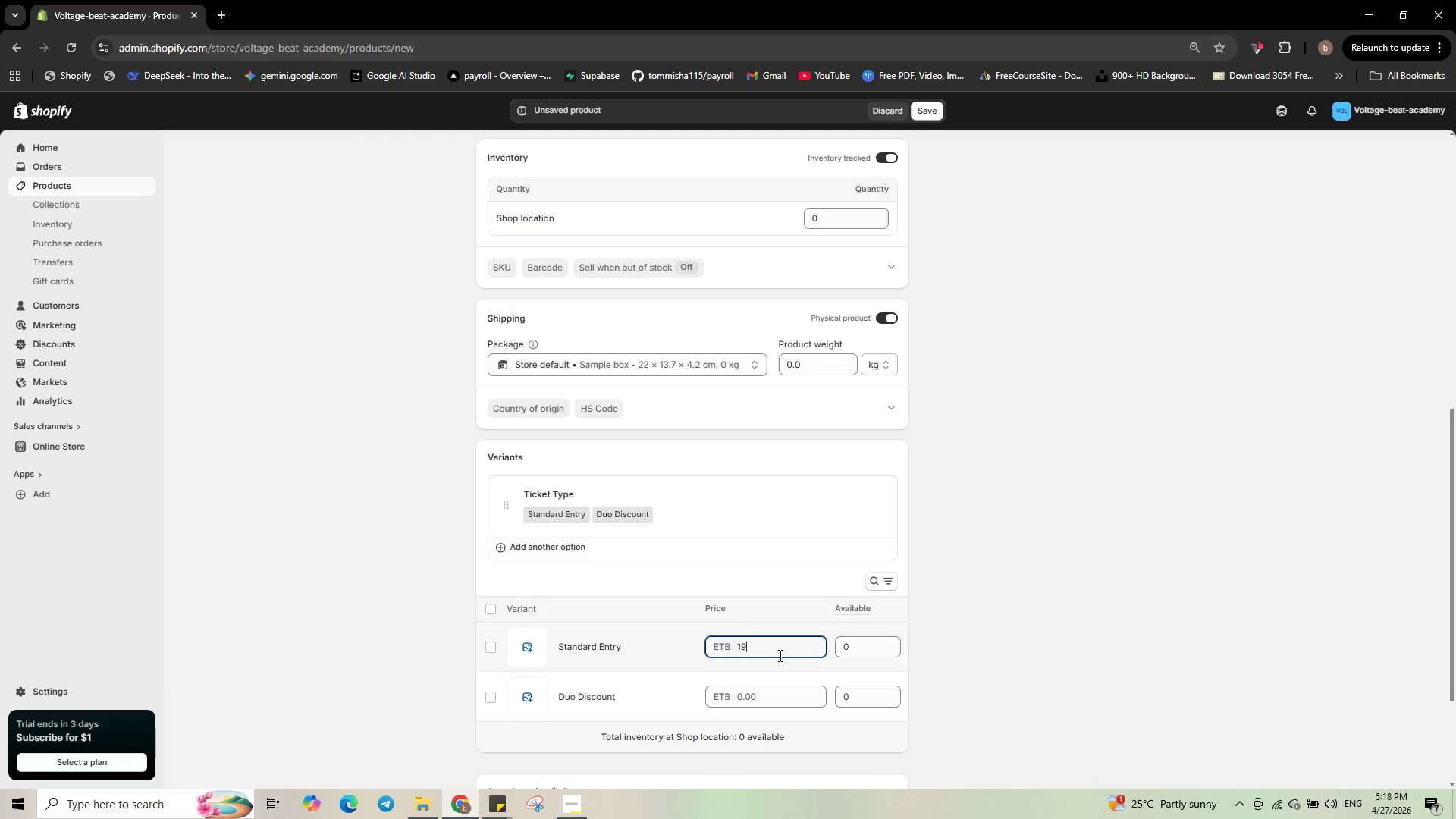 
key(Numpad9)
 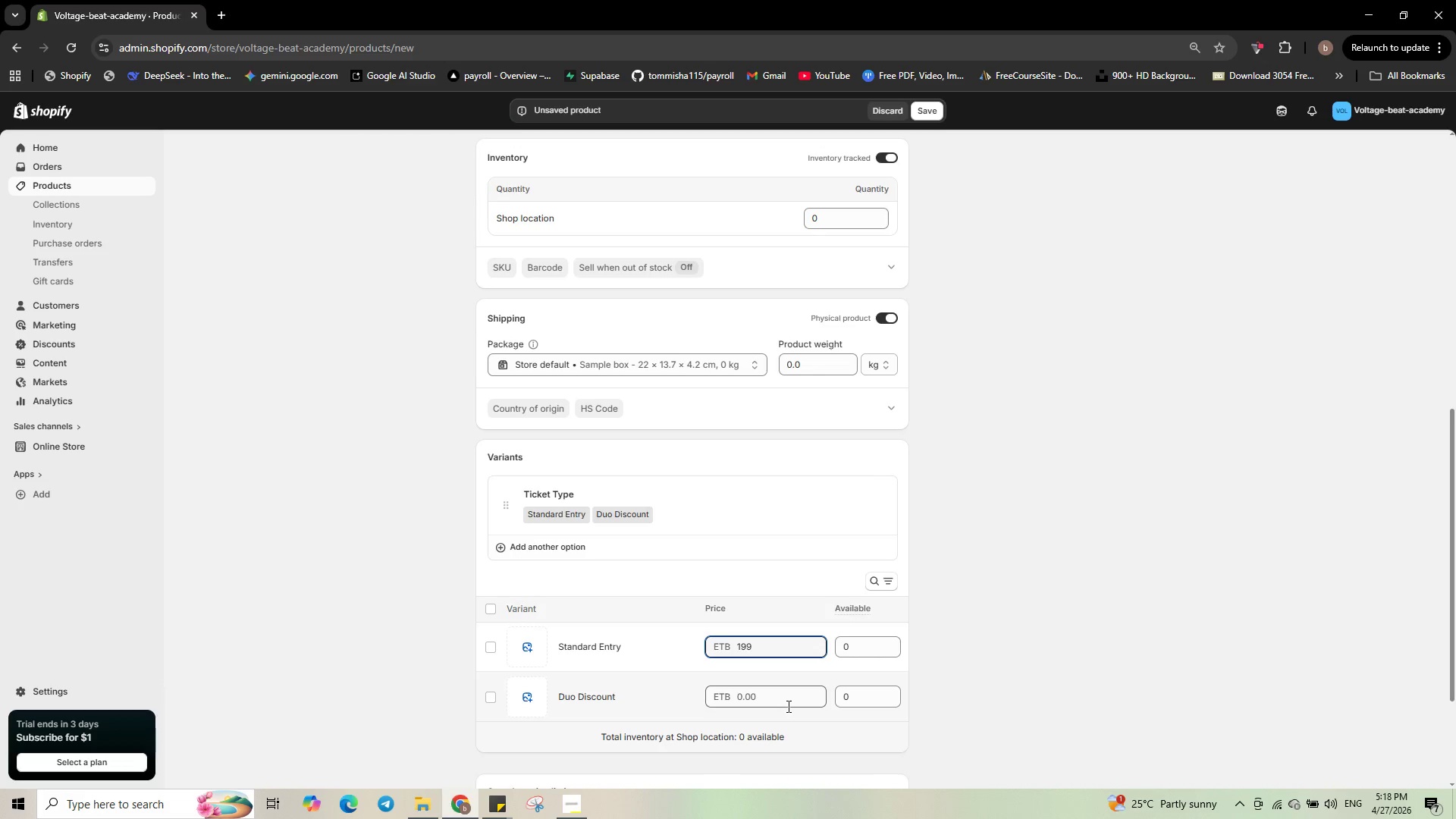 
left_click([787, 704])
 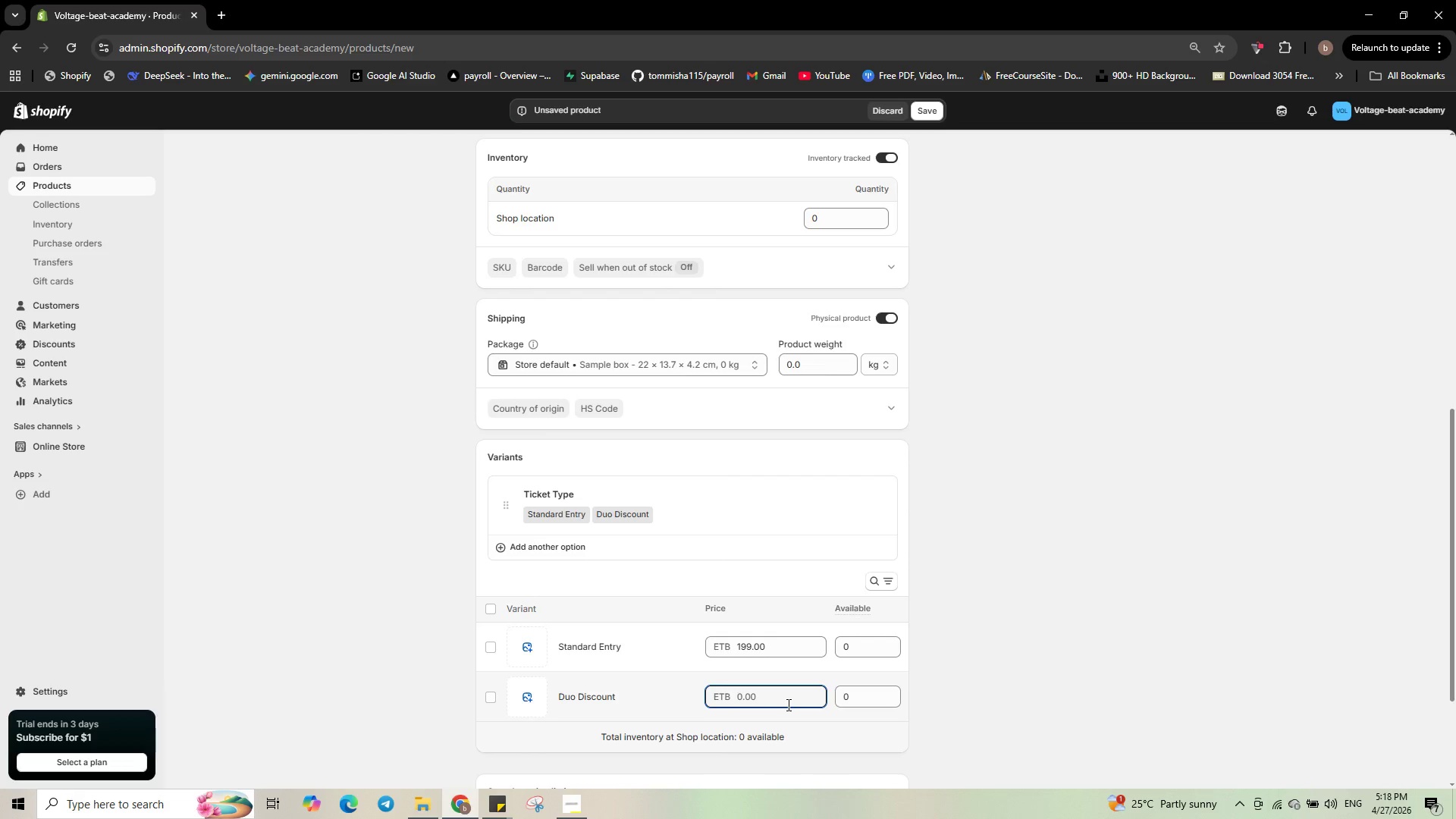 
key(Numpad3)
 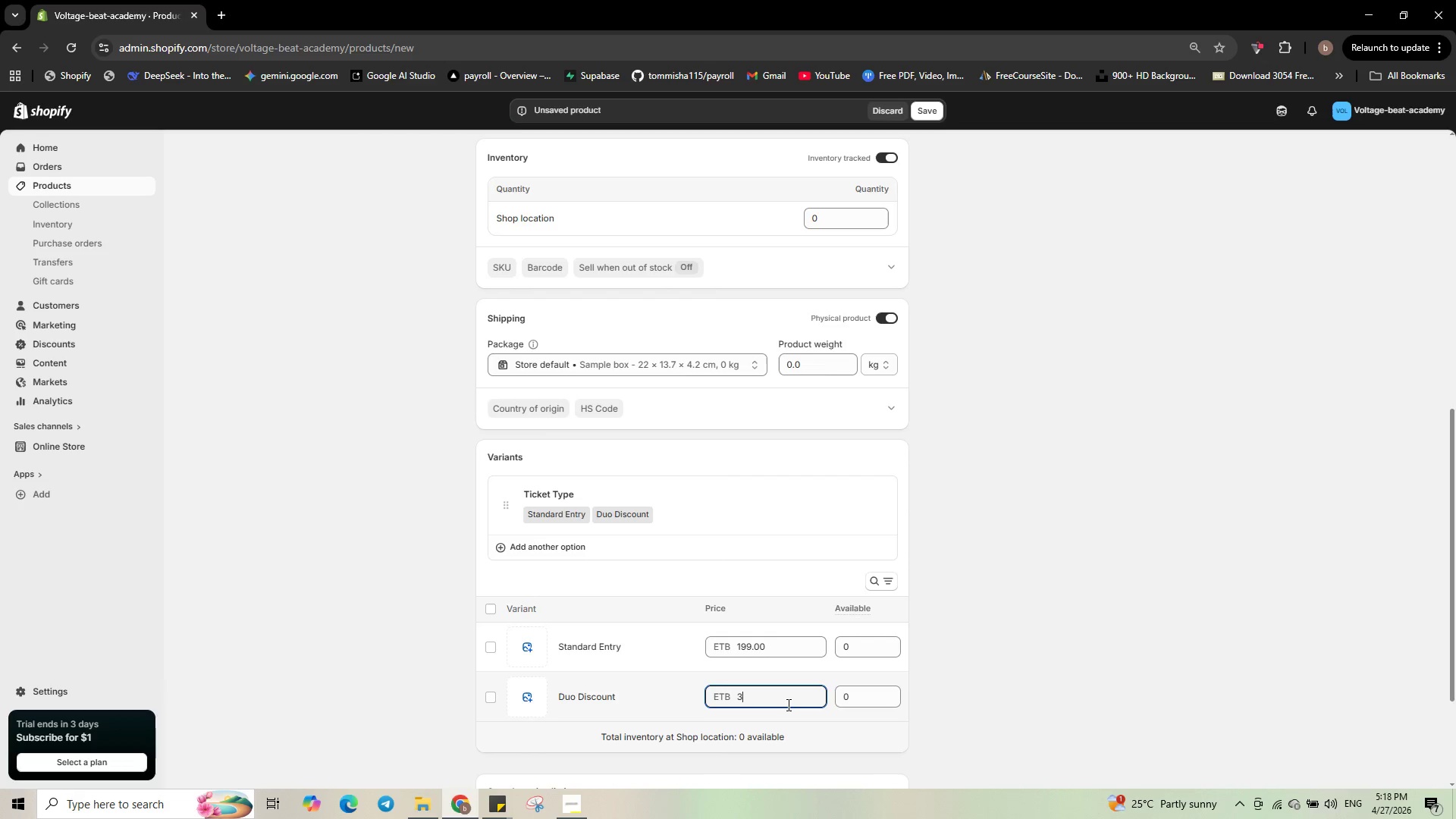 
key(Numpad4)
 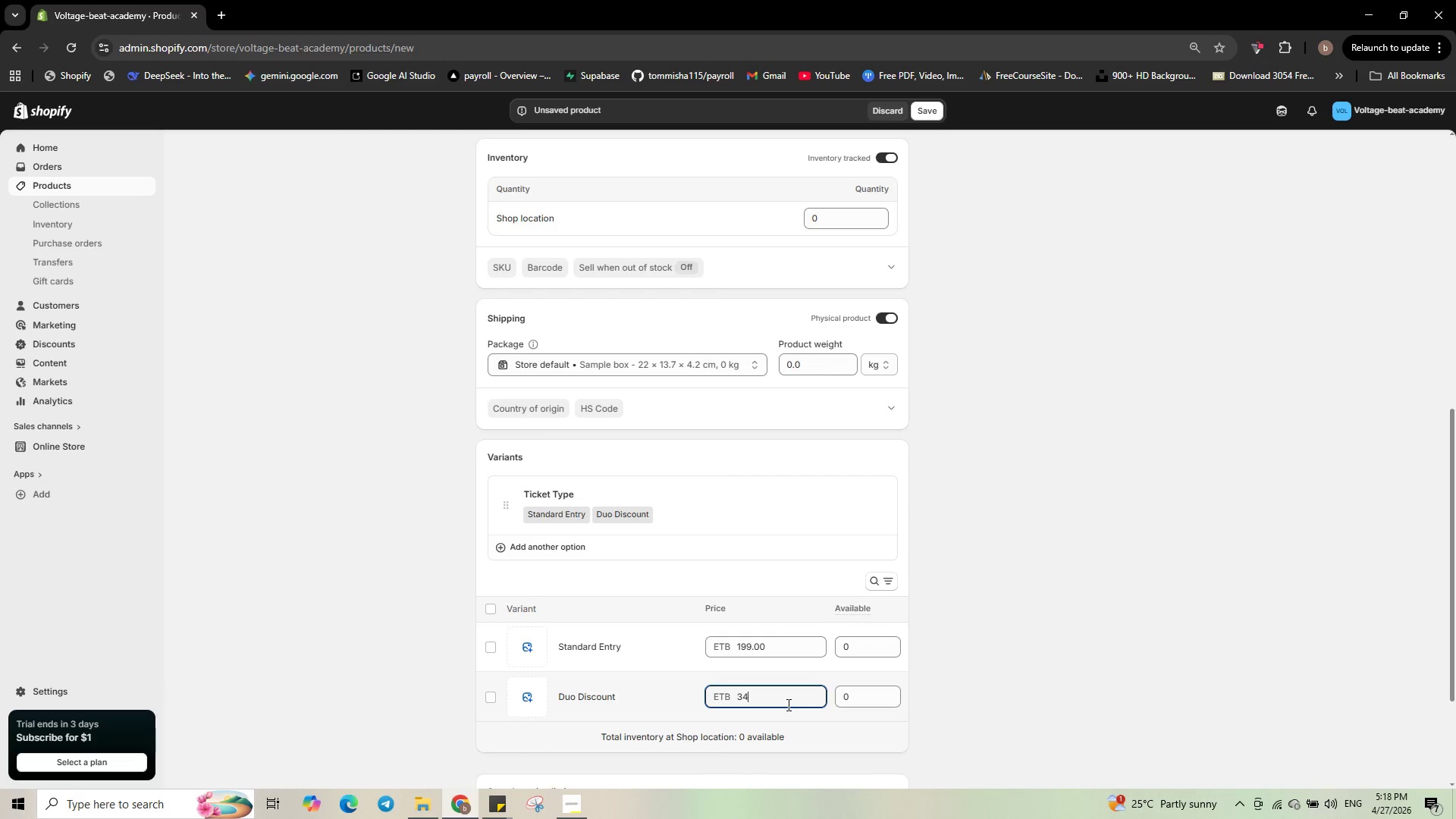 
key(Numpad9)
 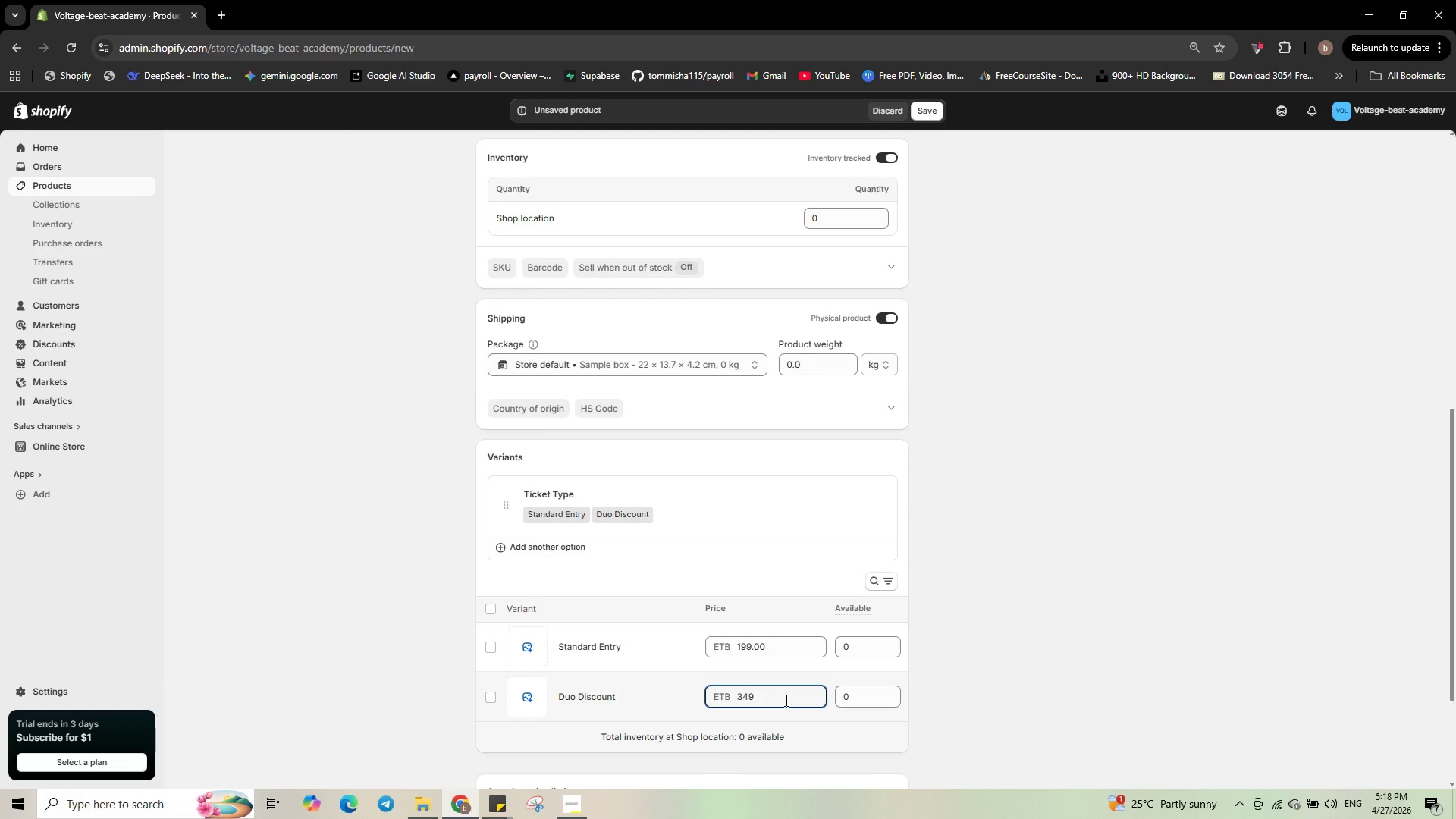 
left_click([871, 638])
 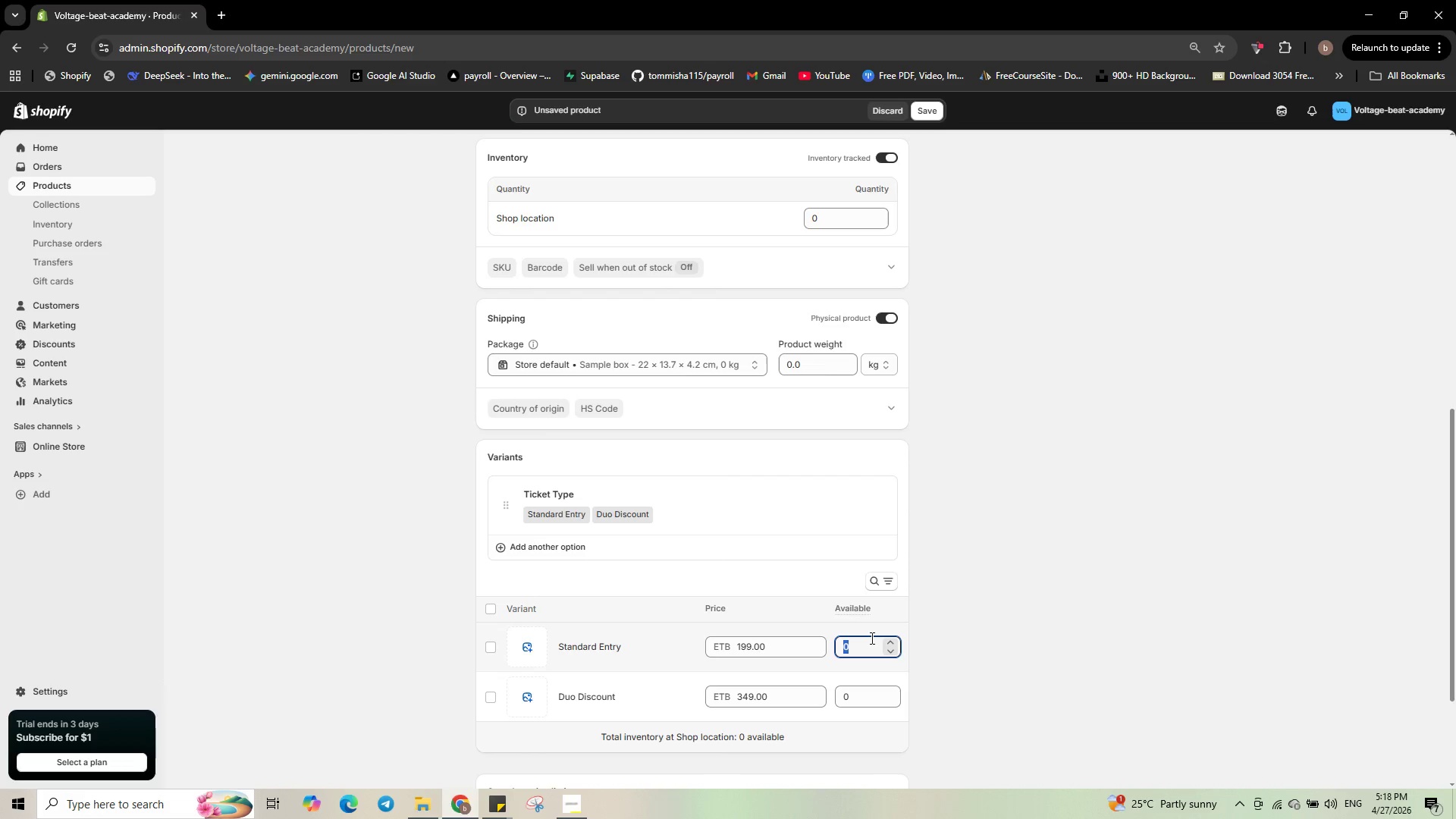 
key(Numpad3)
 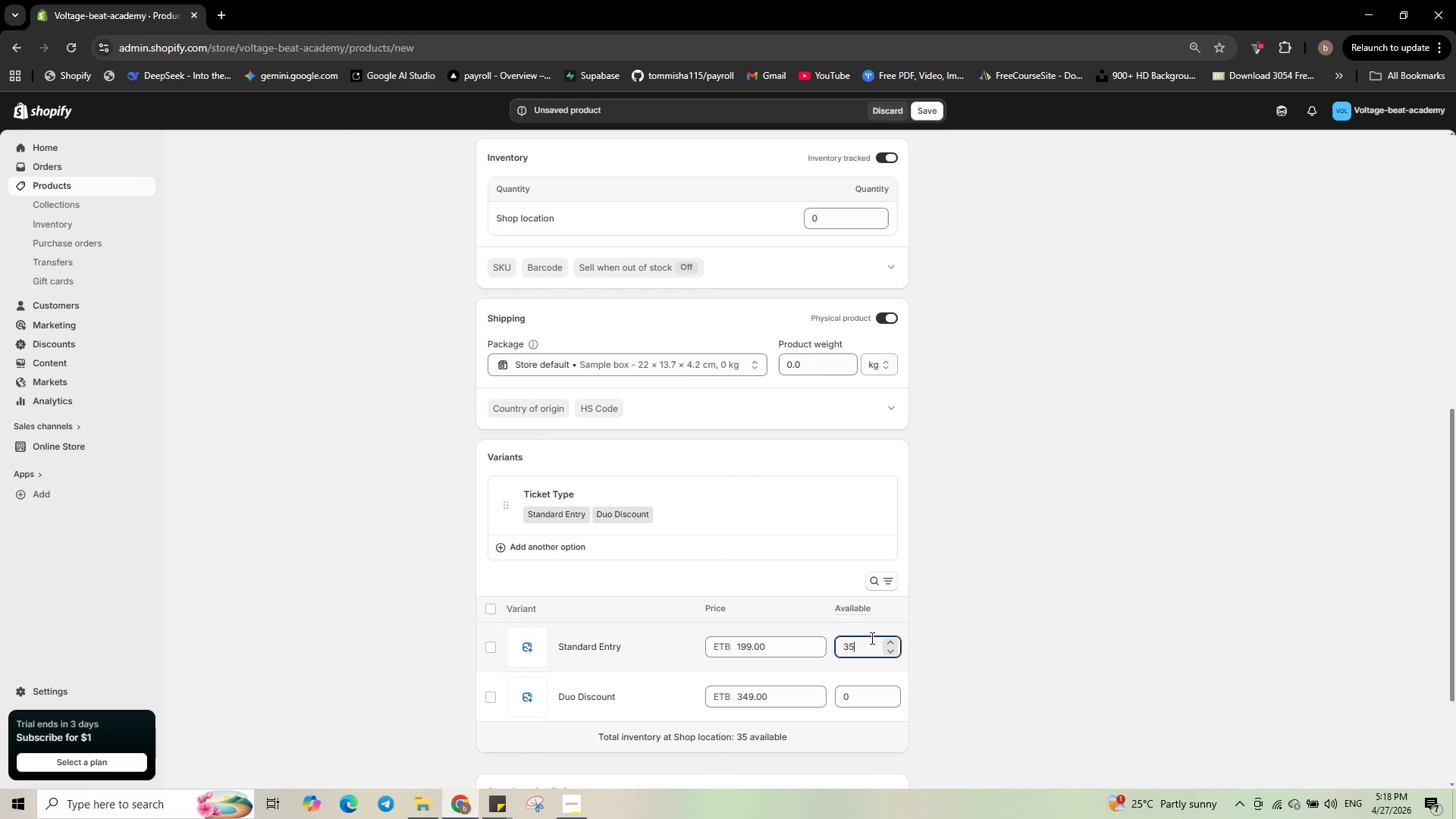 
key(Numpad5)
 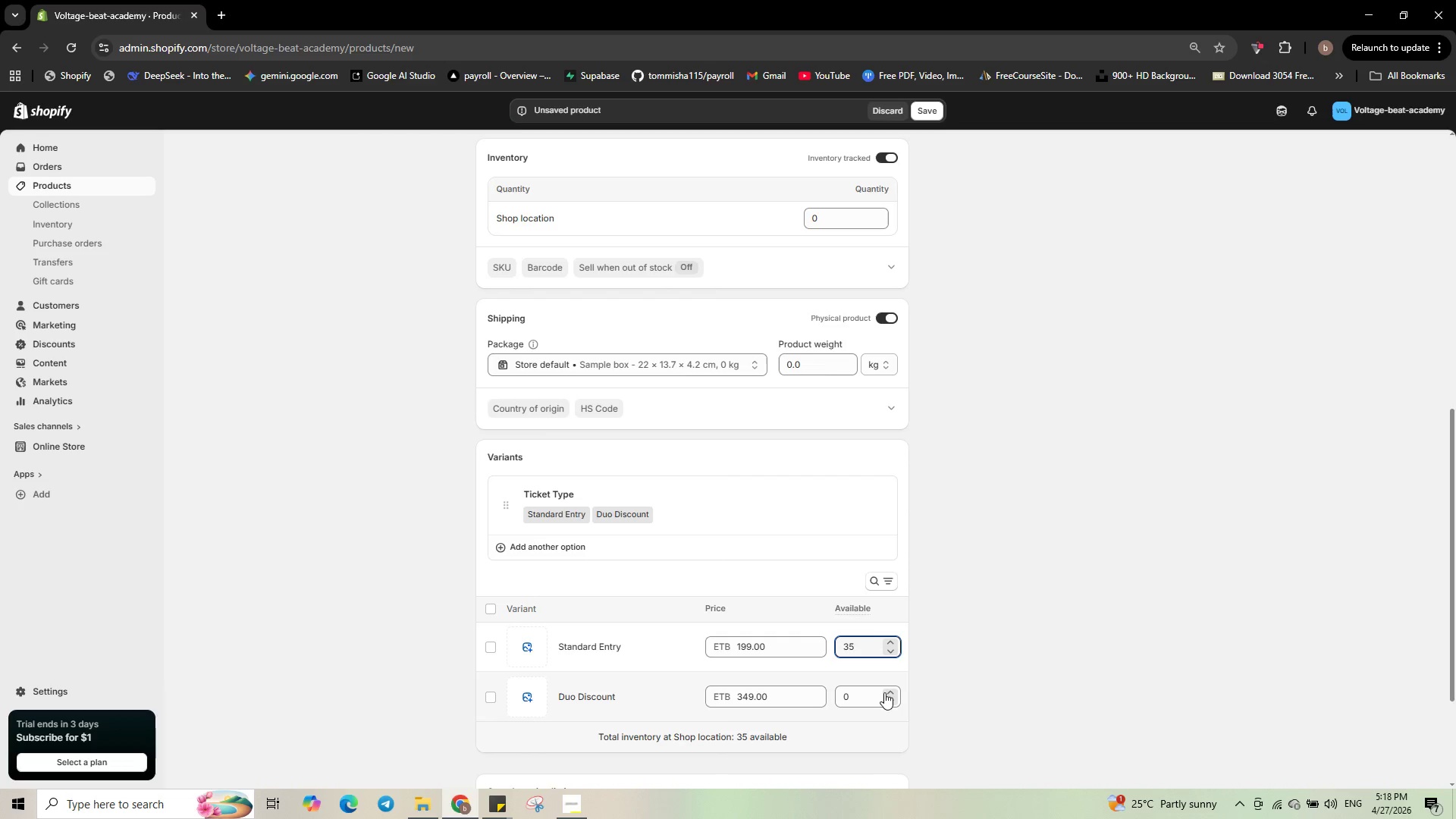 
left_click([884, 692])
 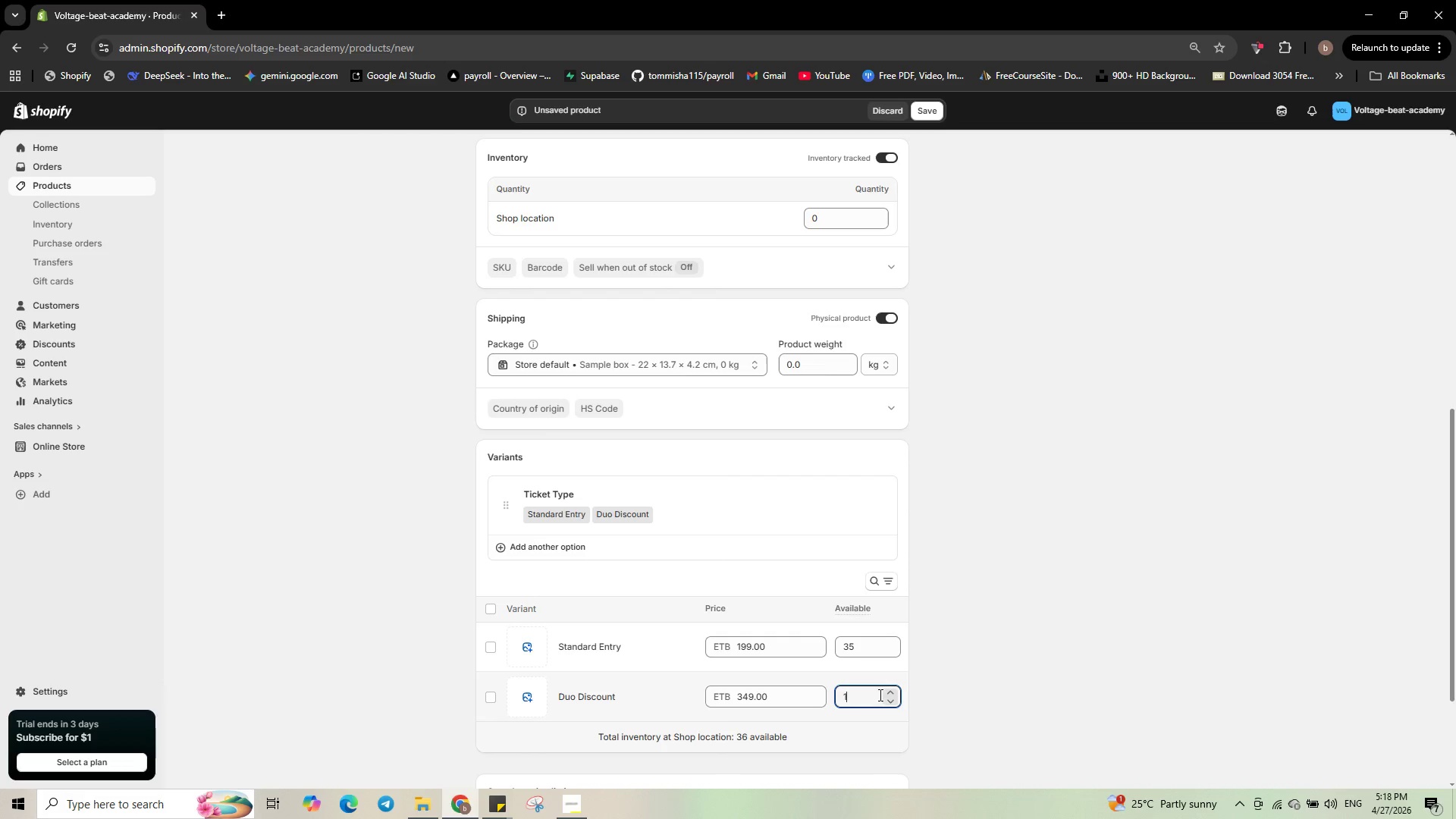 
left_click([879, 695])
 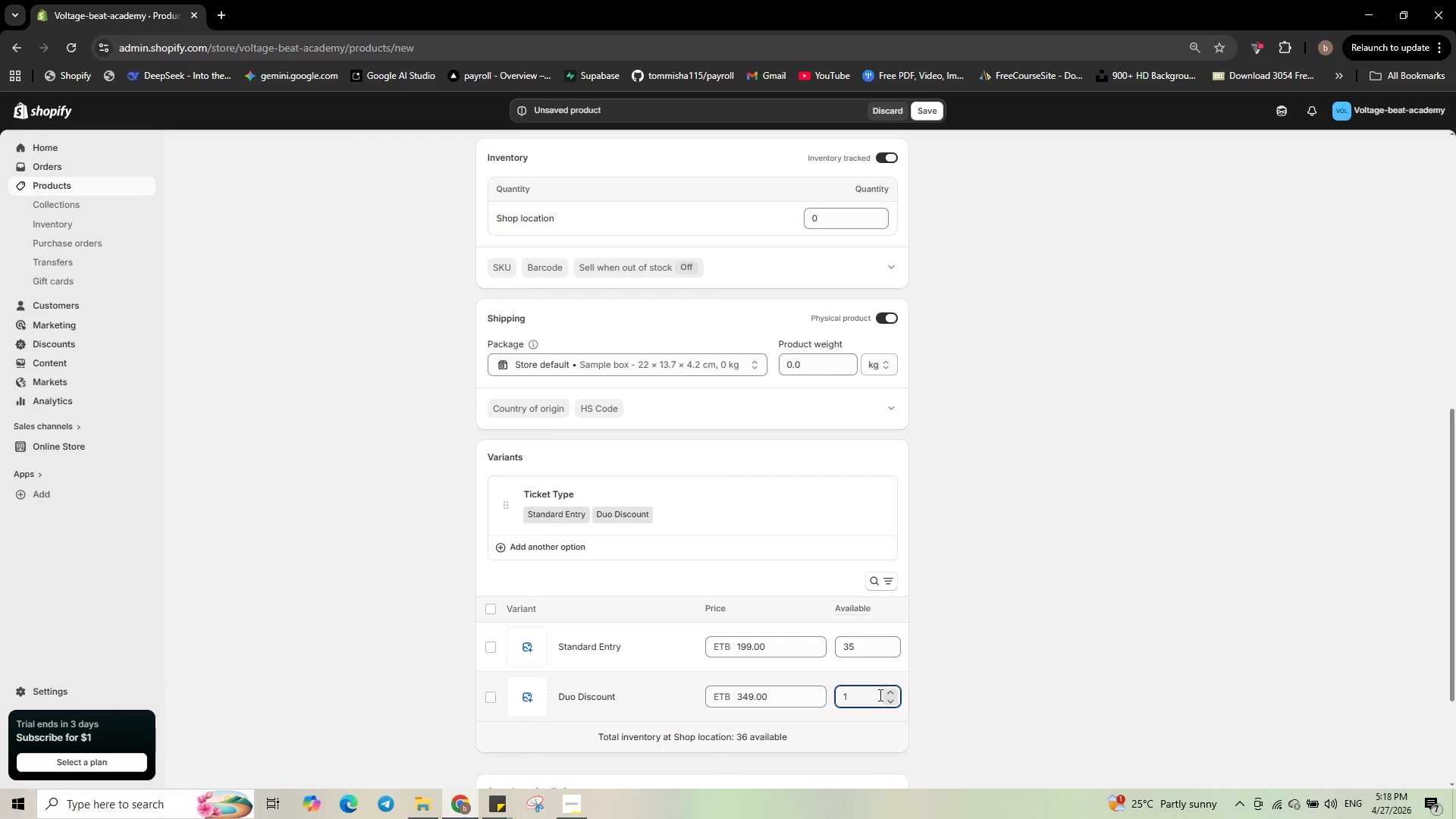 
key(Numpad5)
 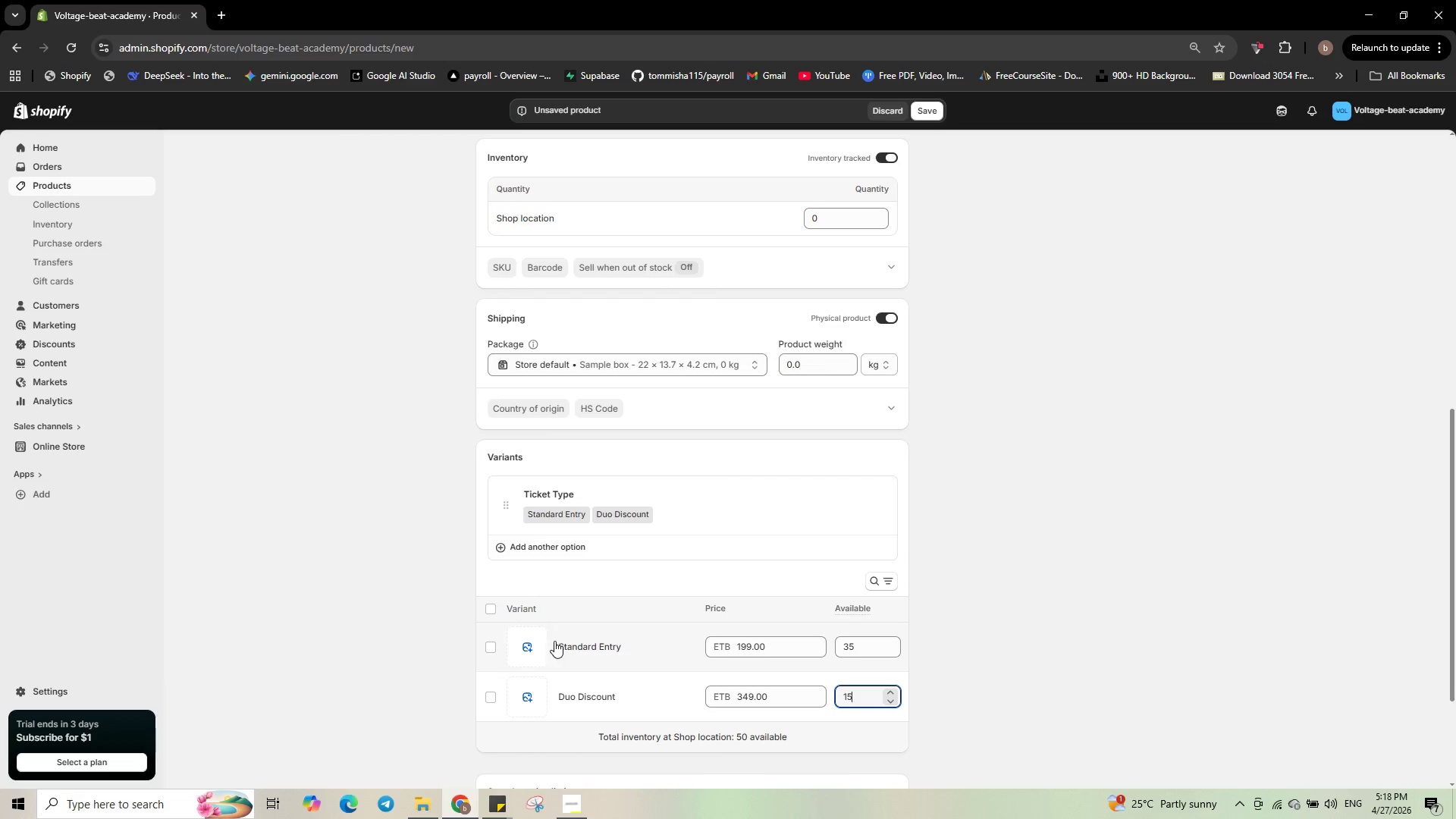 
left_click([529, 647])
 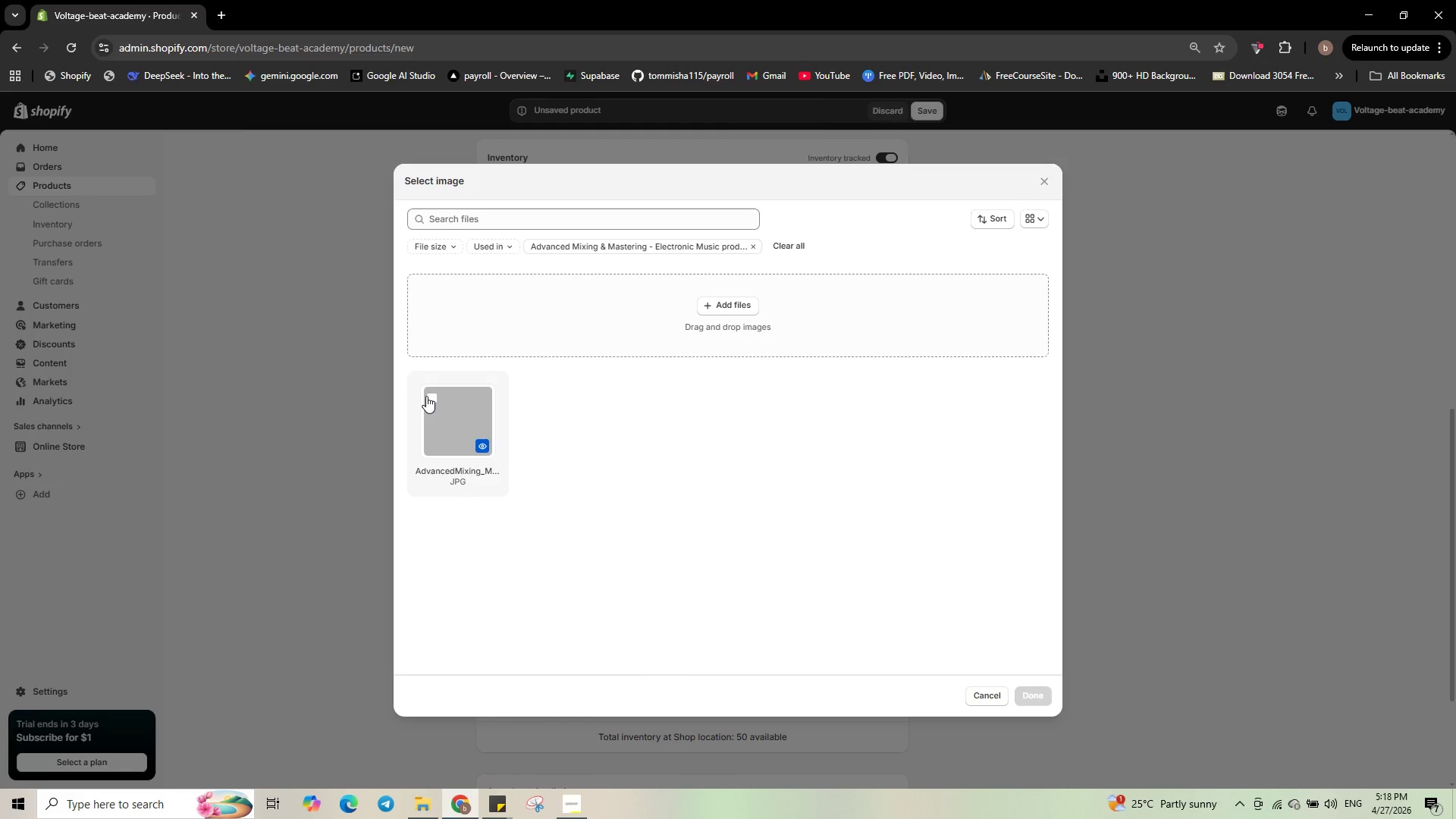 
left_click([426, 393])
 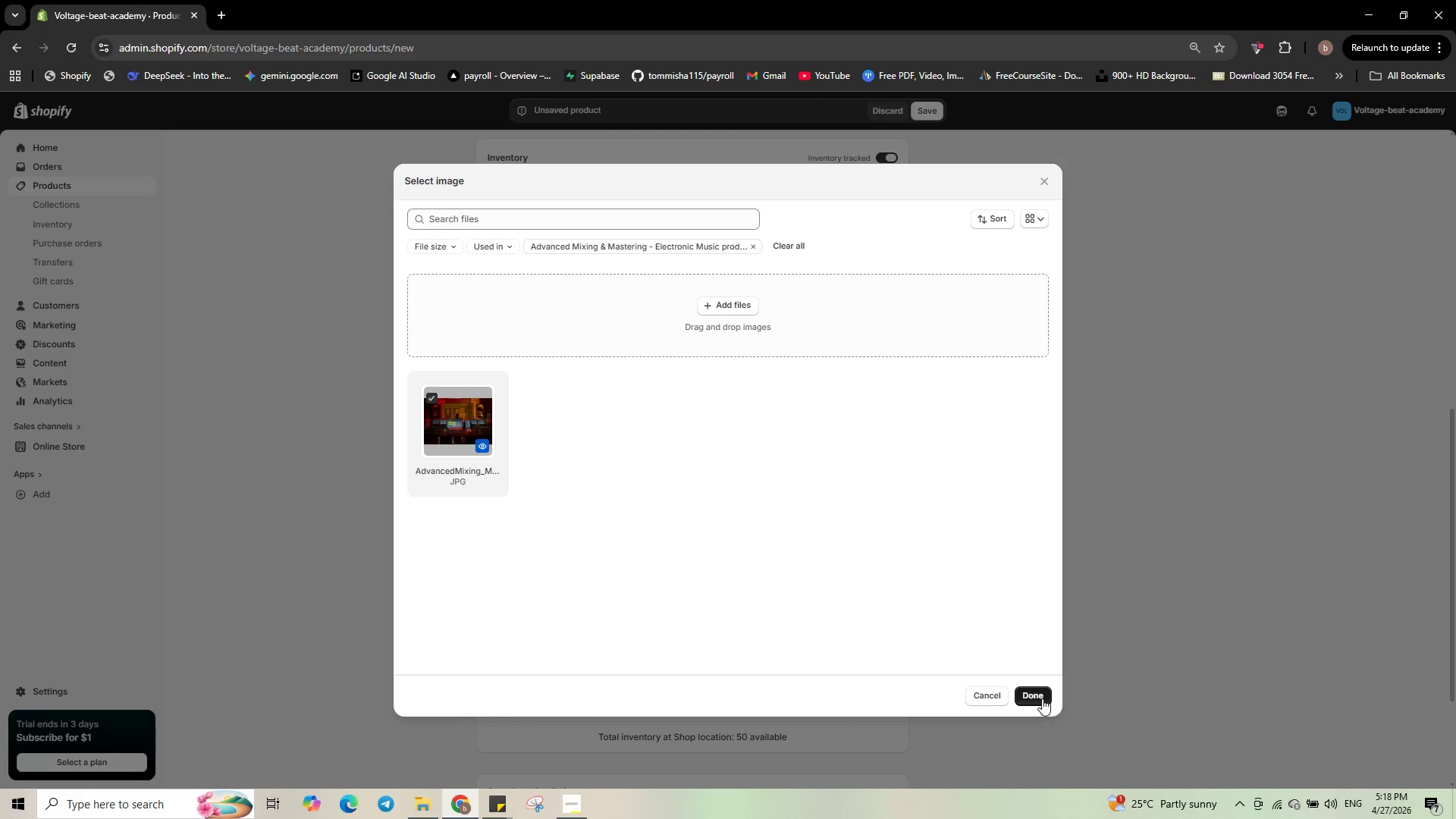 
left_click([1041, 693])
 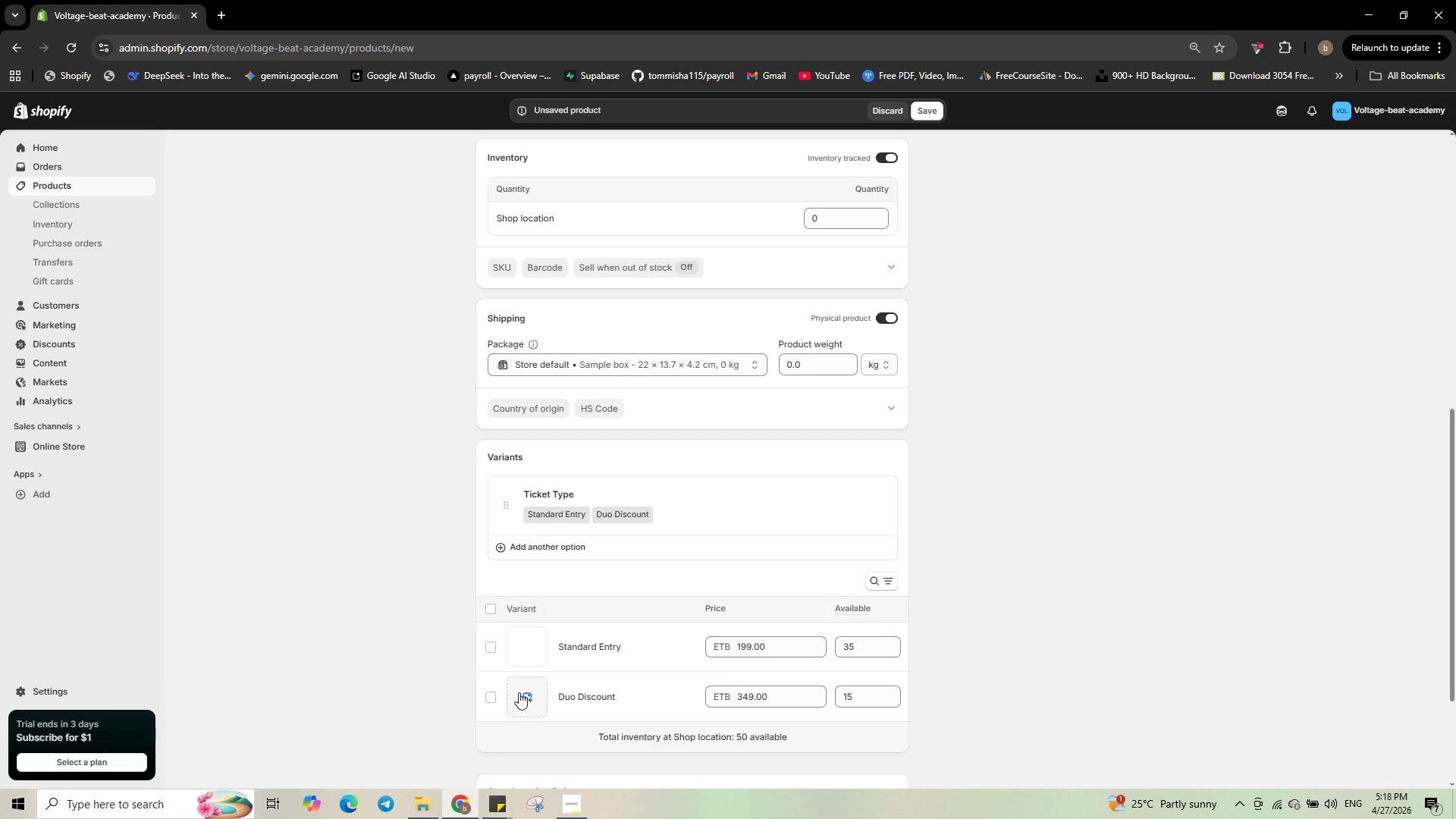 
left_click([524, 695])
 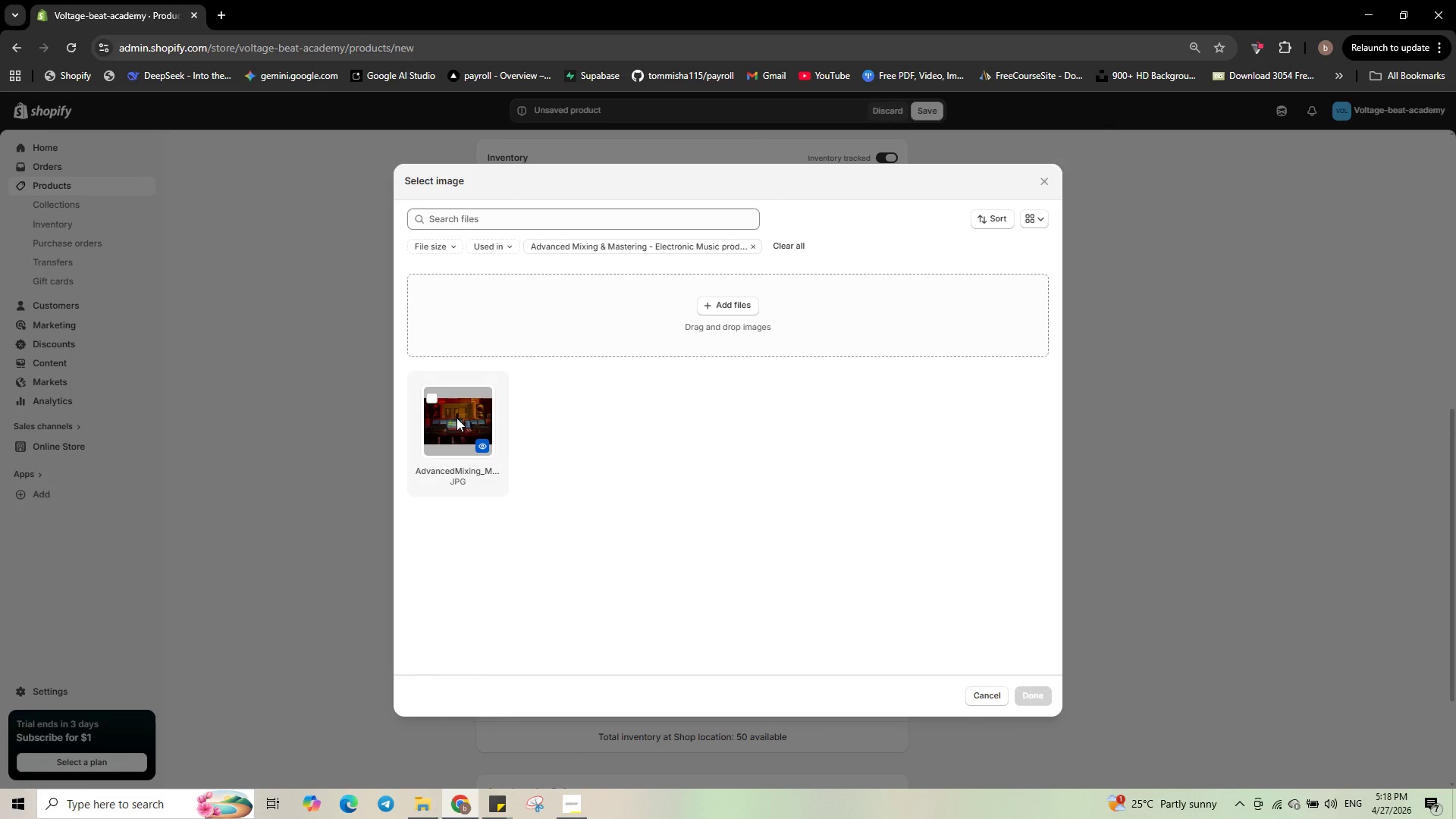 
left_click([453, 418])
 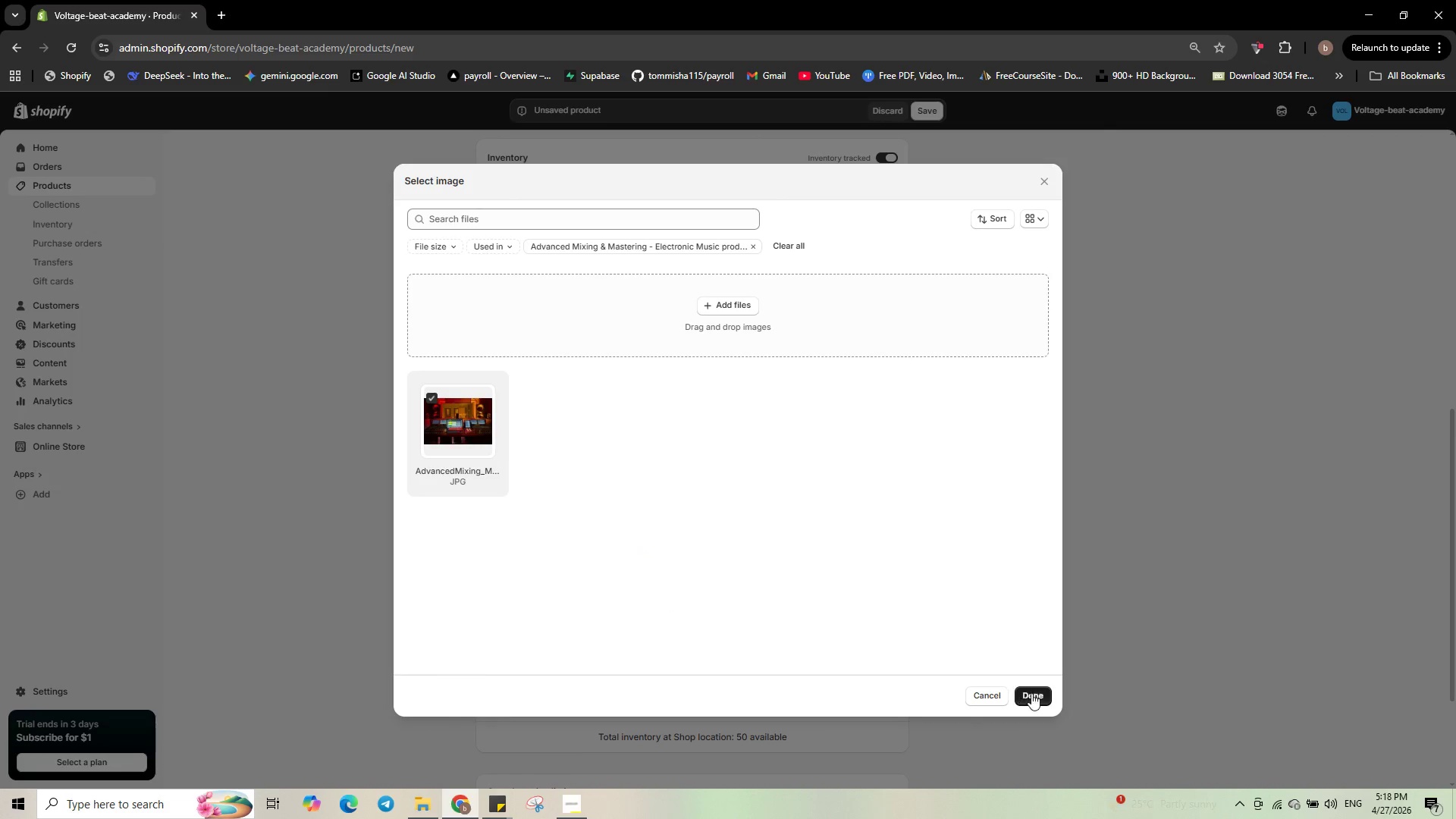 
left_click([1033, 694])
 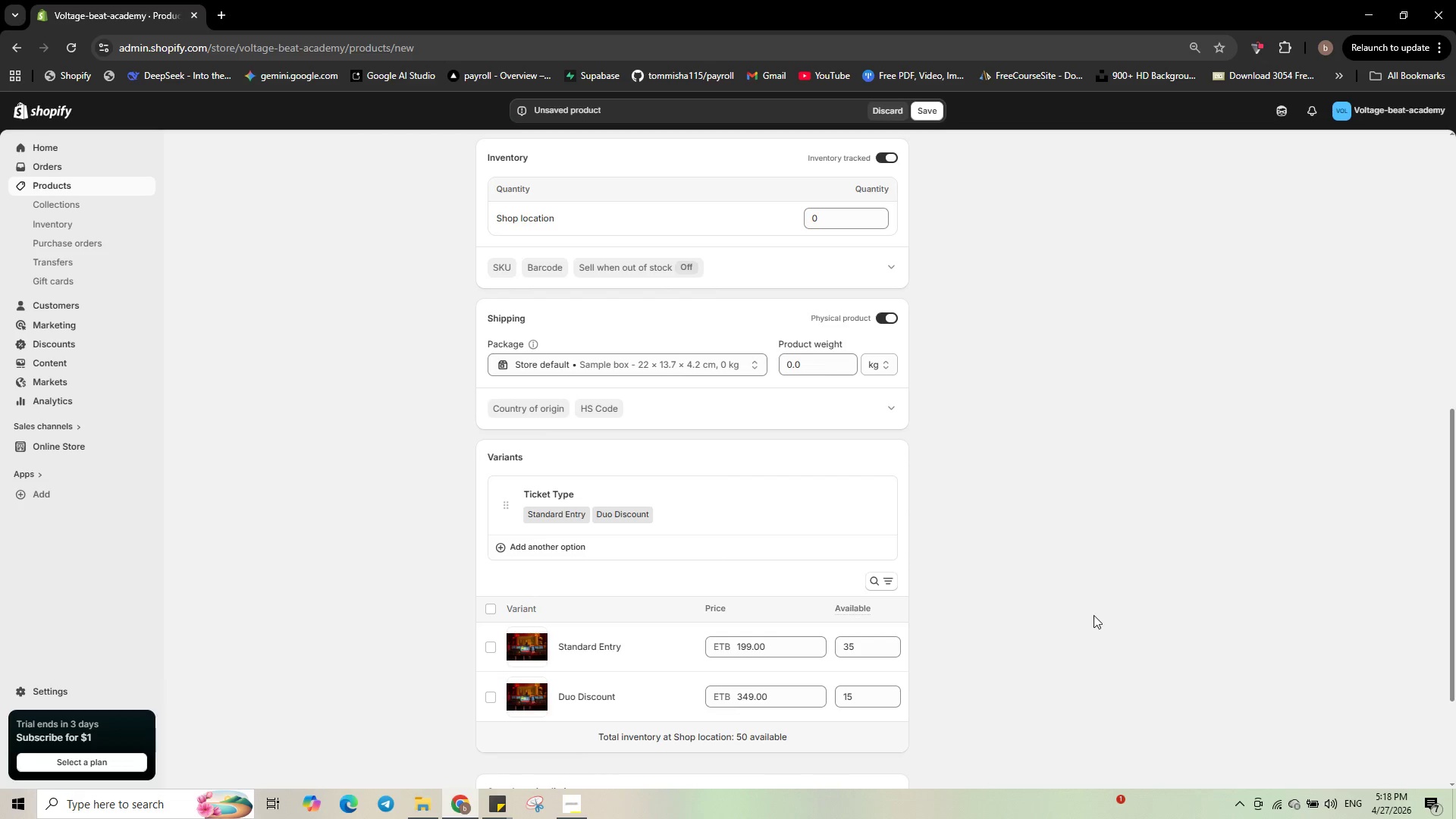 
scroll: coordinate [1094, 615], scroll_direction: down, amount: 1.0
 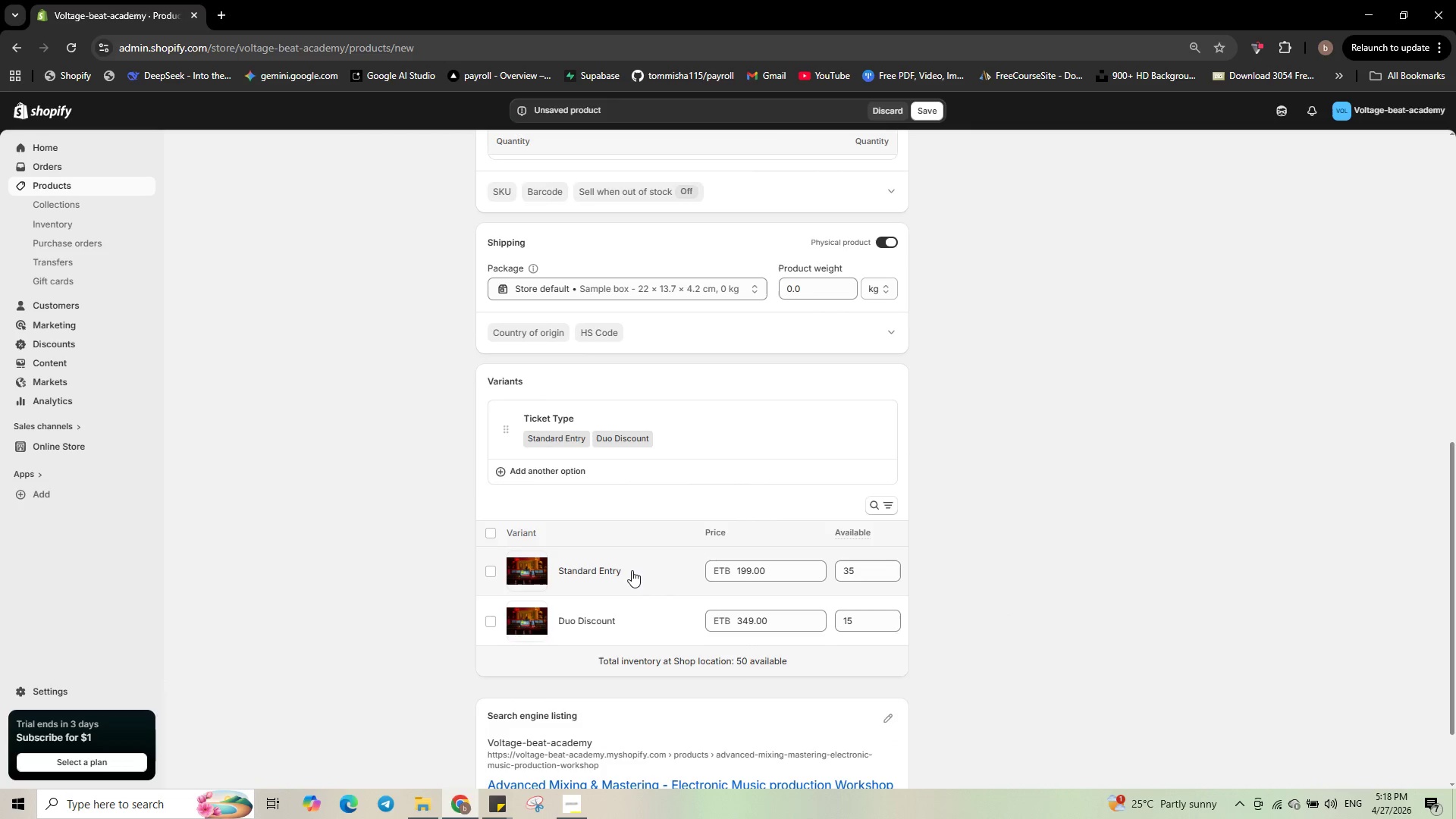 
left_click([632, 570])
 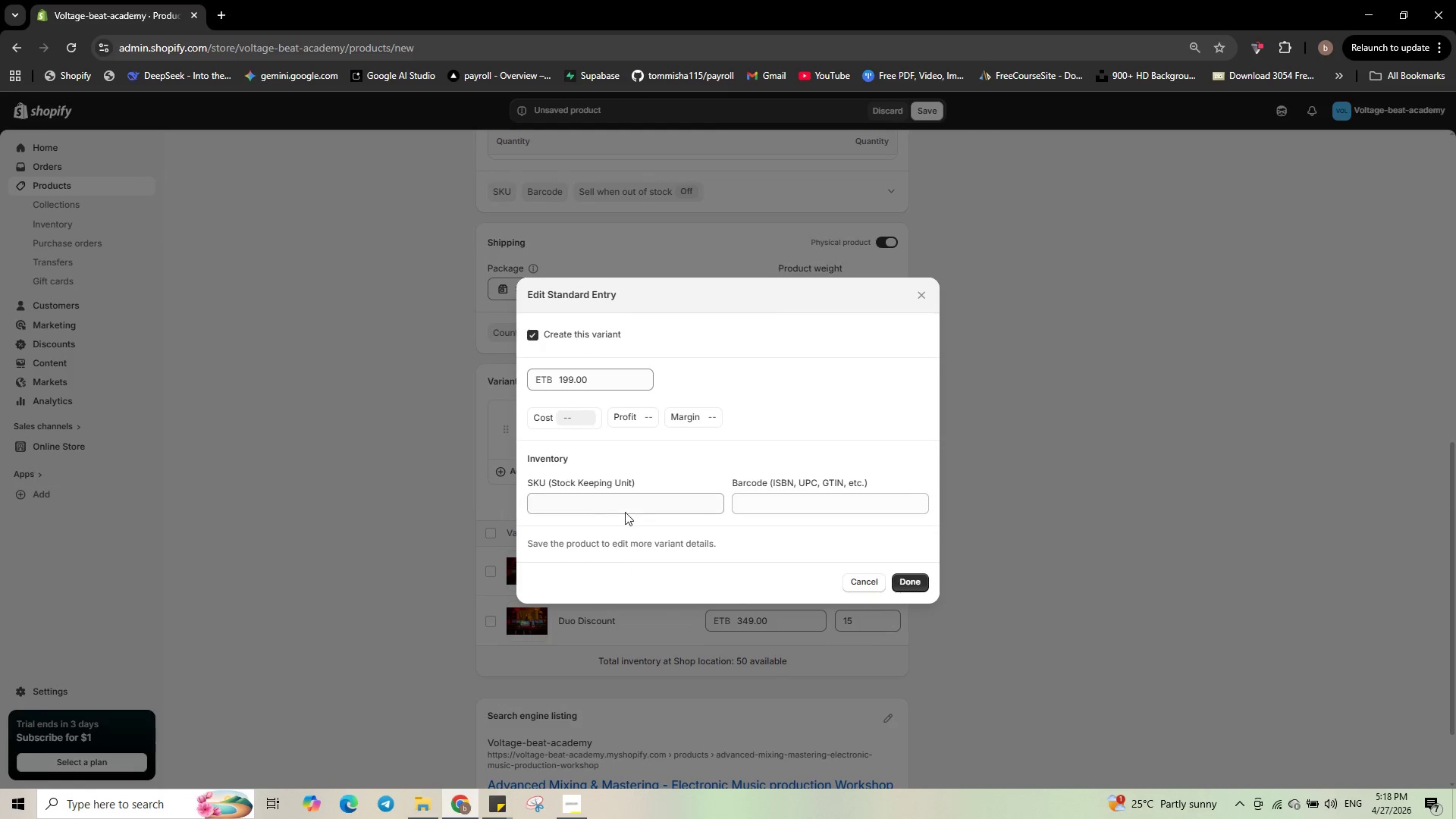 
left_click([625, 504])
 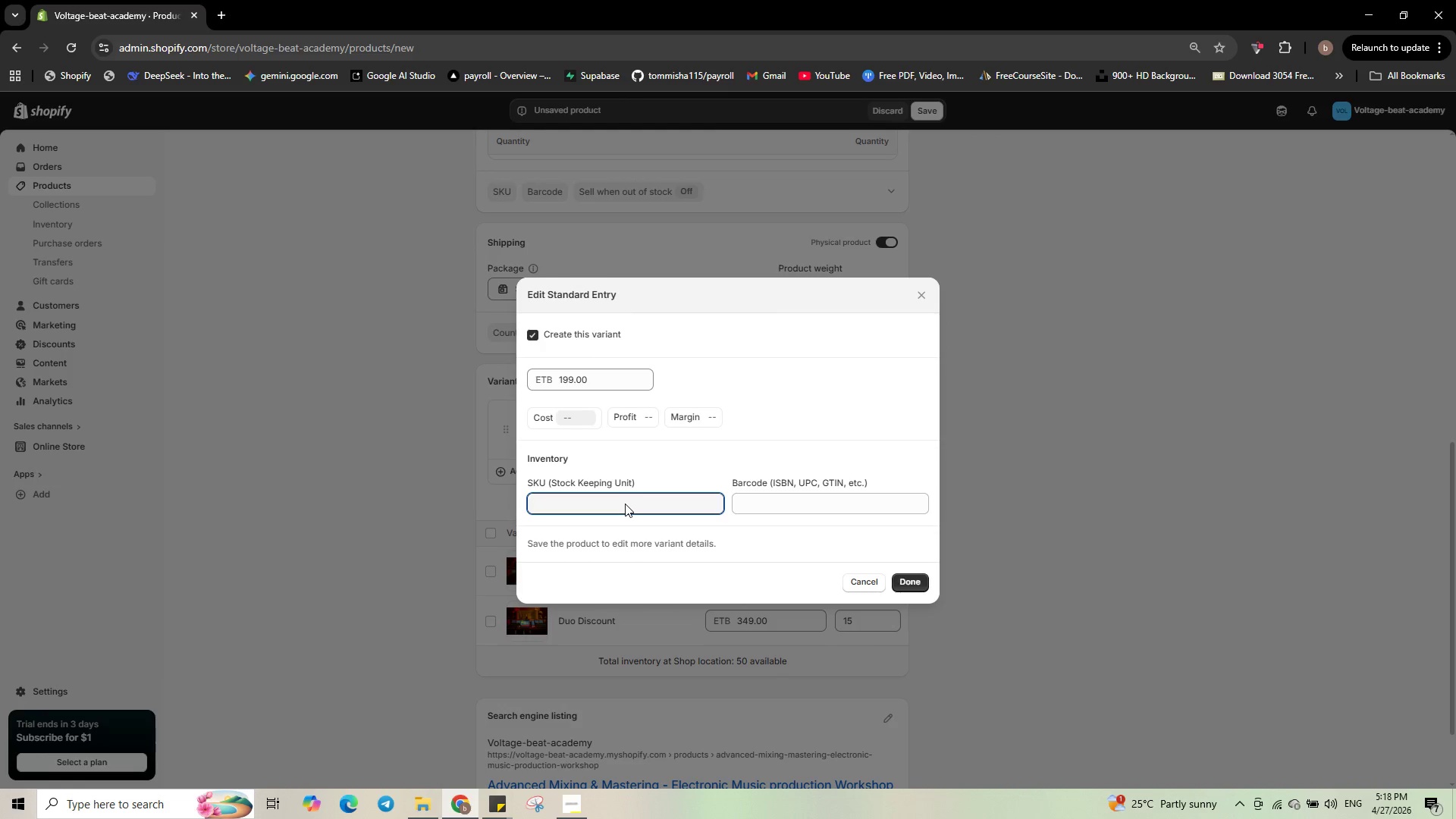 
type(VBA-MIX-STD)
 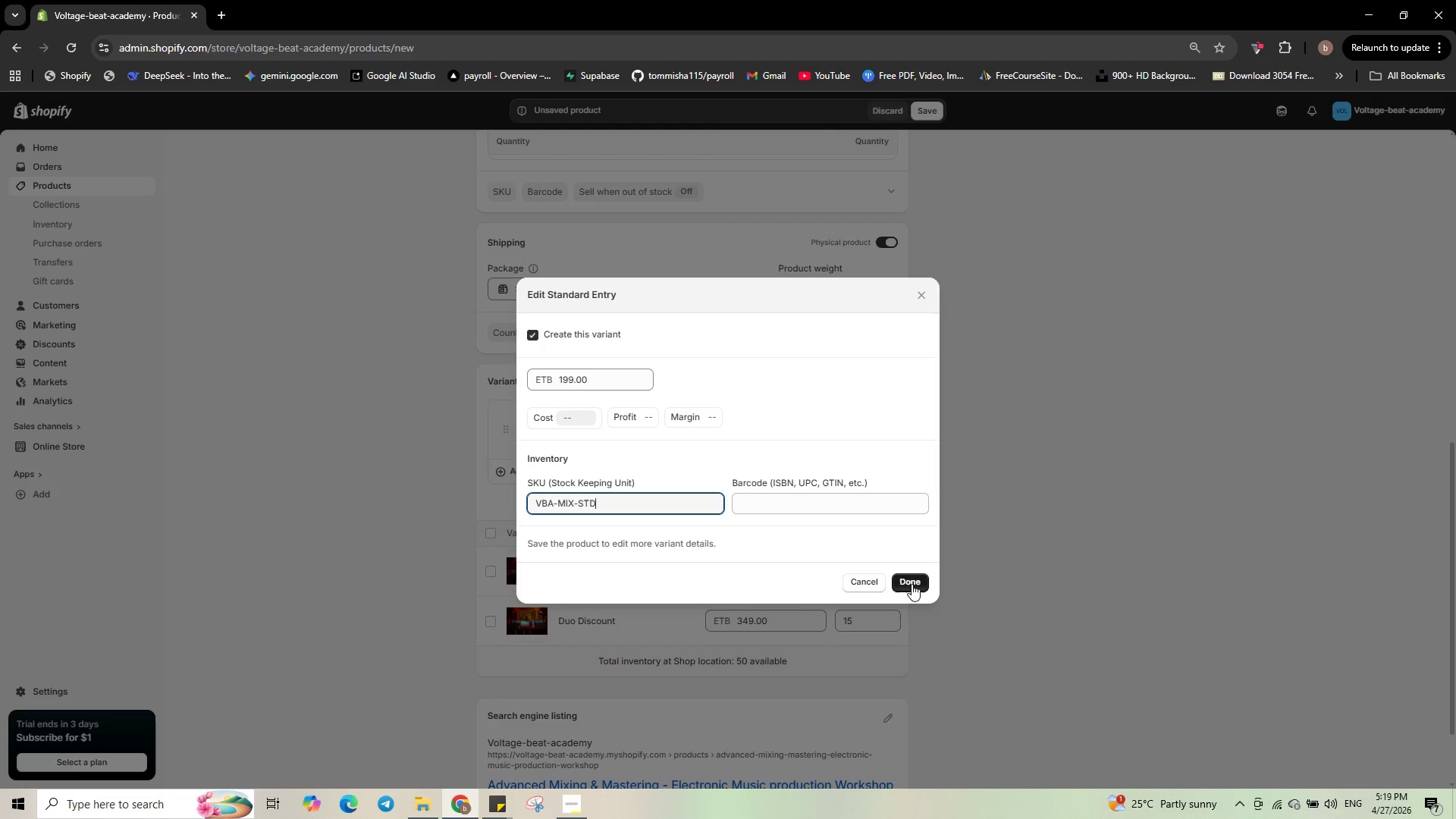 
wait(5.88)
 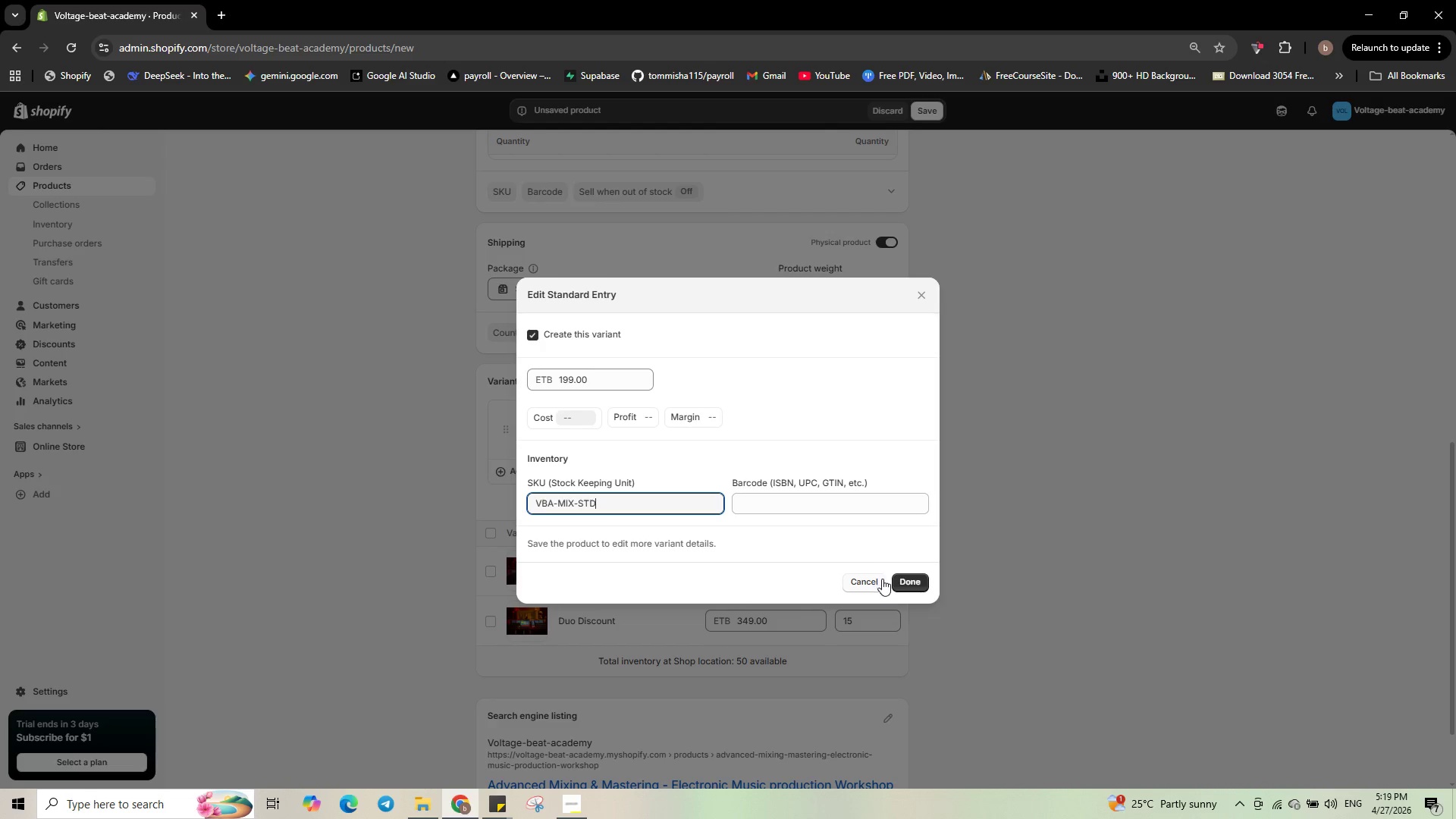 
left_click([912, 584])
 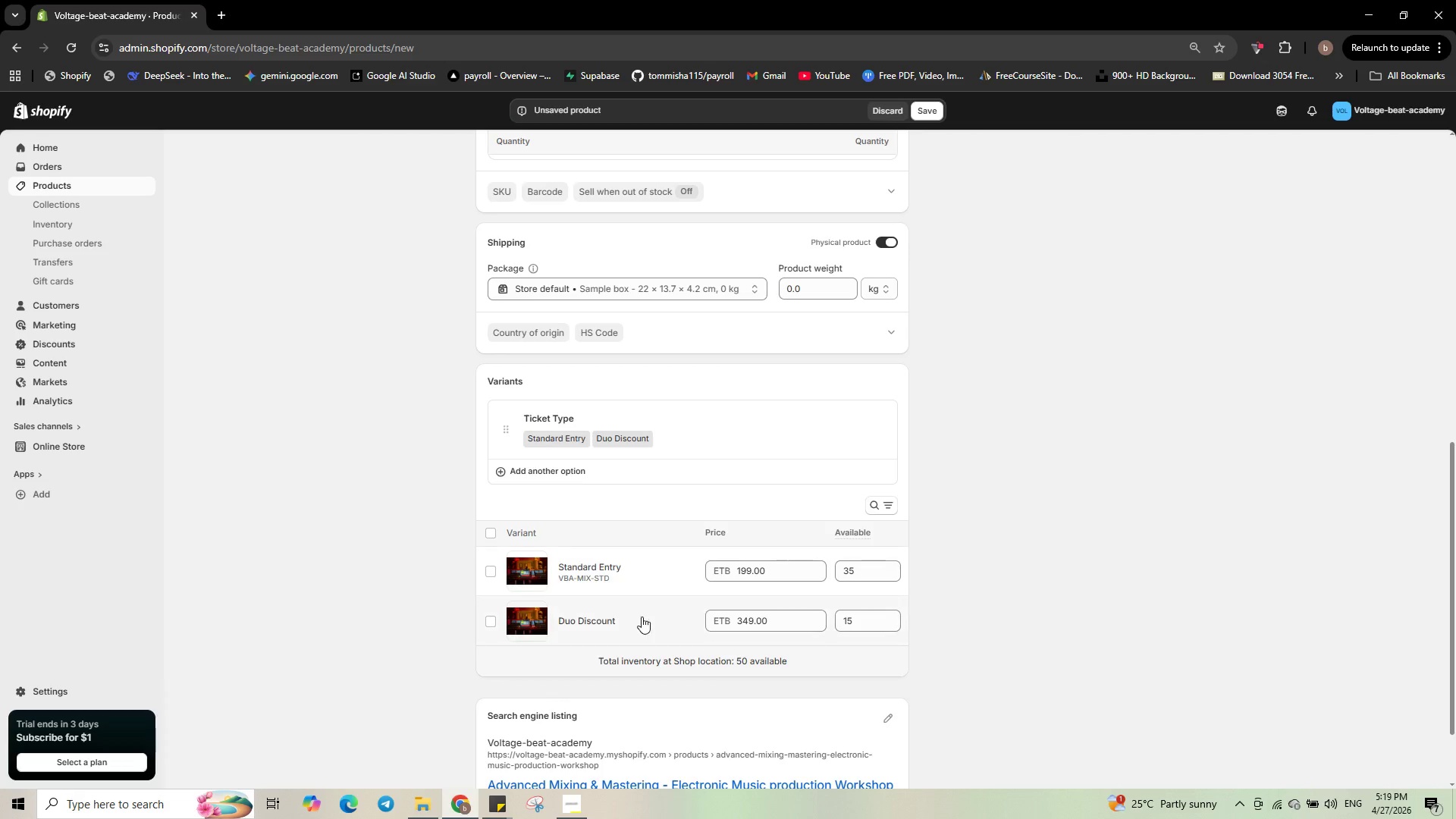 
left_click([629, 617])
 